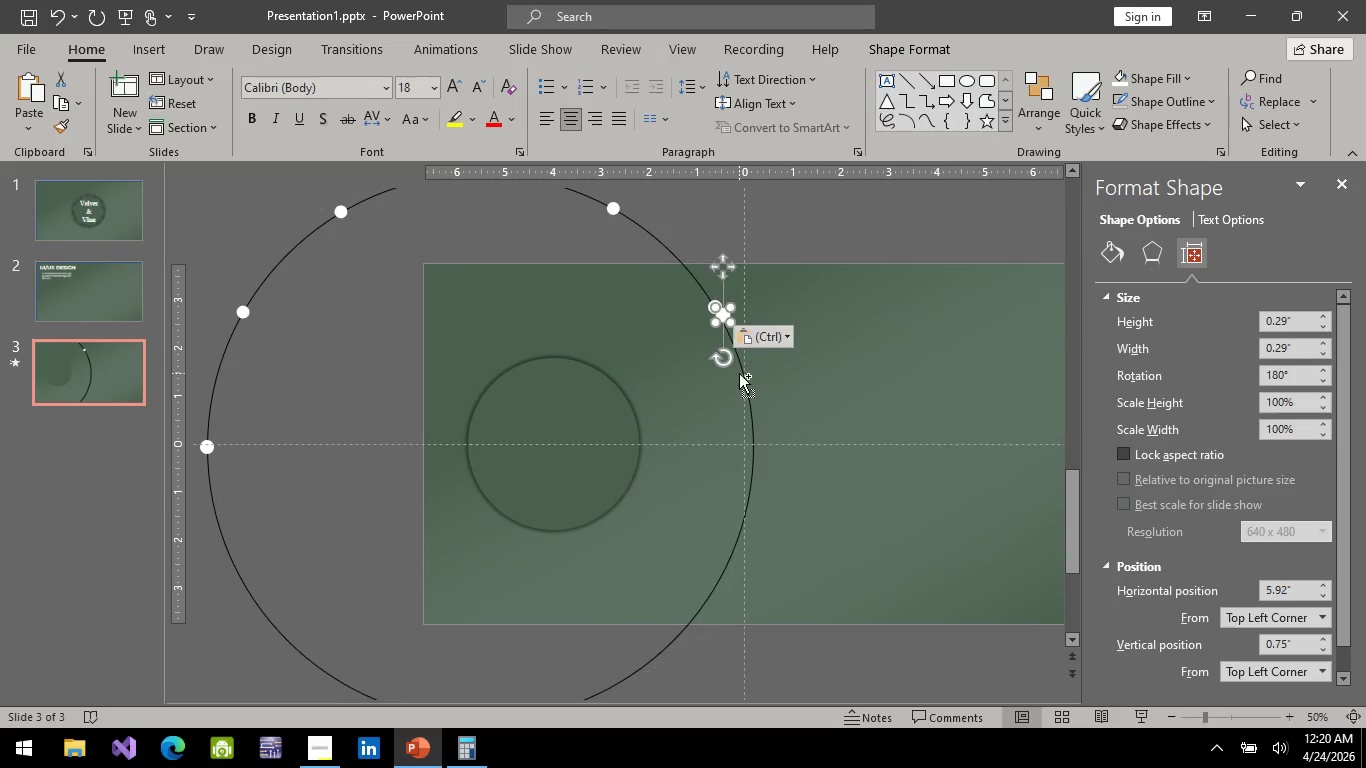 
key(Control+V)
 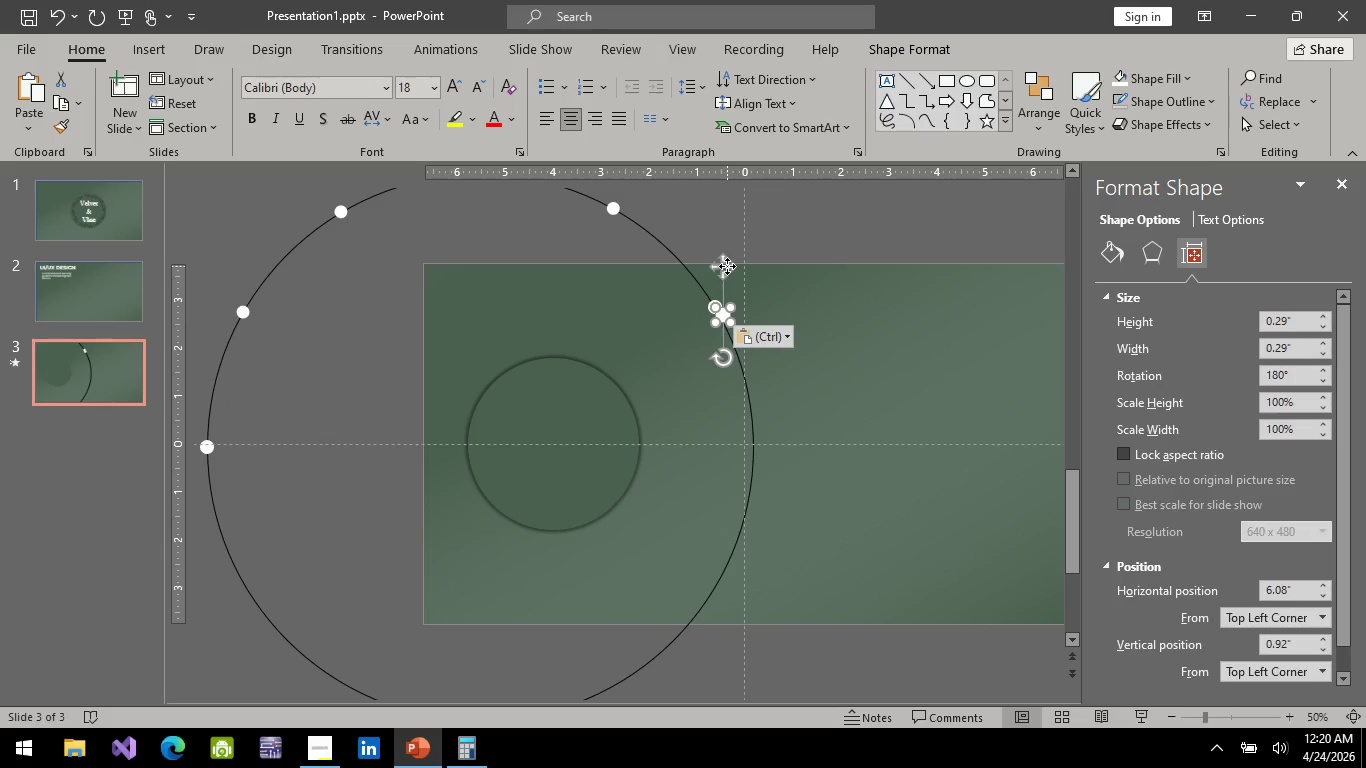 
left_click_drag(start_coordinate=[725, 267], to_coordinate=[758, 396])
 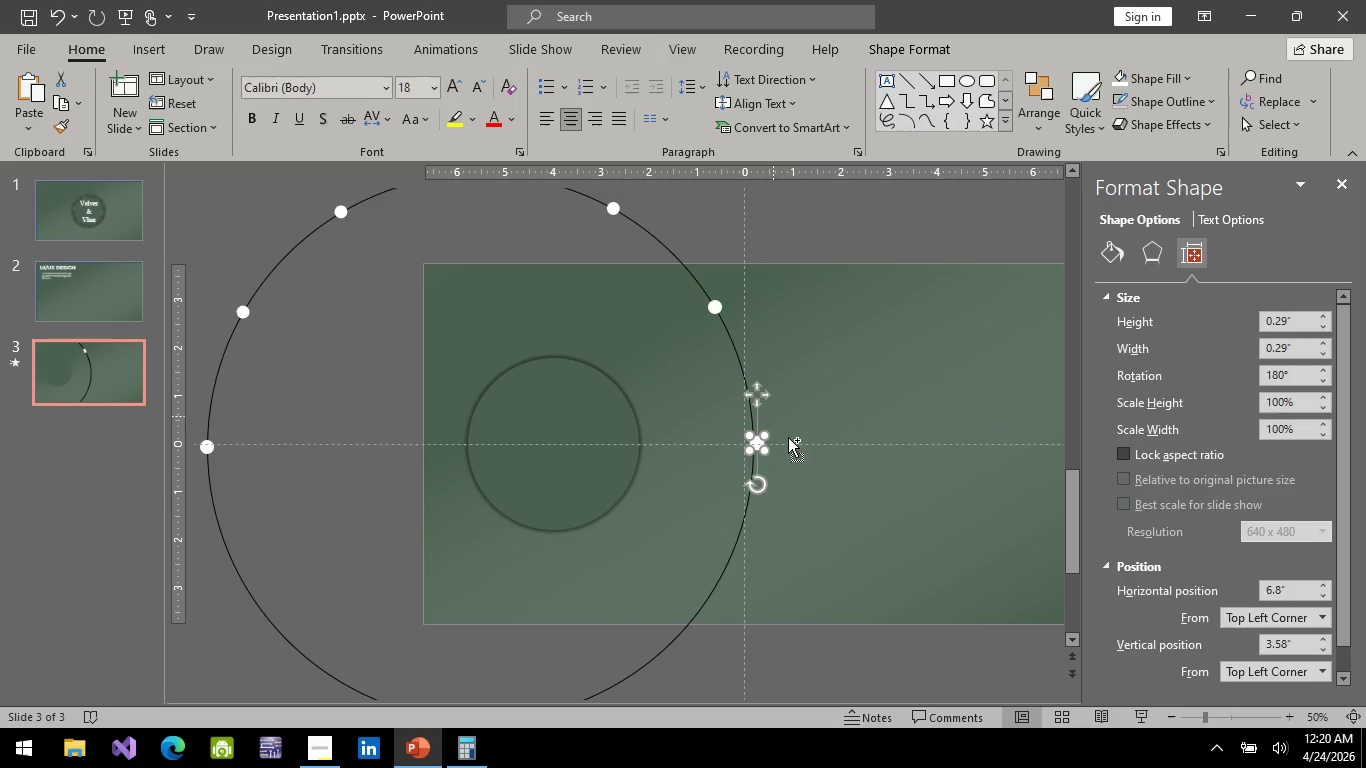 
hold_key(key=ControlLeft, duration=1.08)
scroll: coordinate [672, 442], scroll_direction: up, amount: 9.0
 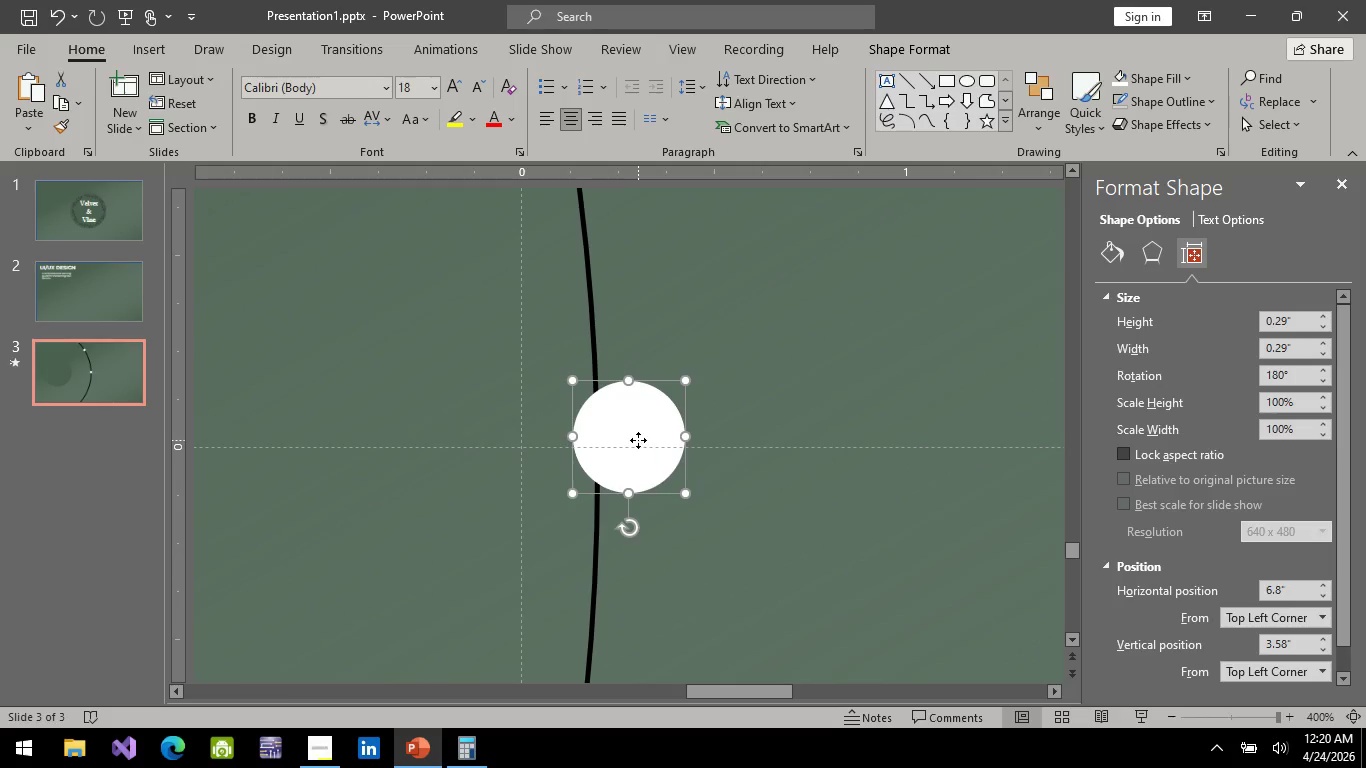 
left_click_drag(start_coordinate=[638, 440], to_coordinate=[607, 449])
 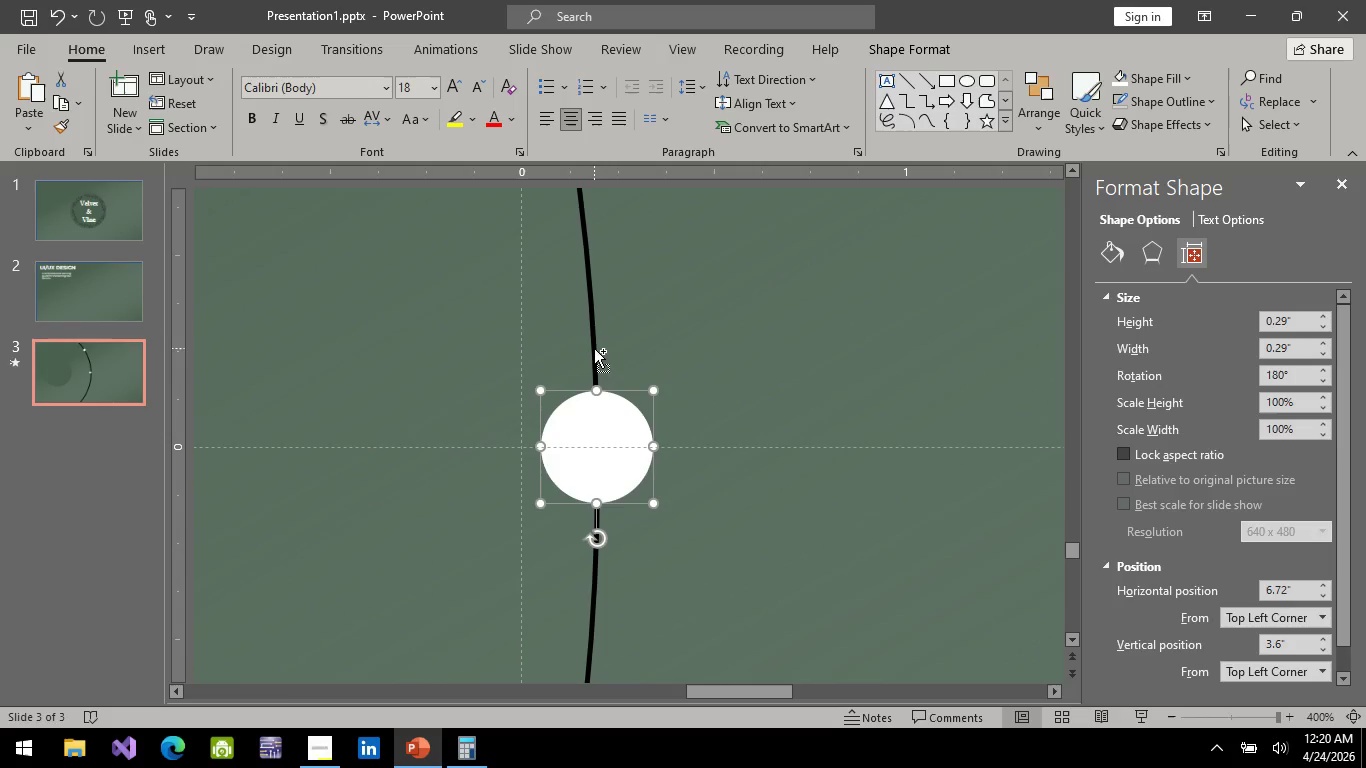 
hold_key(key=ControlLeft, duration=1.44)
left_click([592, 337])
 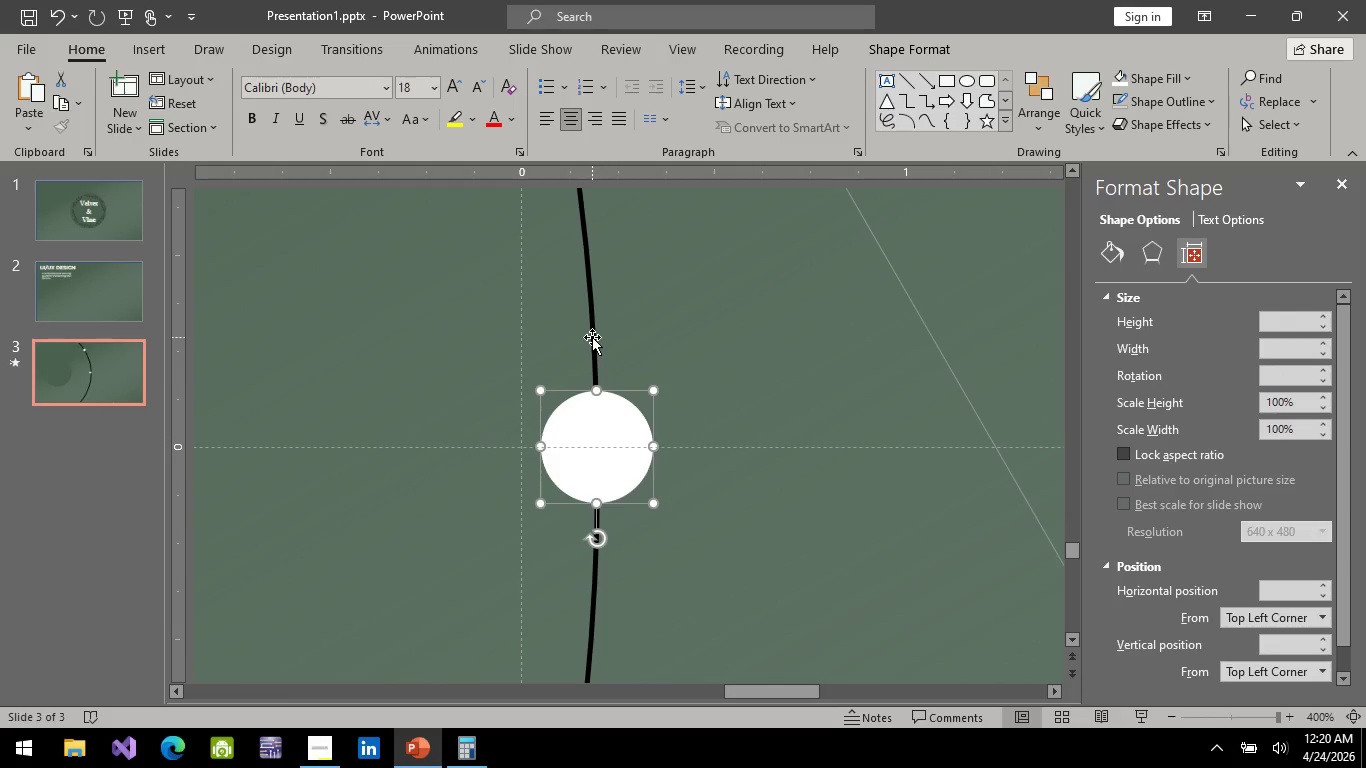 
right_click([592, 337])
 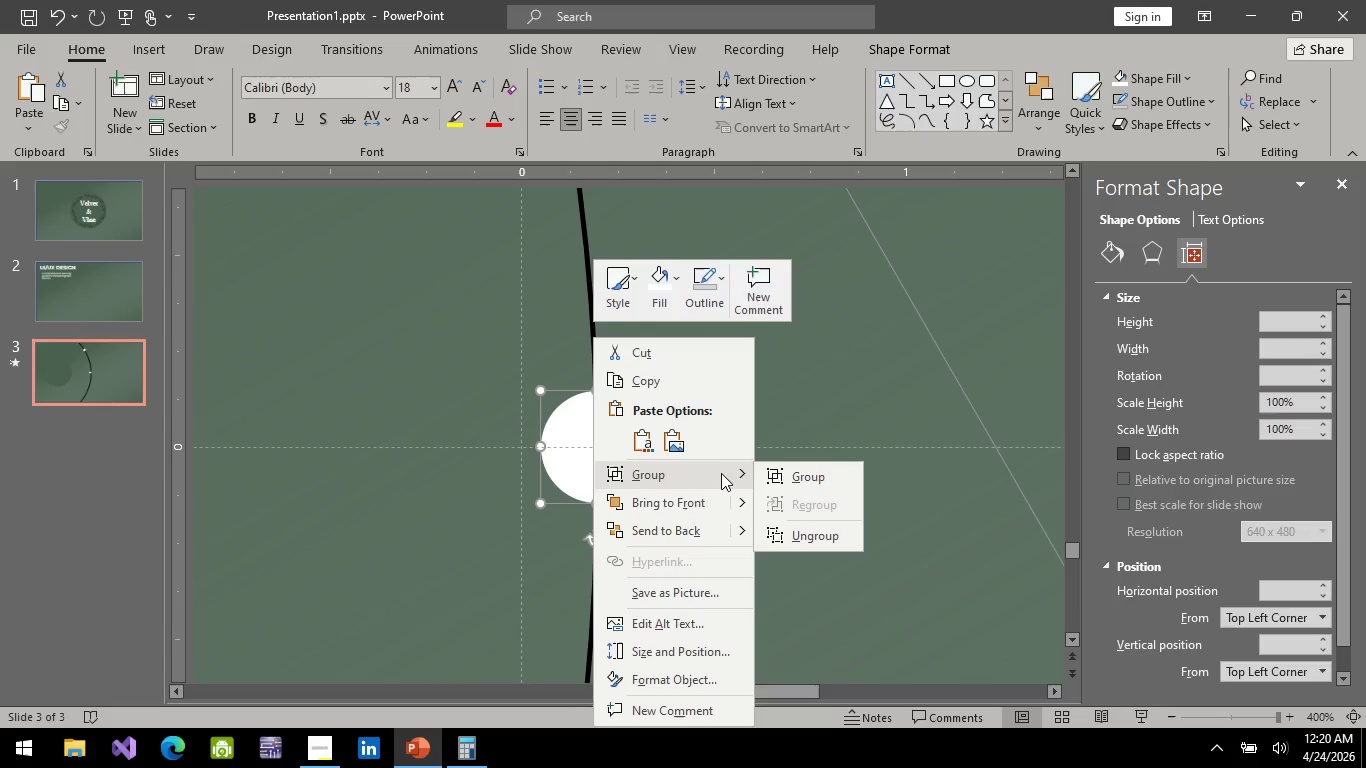 
left_click([823, 473])
 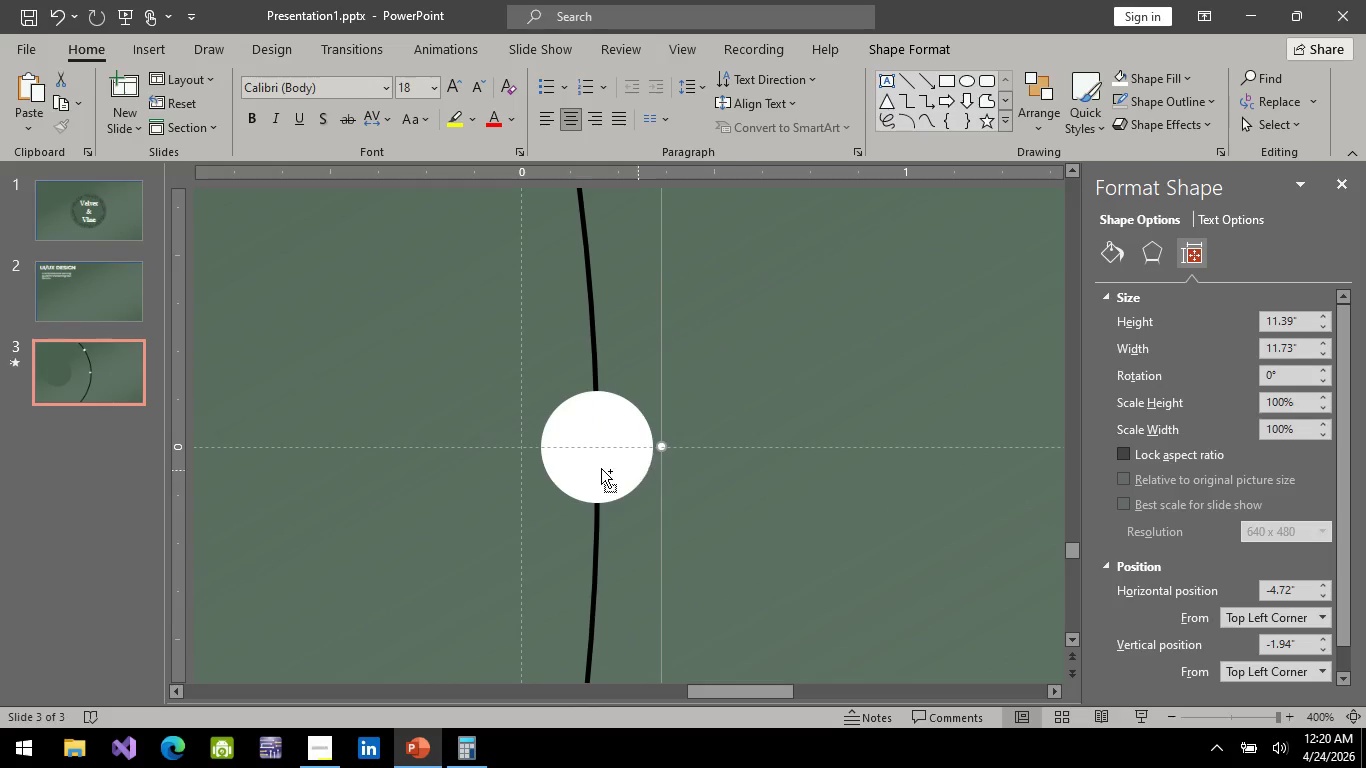 
hold_key(key=ControlLeft, duration=0.75)
scroll: coordinate [600, 468], scroll_direction: down, amount: 7.0
 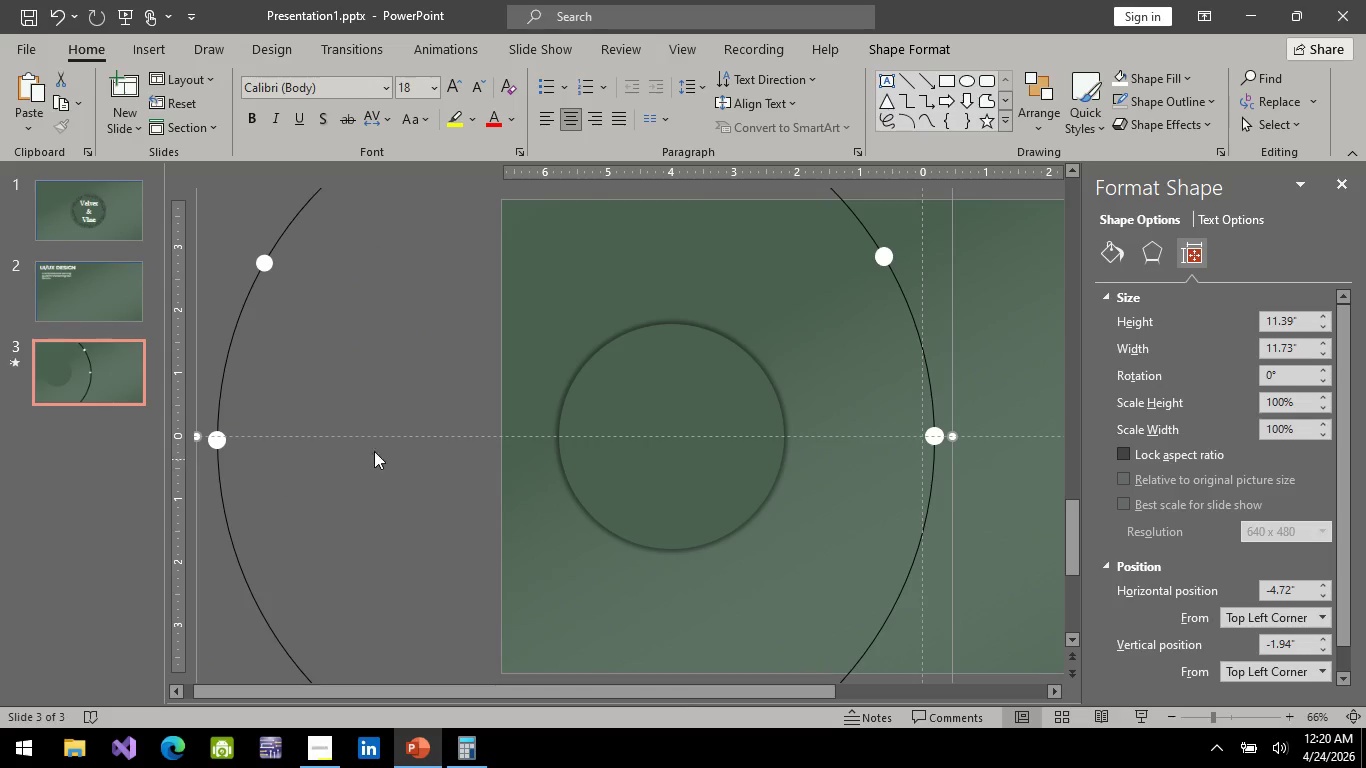 
left_click([932, 439])
 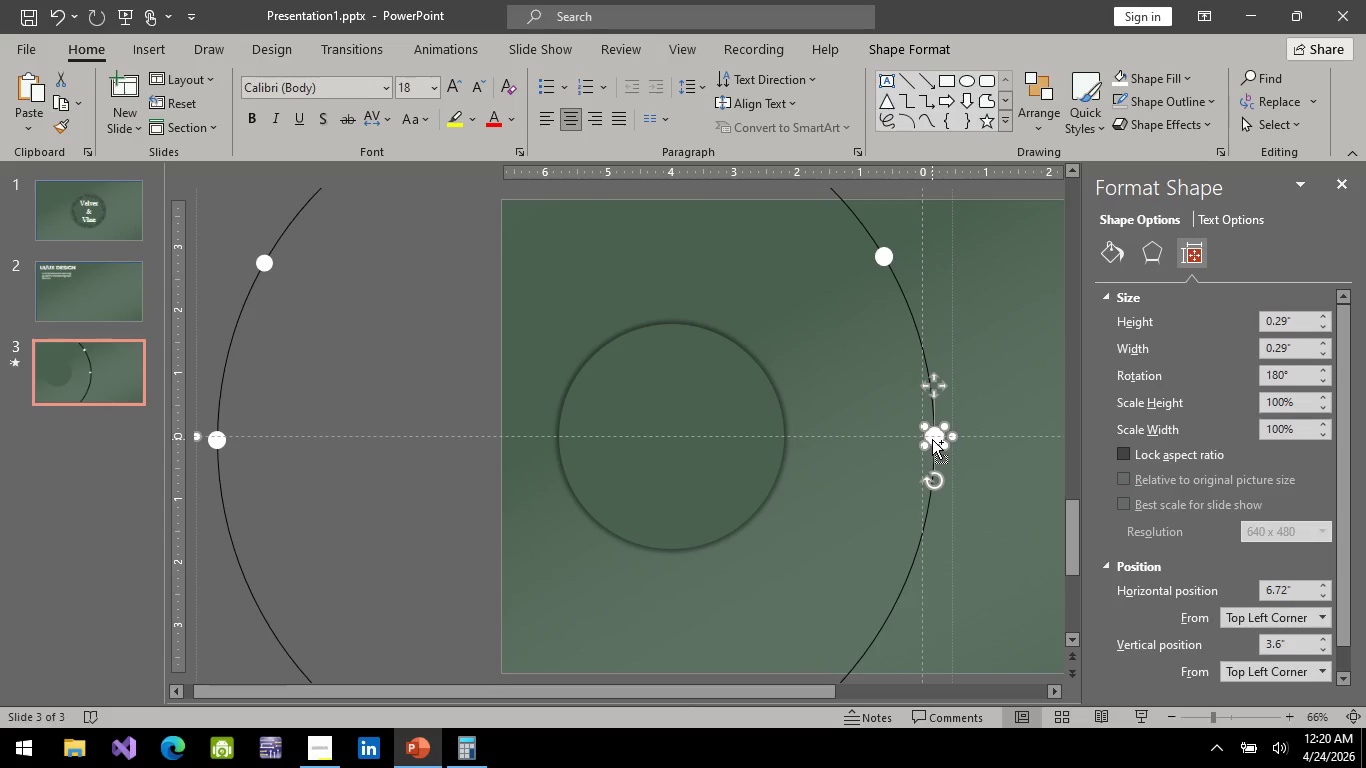 
key(Control+C)
 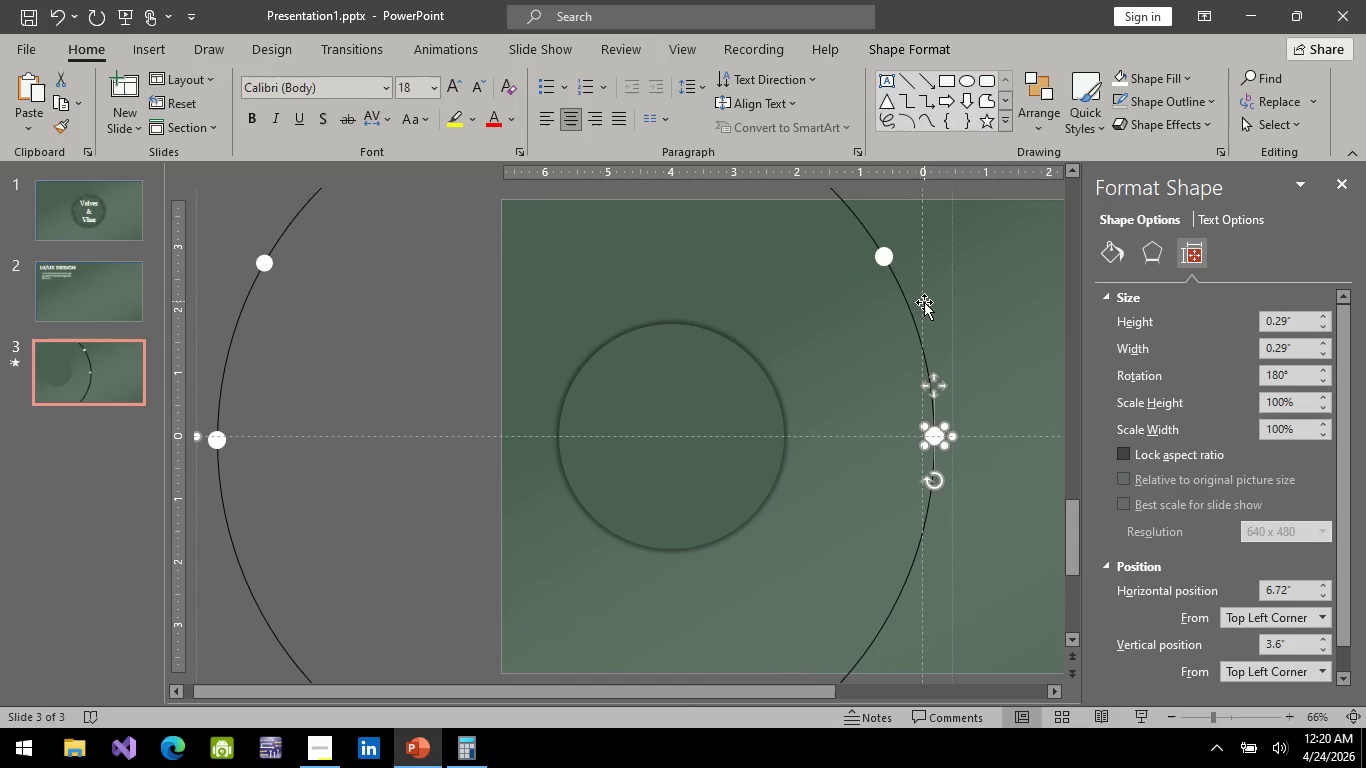 
left_click([914, 320])
 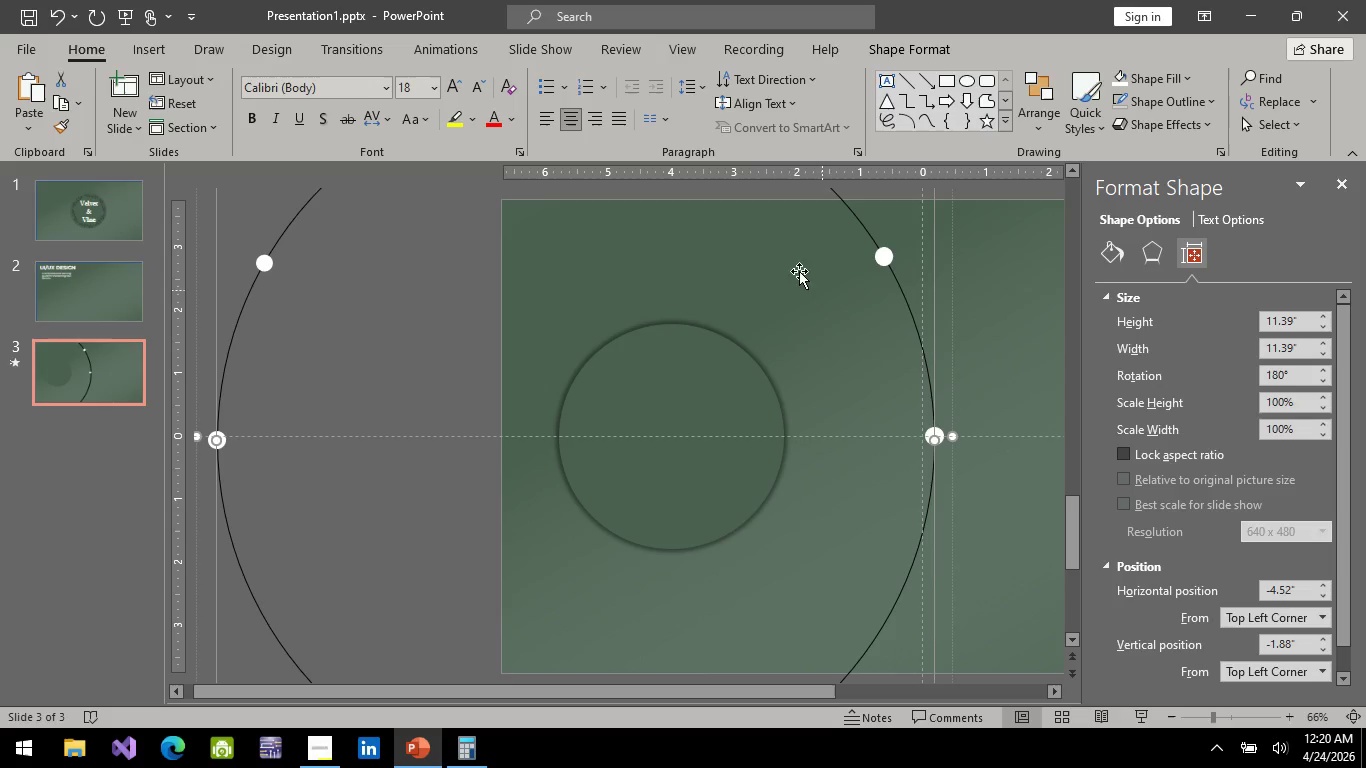 
hold_key(key=ControlLeft, duration=0.41)
scroll: coordinate [623, 398], scroll_direction: down, amount: 2.0
 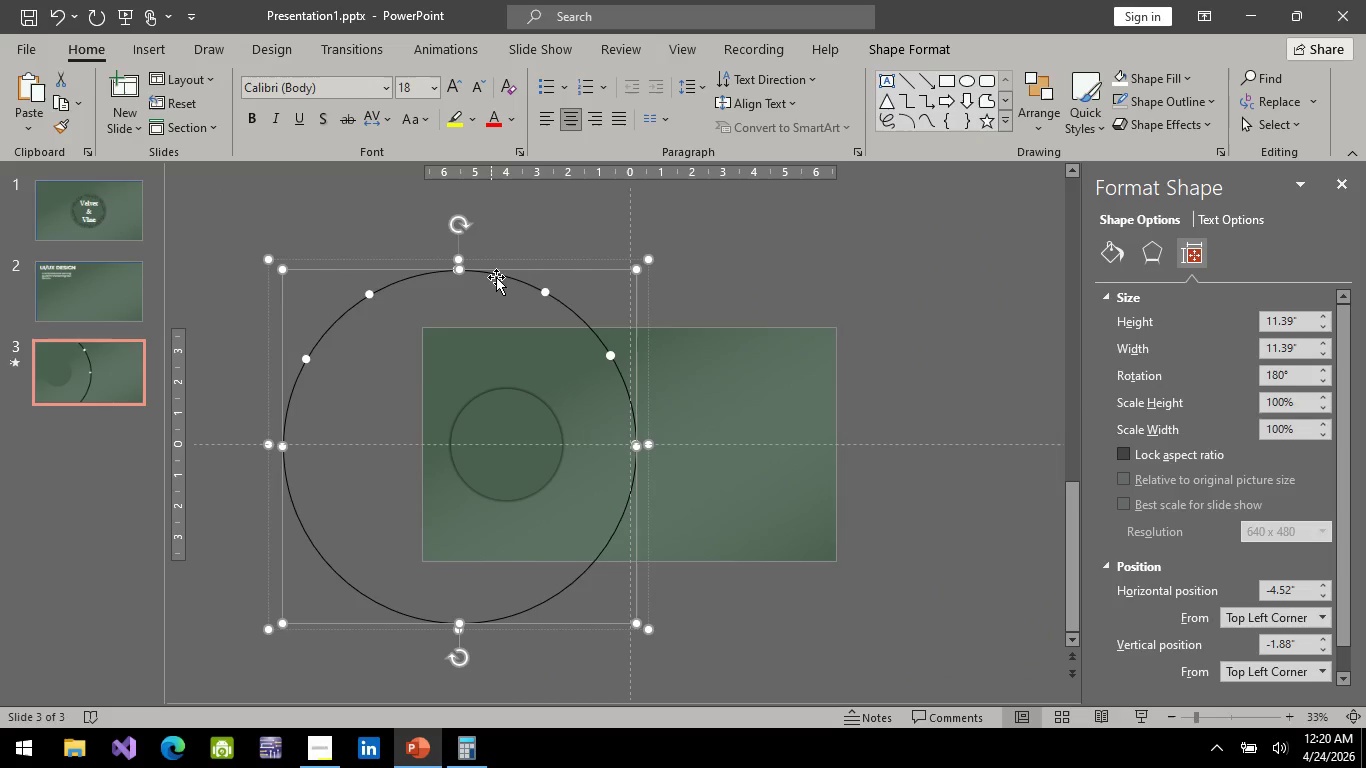 
left_click([498, 277])
 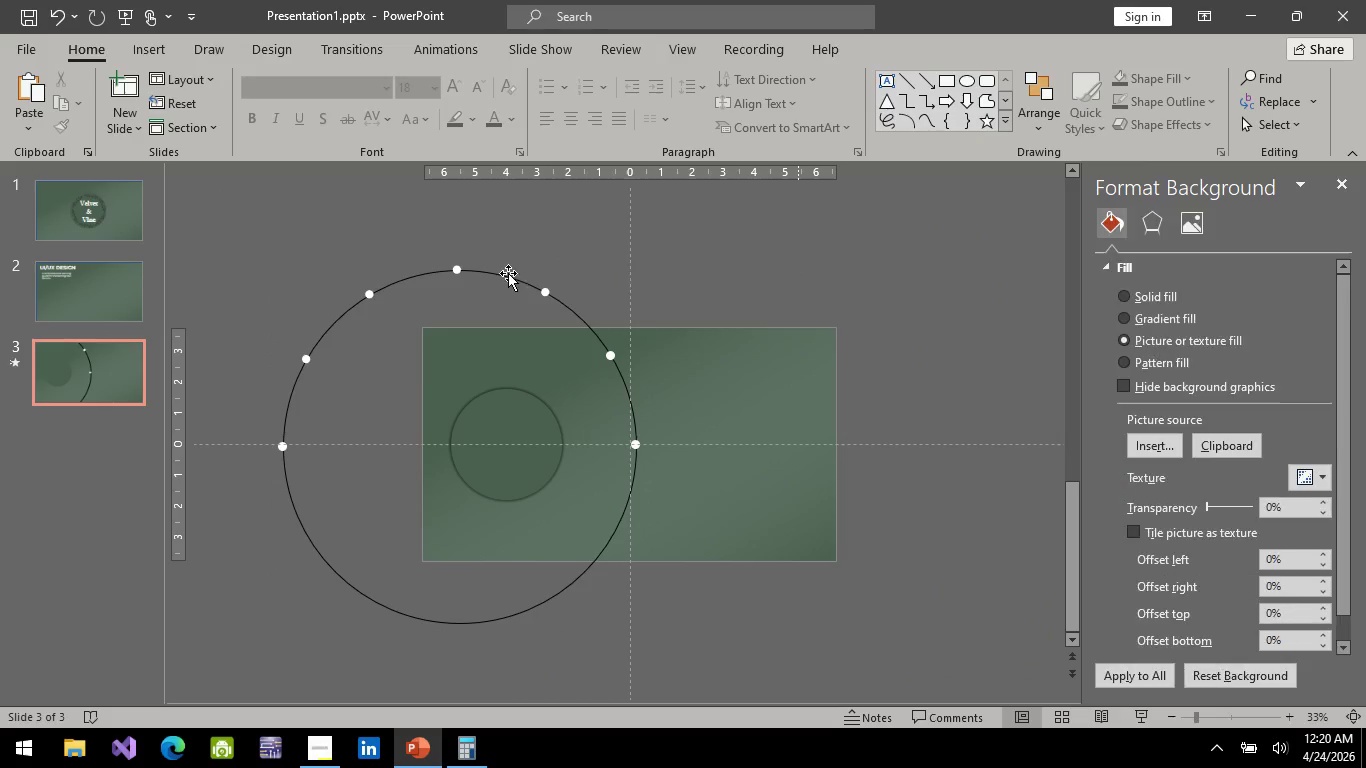 
double_click([508, 273])
 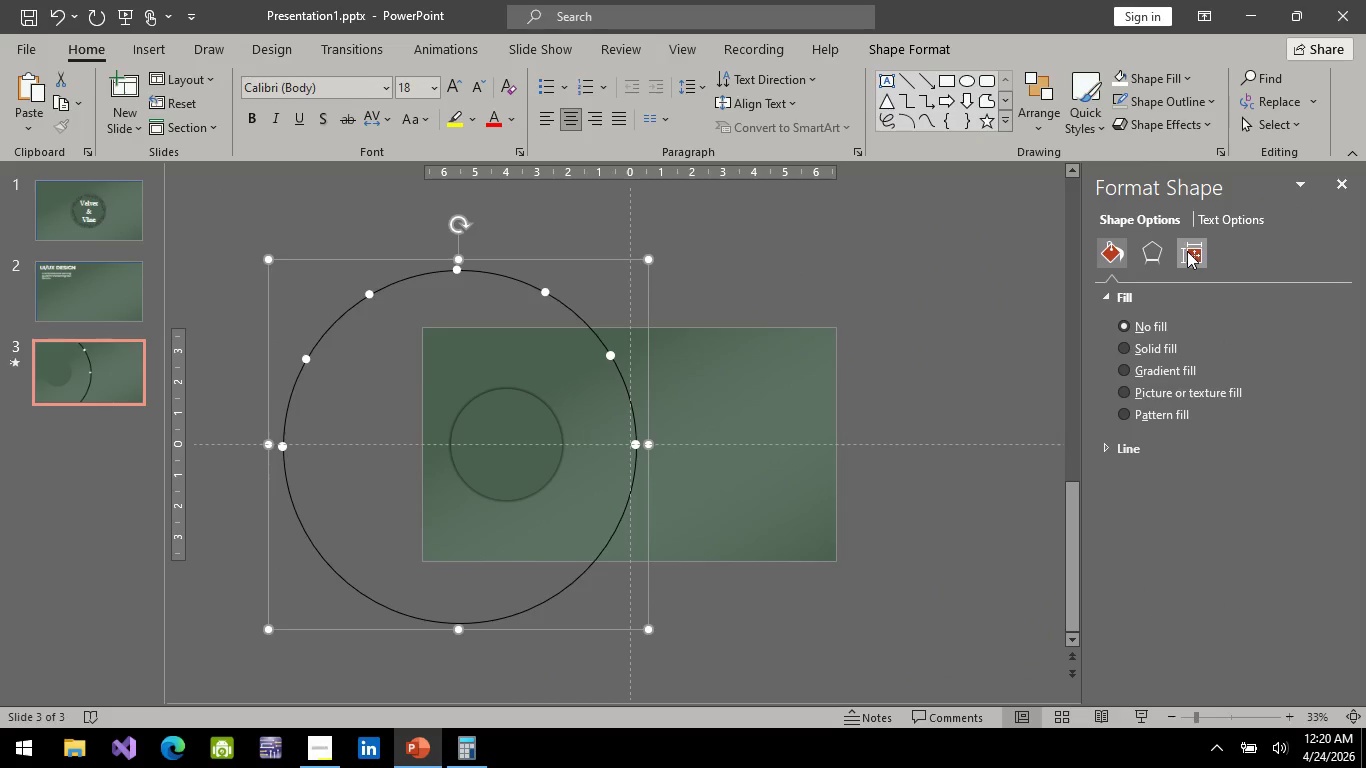 
left_click([1186, 251])
 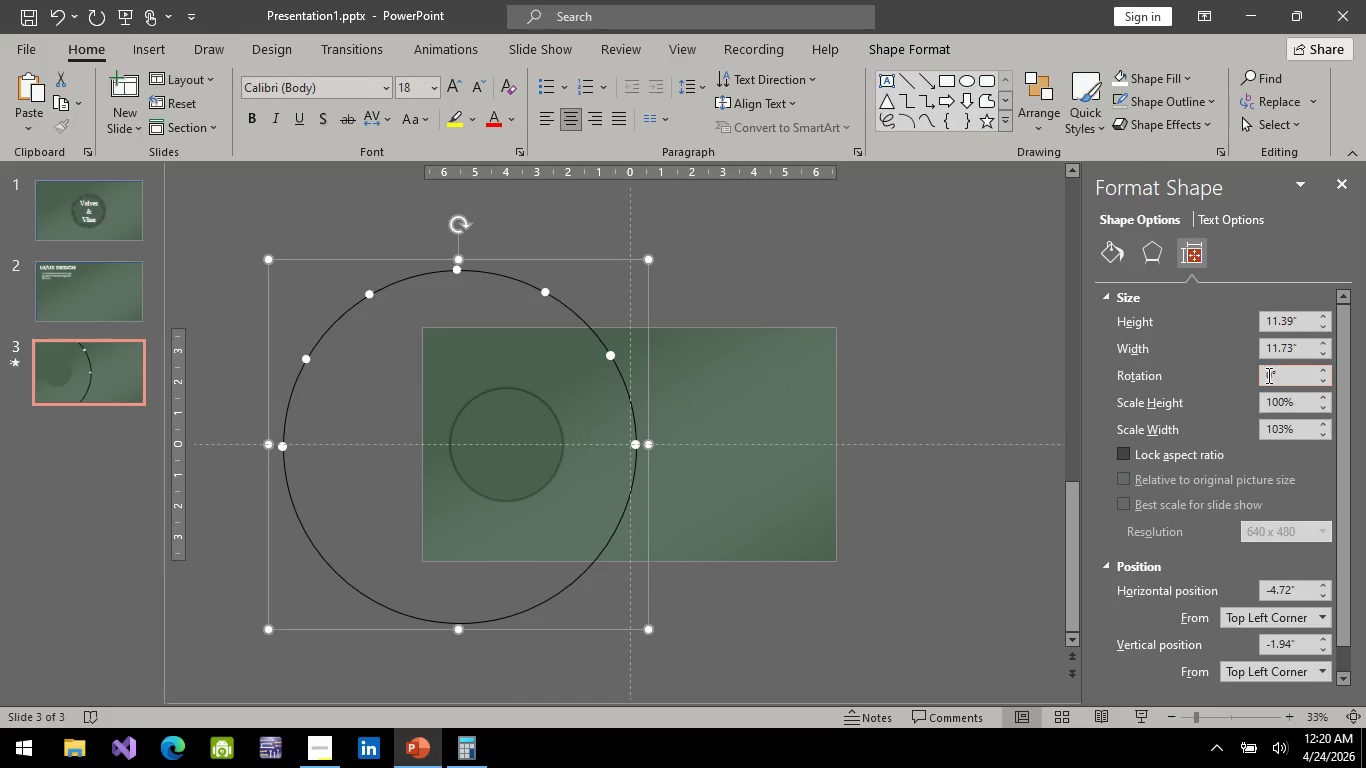 
left_click([1267, 375])
 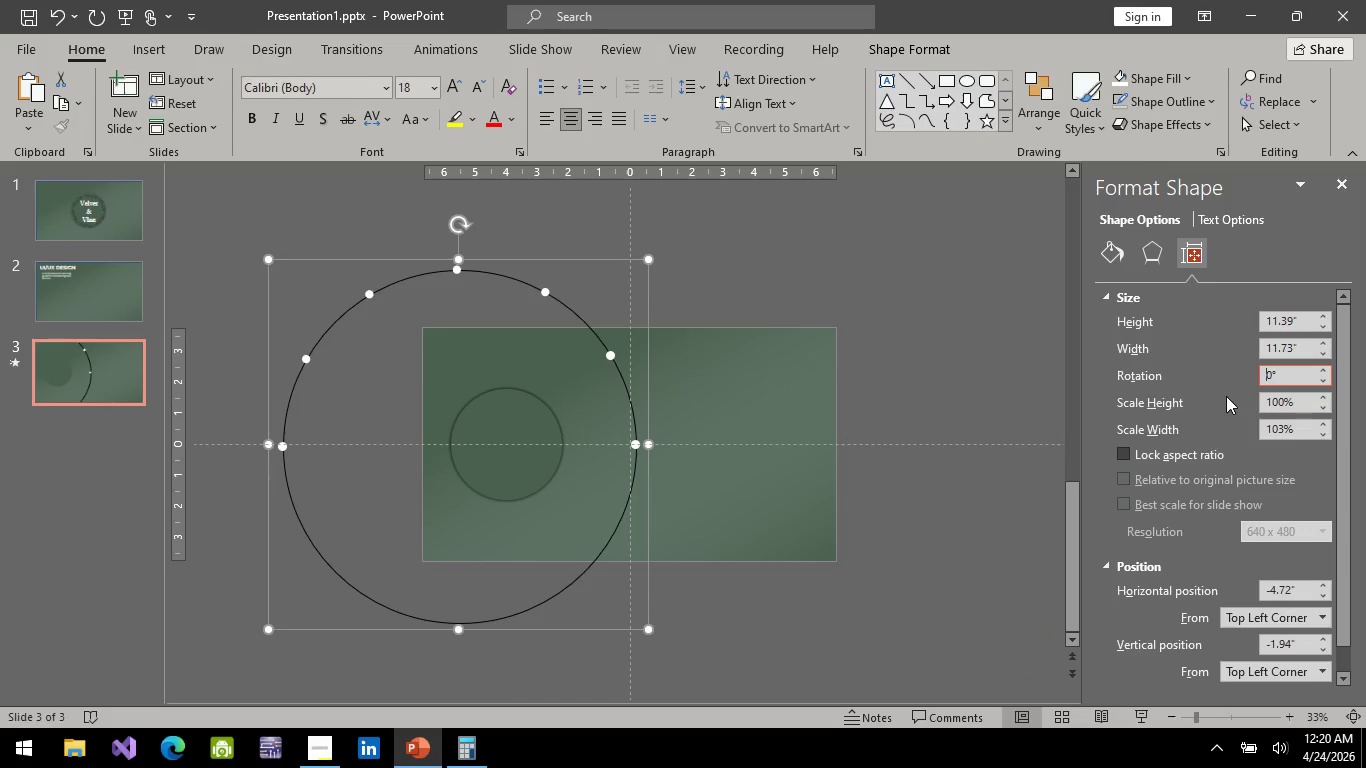 
key(Minus)
 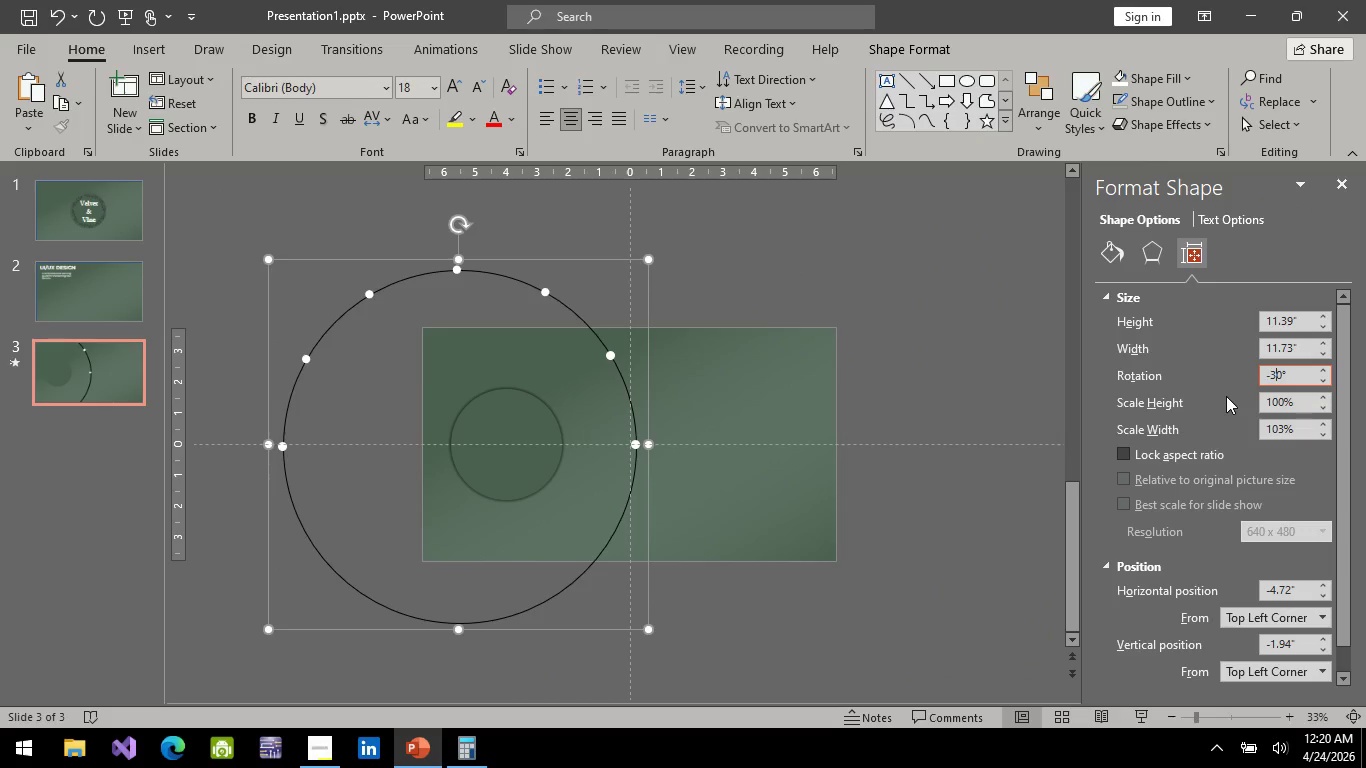 
key(3)
 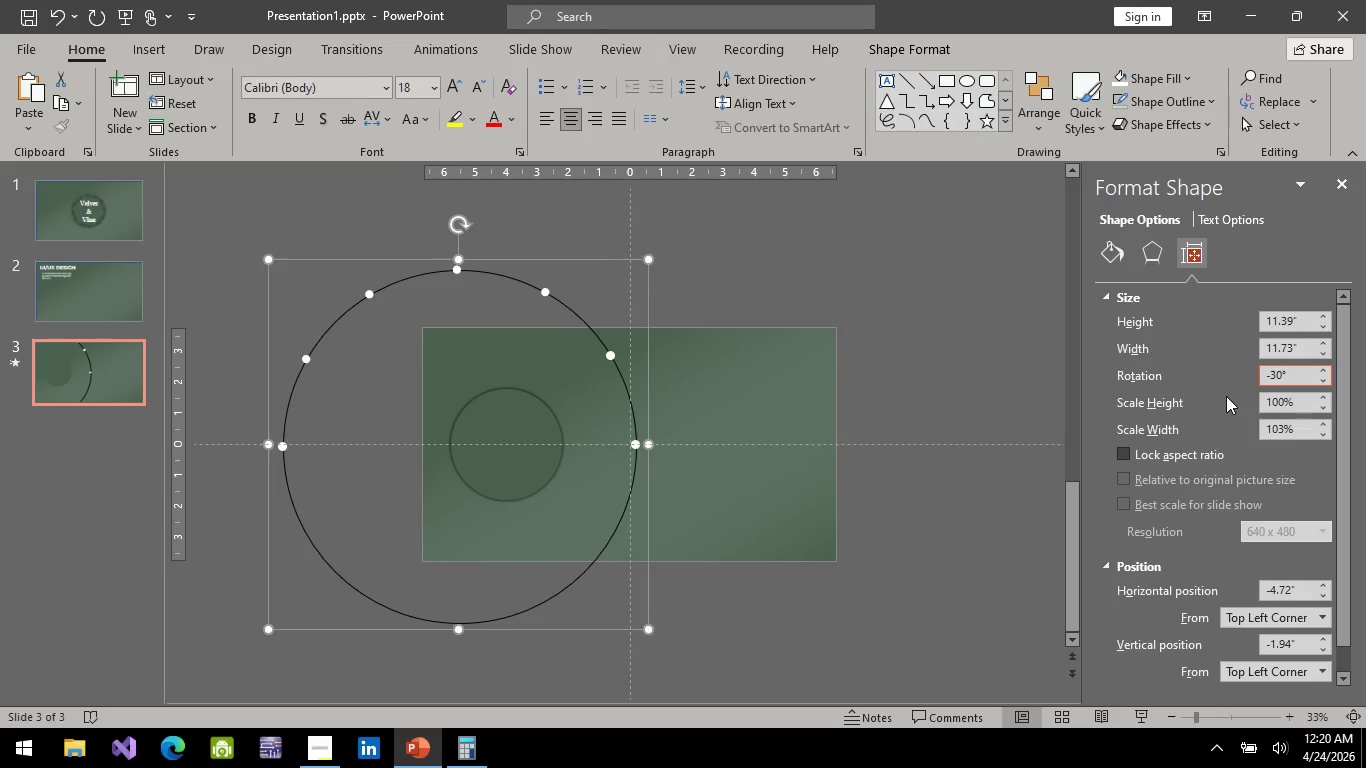 
key(Enter)
 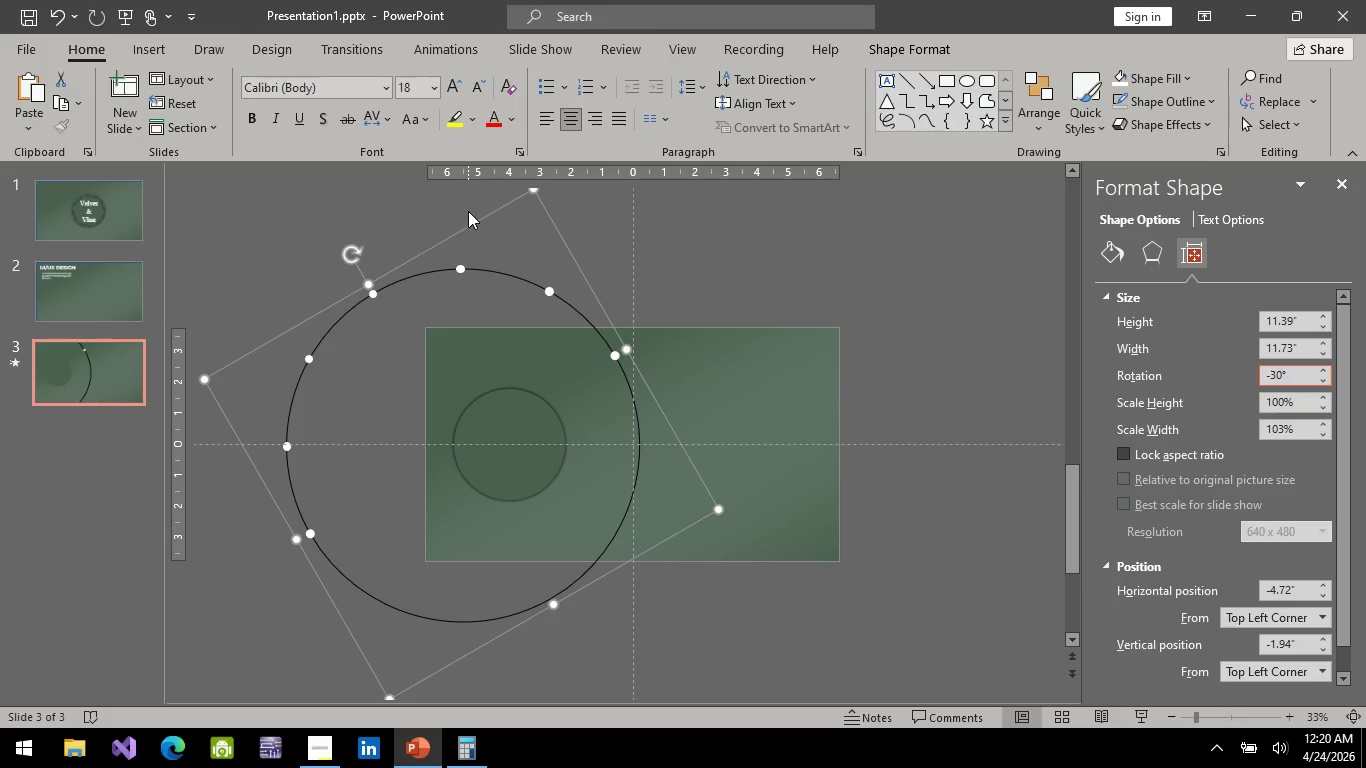 
hold_key(key=ControlLeft, duration=0.48)
scroll: coordinate [656, 363], scroll_direction: up, amount: 3.0
 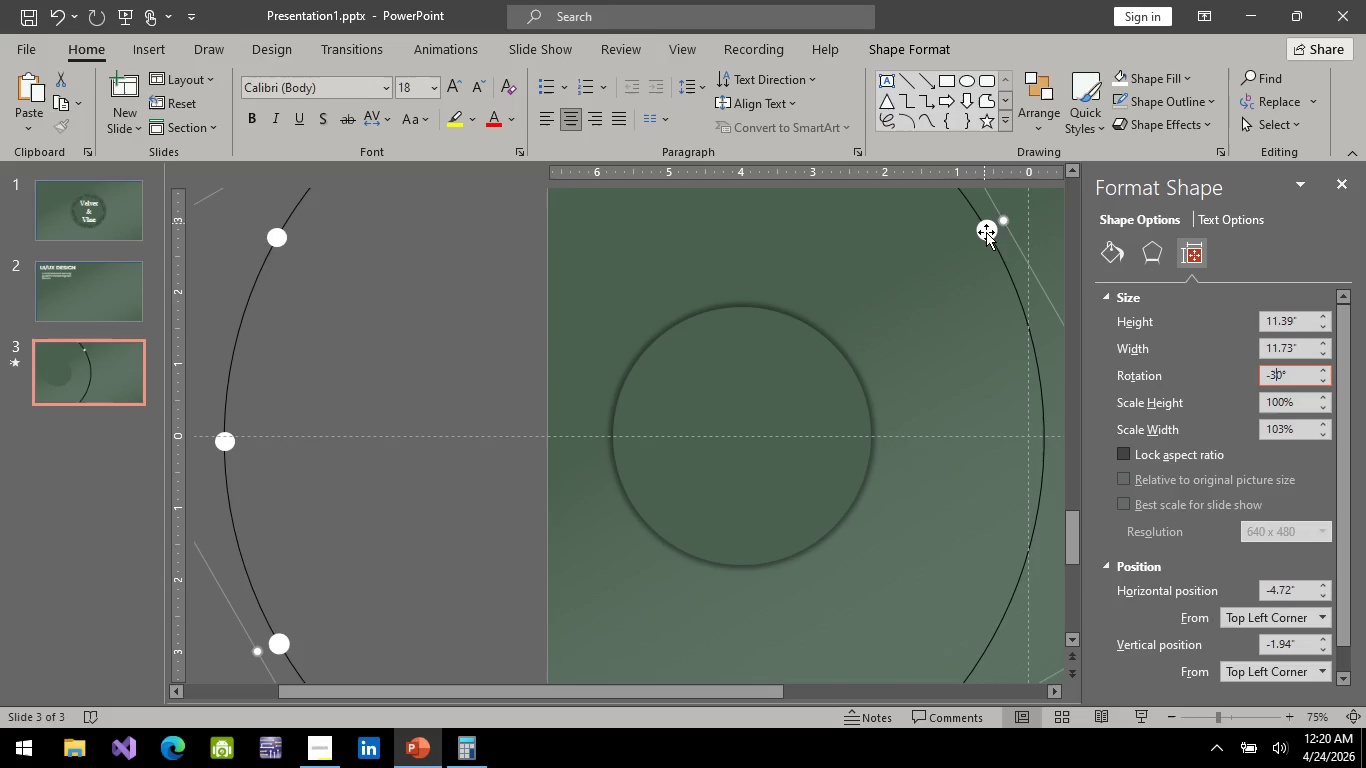 
left_click([986, 233])
 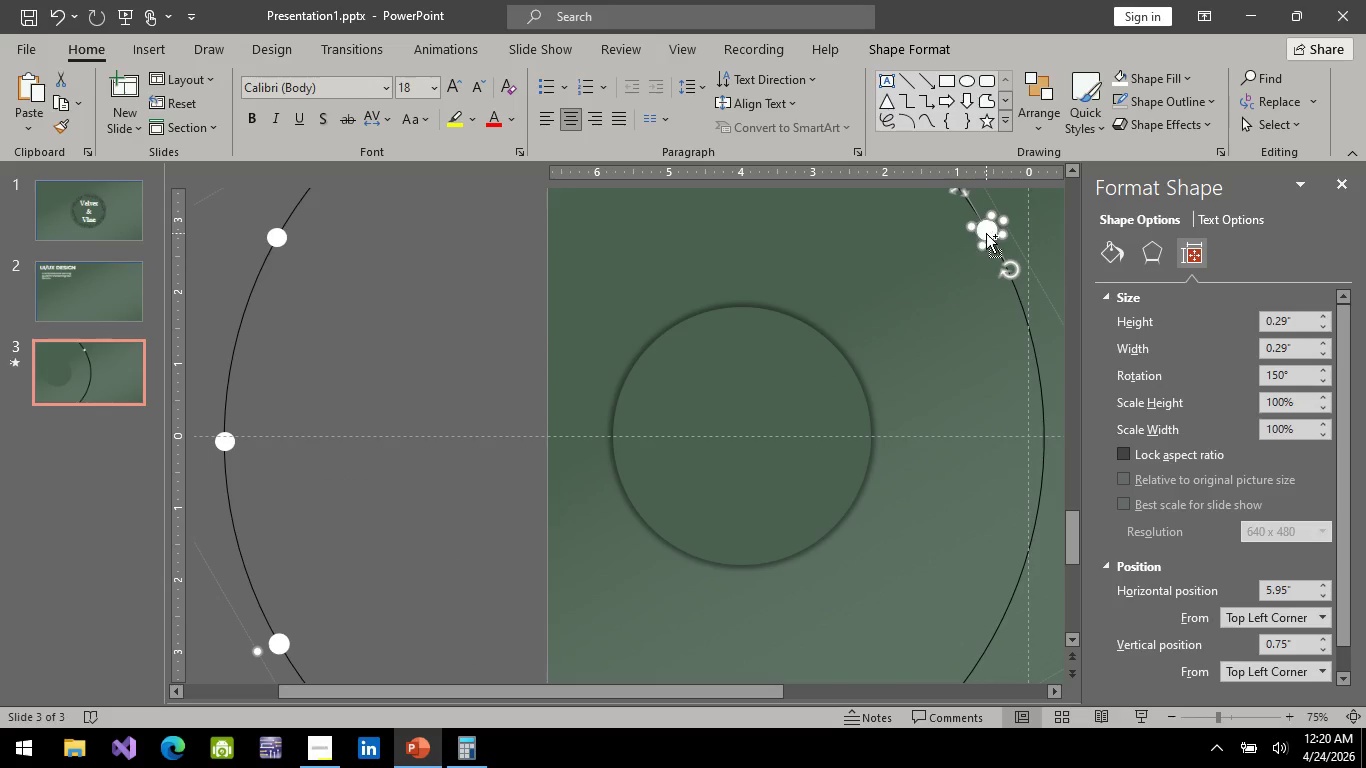 
key(Control+C)
 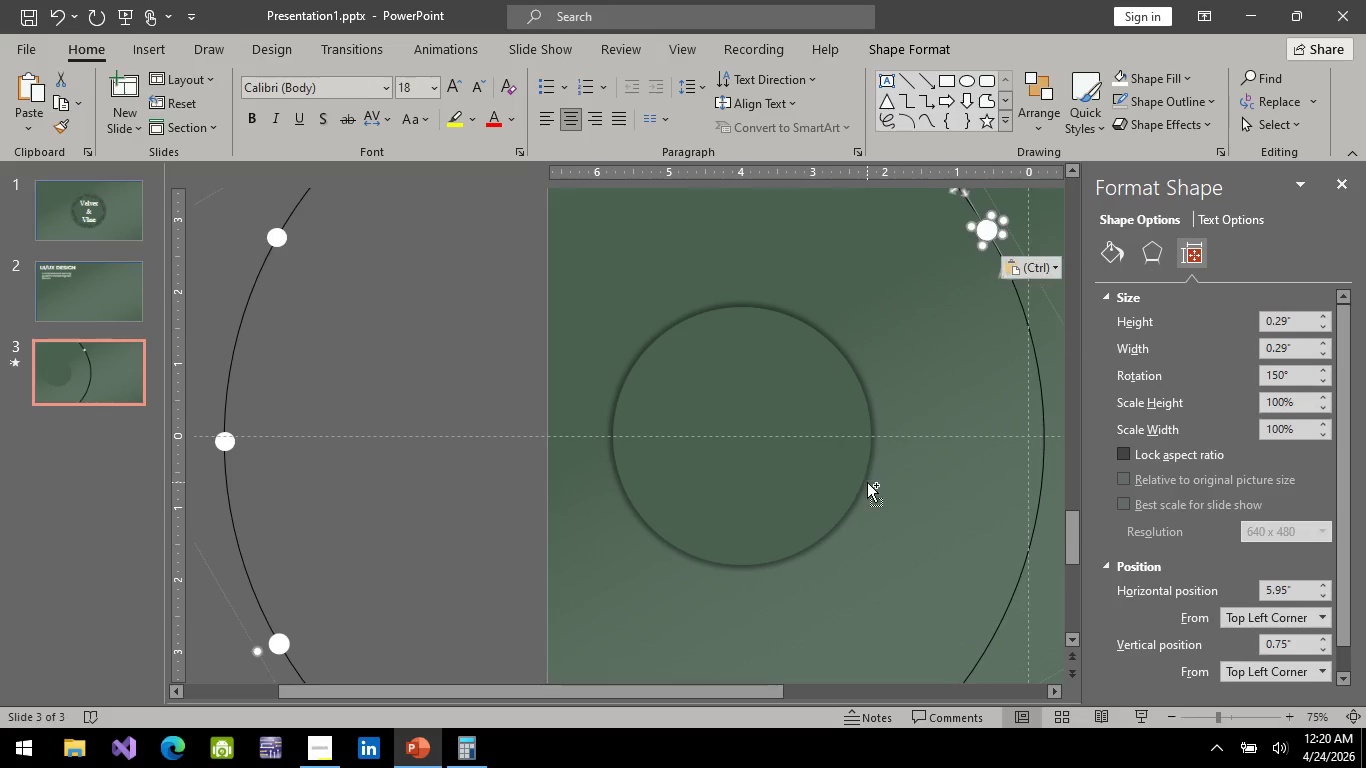 
key(Control+V)
 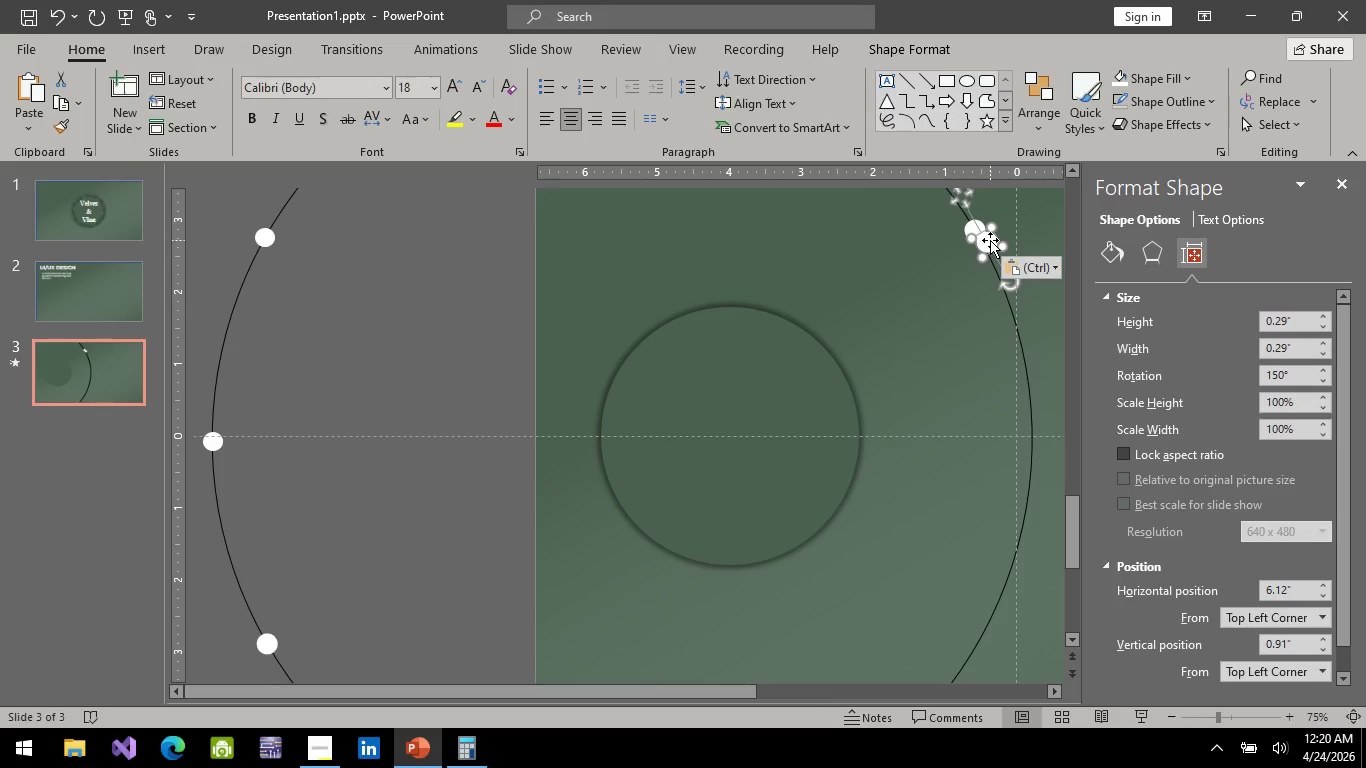 
left_click_drag(start_coordinate=[987, 234], to_coordinate=[1035, 428])
 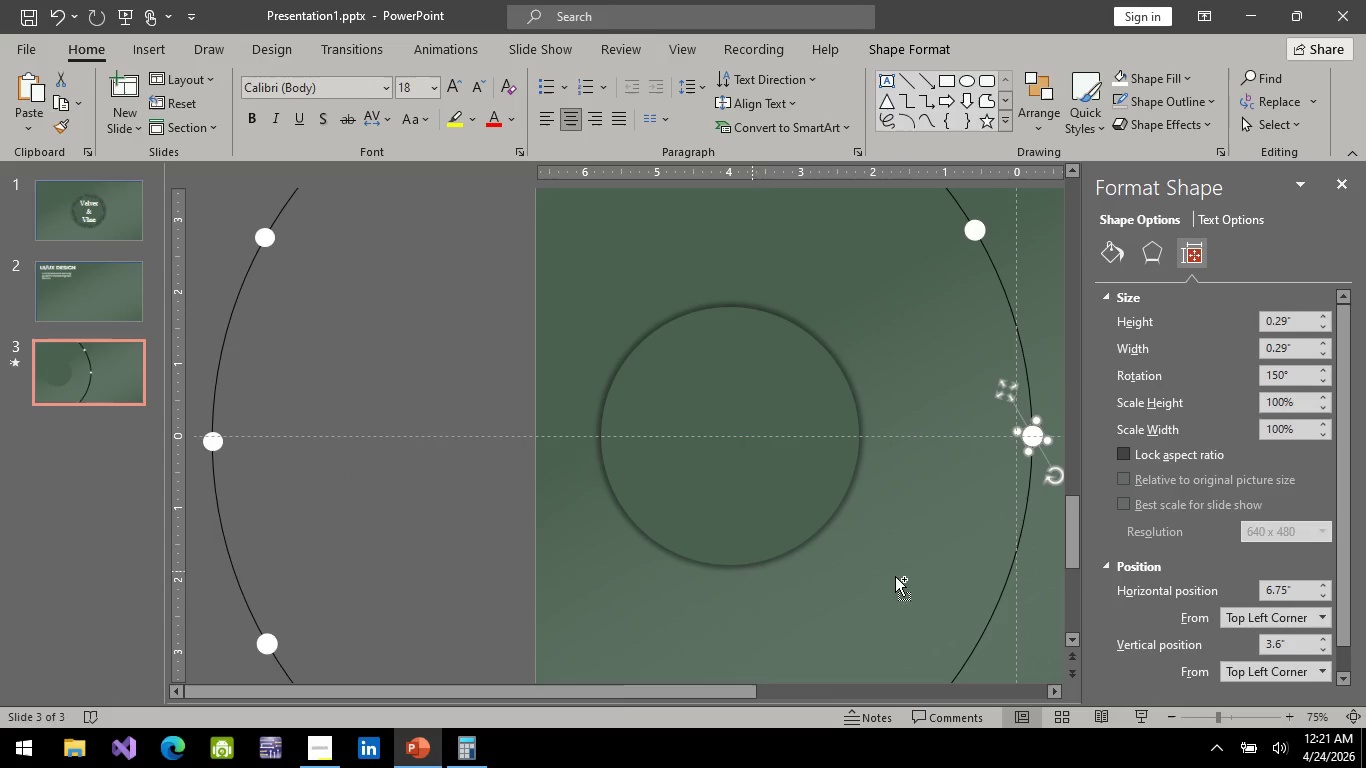 
hold_key(key=ControlLeft, duration=0.41)
 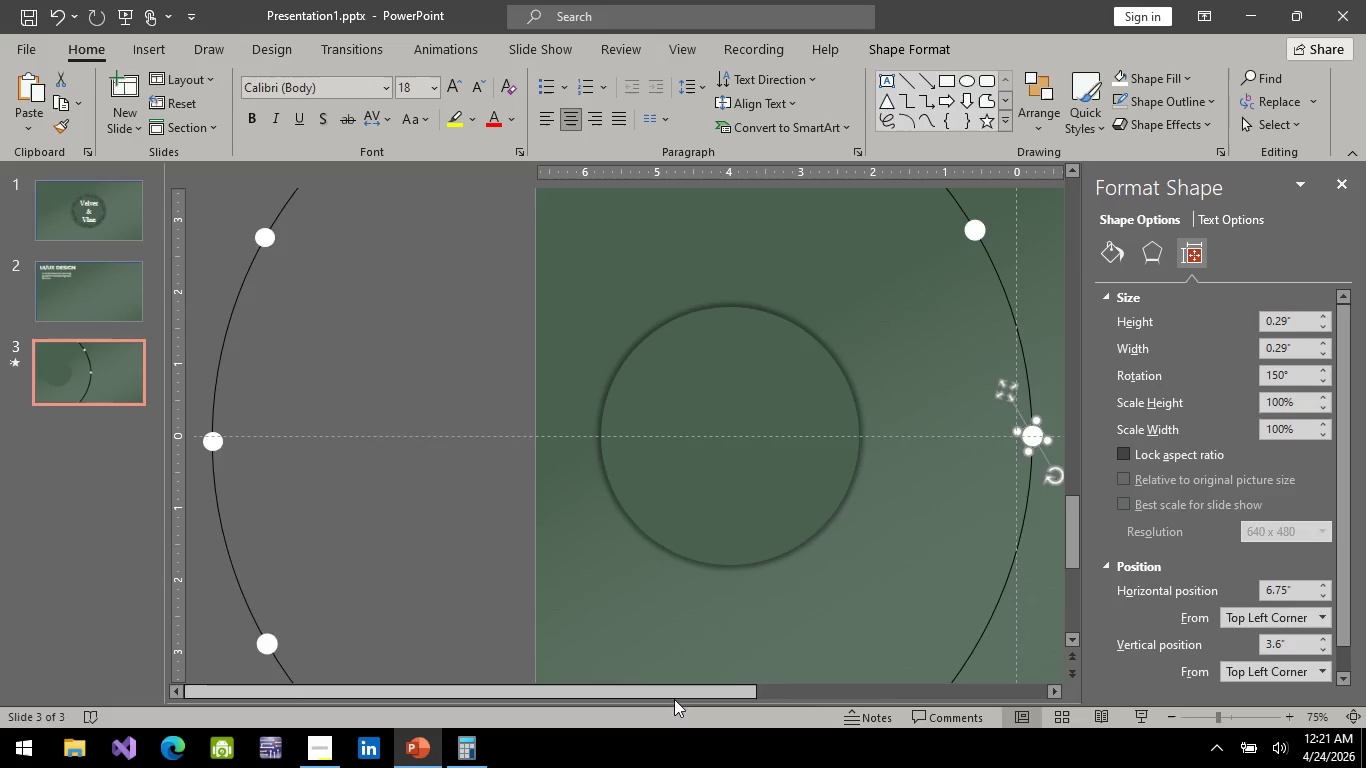 
left_click_drag(start_coordinate=[654, 693], to_coordinate=[777, 695])
 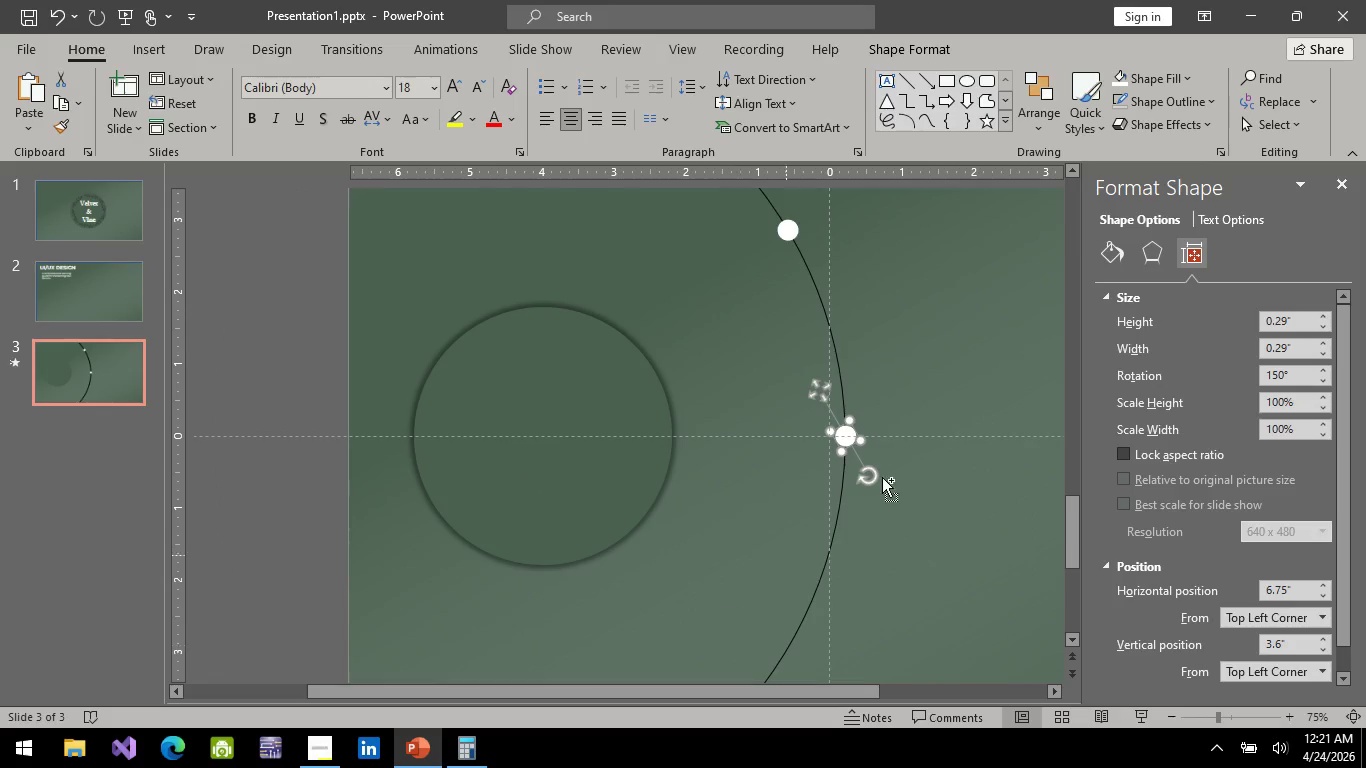 
hold_key(key=ControlLeft, duration=1.0)
scroll: coordinate [695, 428], scroll_direction: up, amount: 7.0
 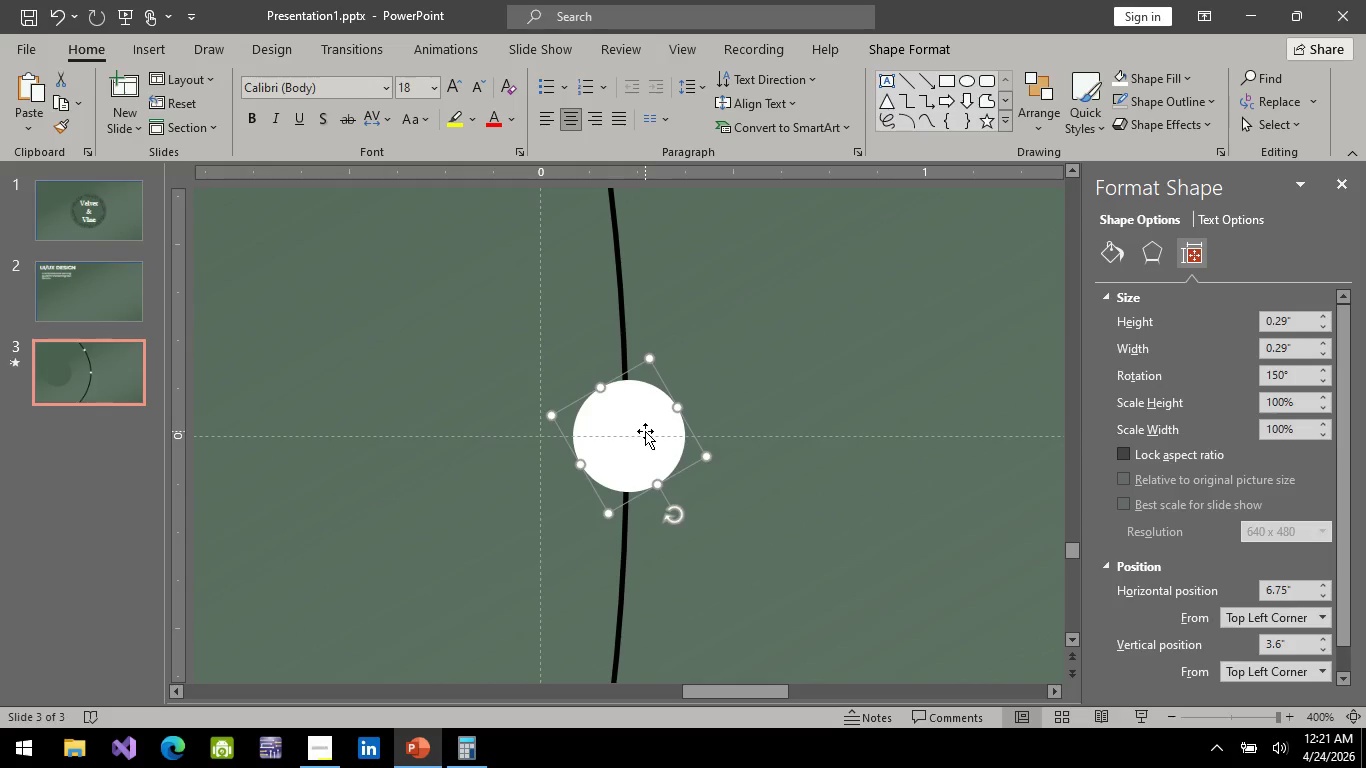 
left_click_drag(start_coordinate=[641, 431], to_coordinate=[635, 431])
 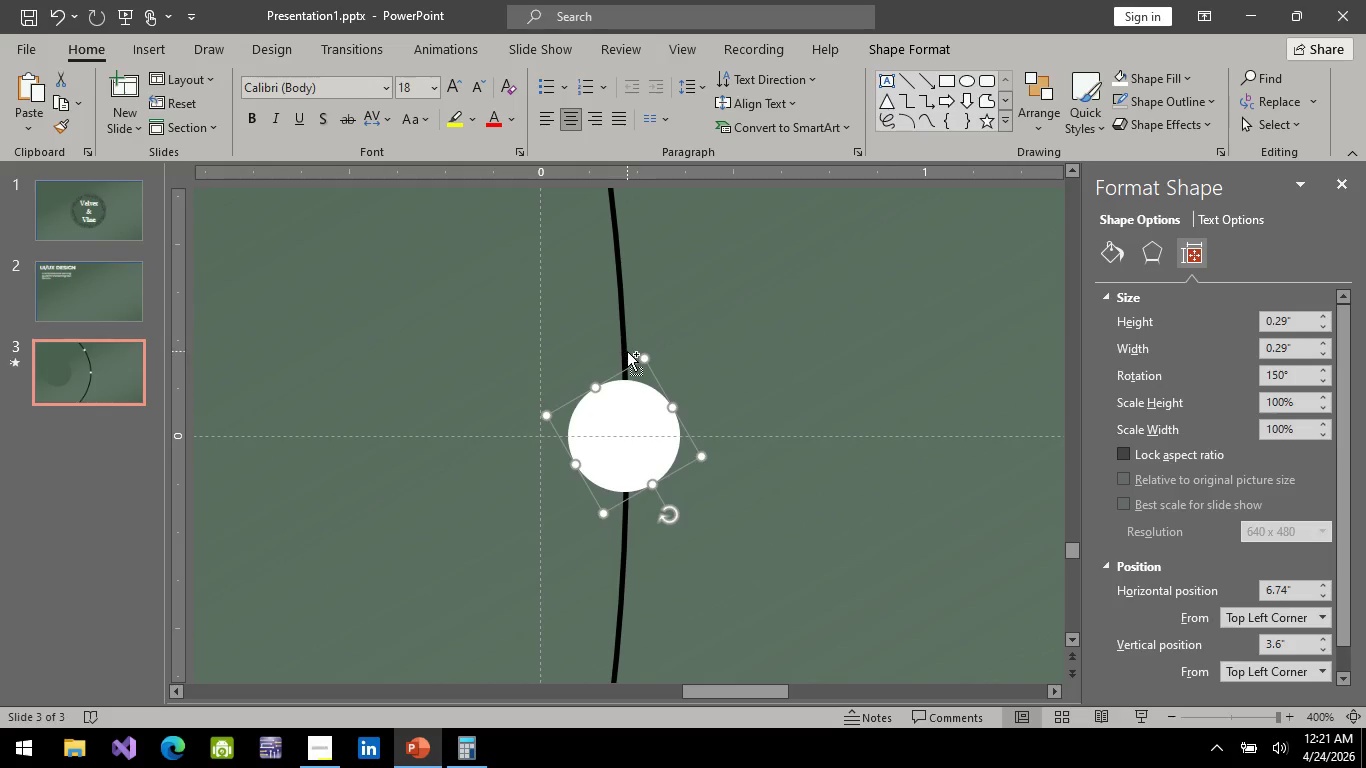 
hold_key(key=ControlLeft, duration=1.51)
left_click([627, 351])
 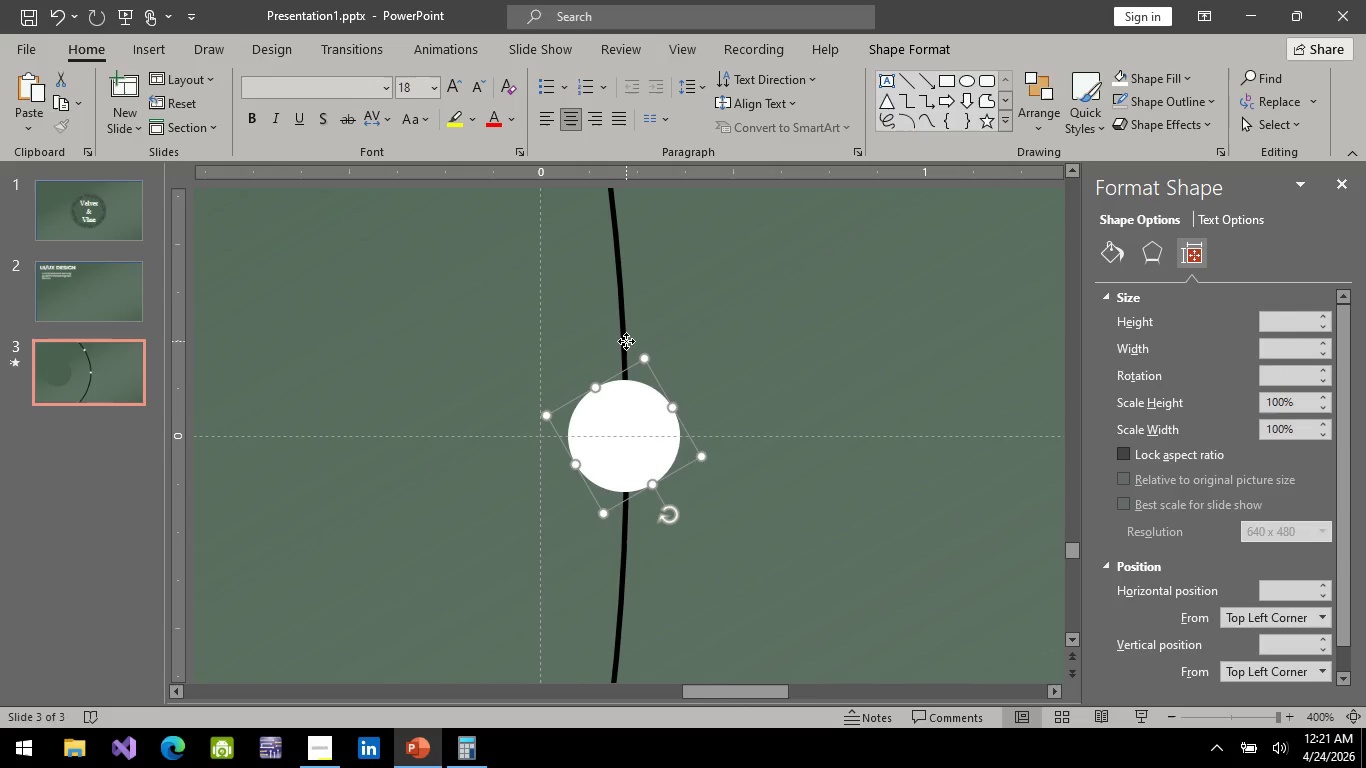 
left_click([626, 341])
 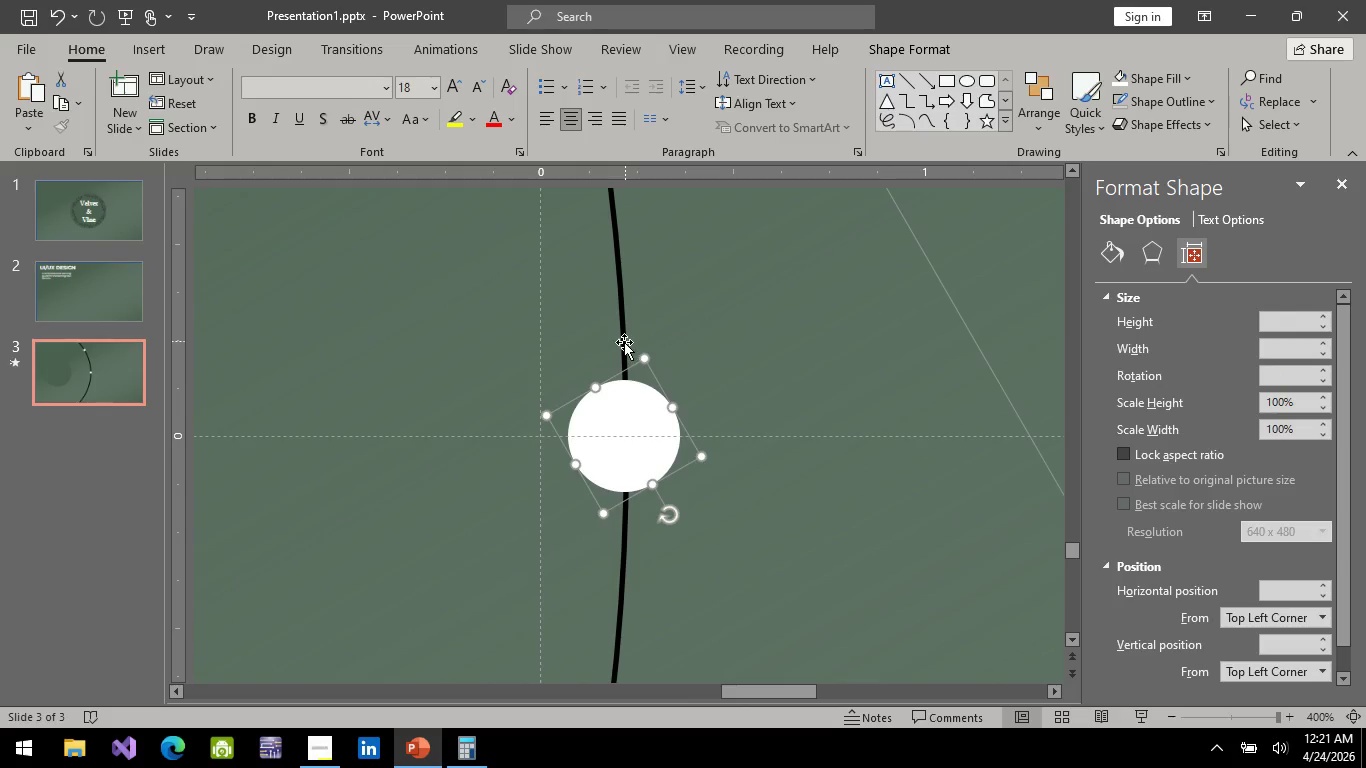 
key(Control+ControlLeft)
 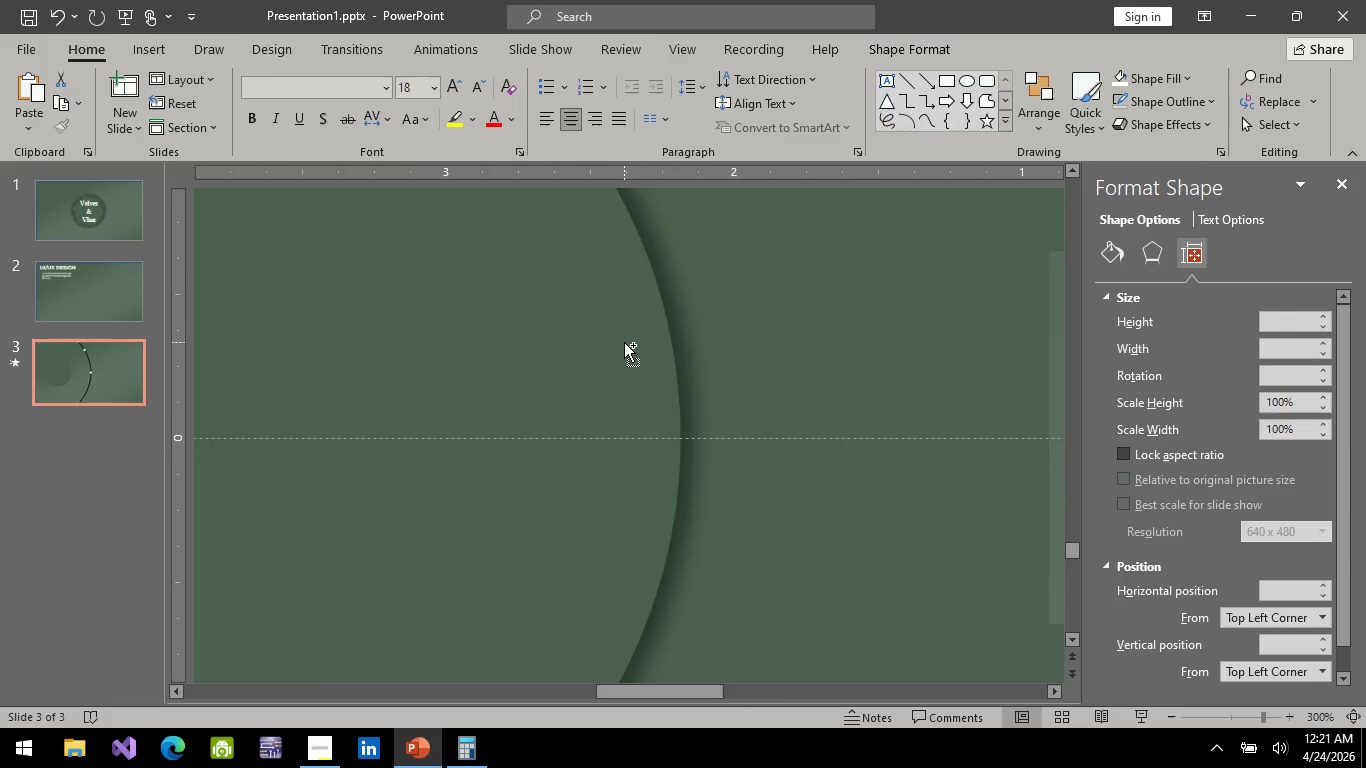 
hold_key(key=ControlLeft, duration=1.41)
 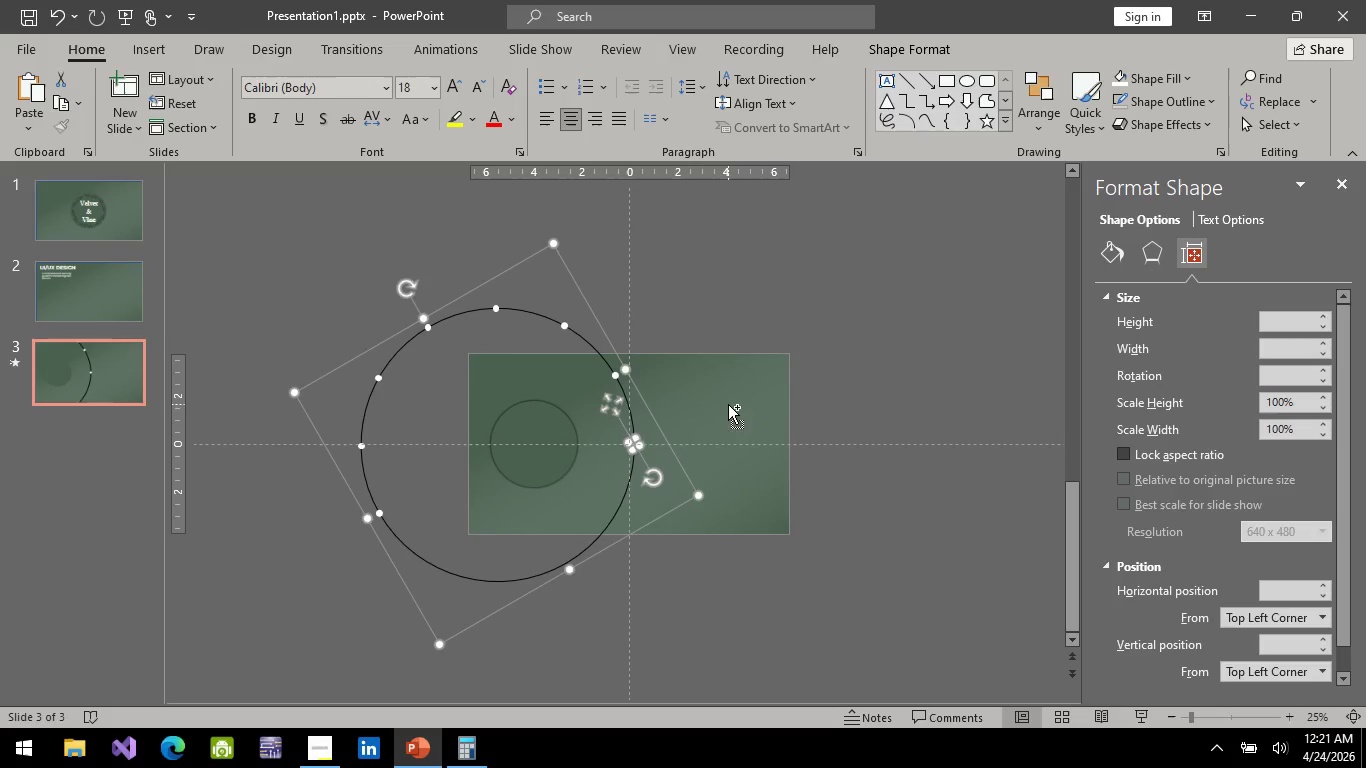 
hold_key(key=ControlLeft, duration=0.48)
 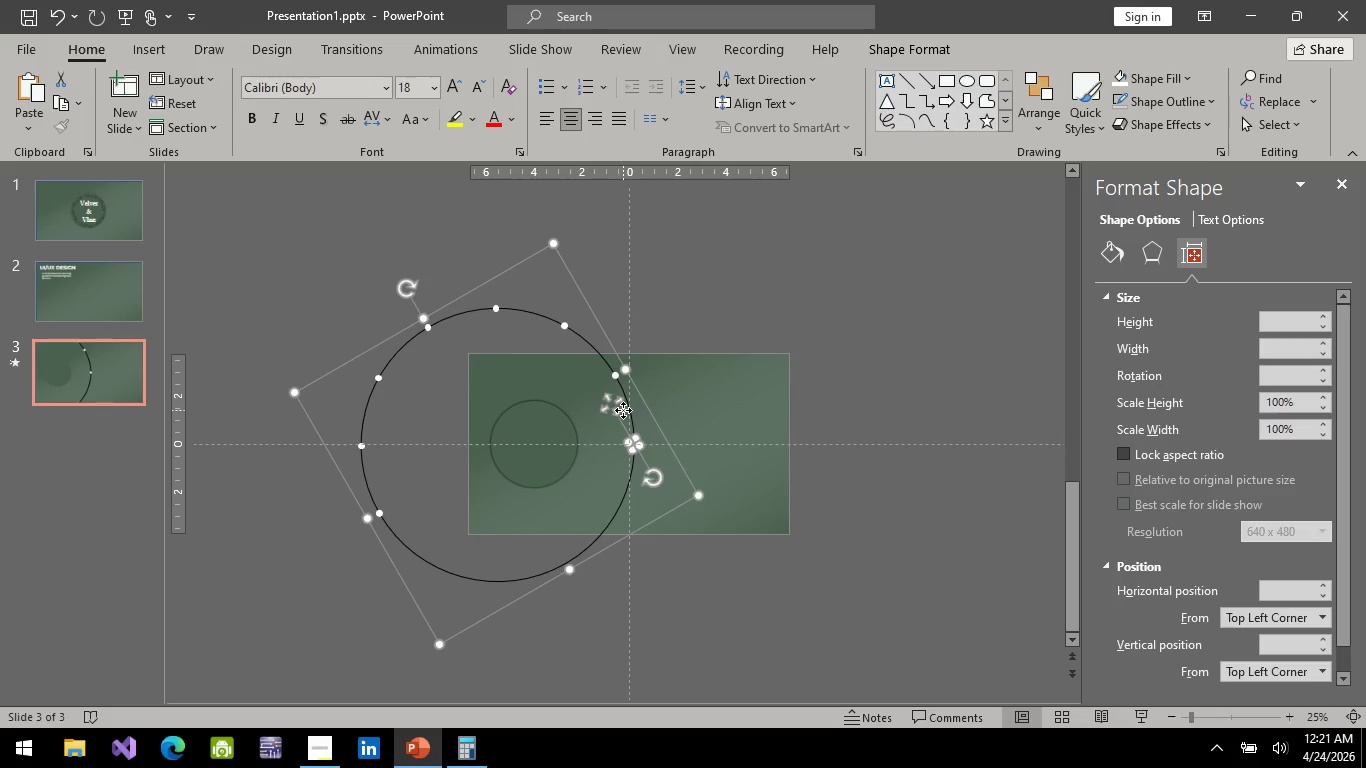 
scroll: coordinate [624, 342], scroll_direction: down, amount: 10.0
 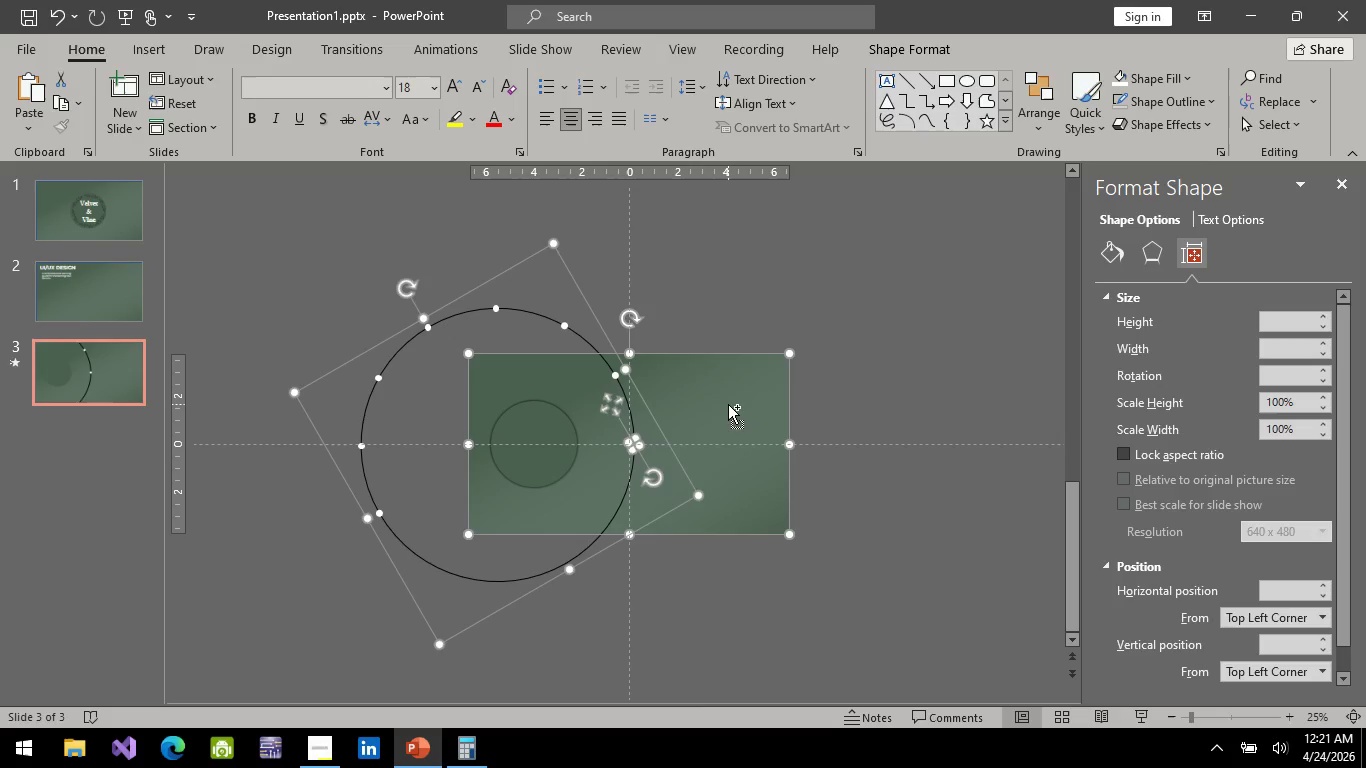 
left_click([728, 404])
 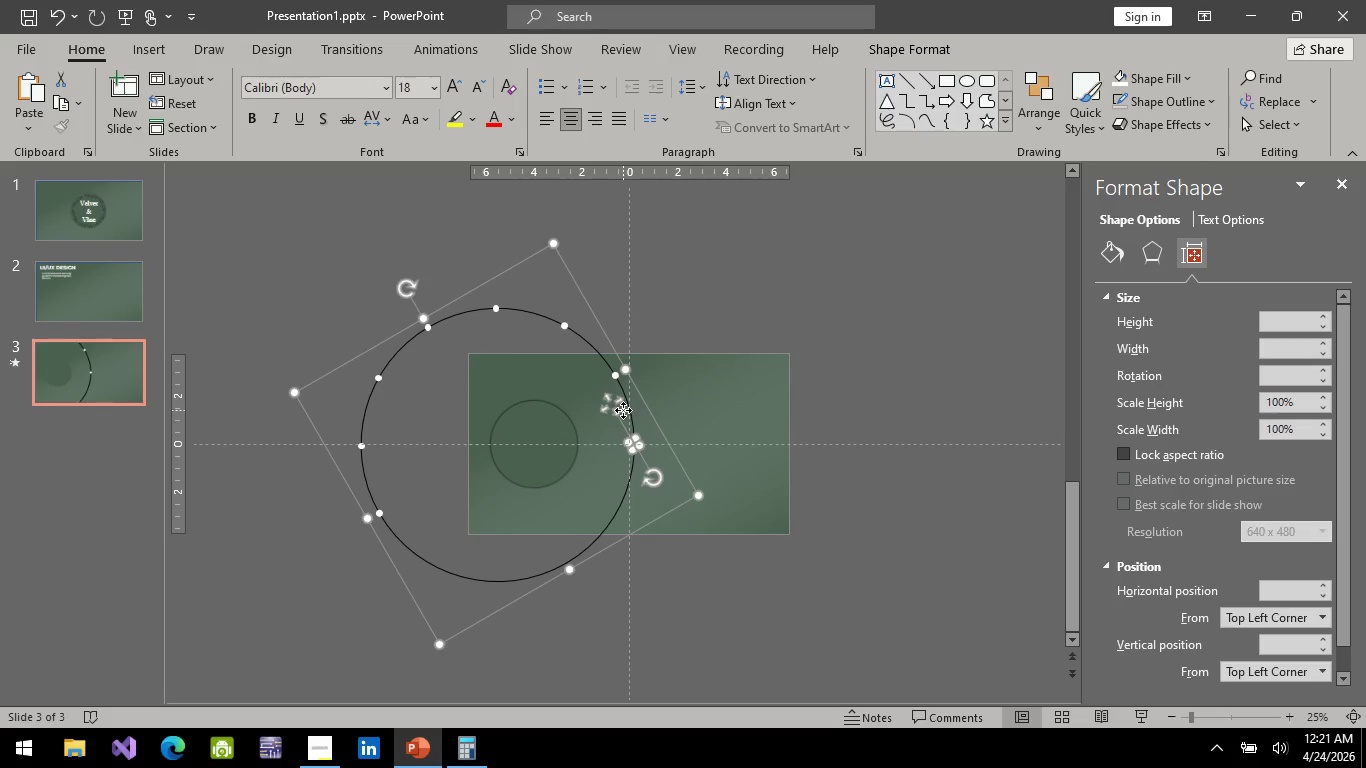 
right_click([623, 410])
 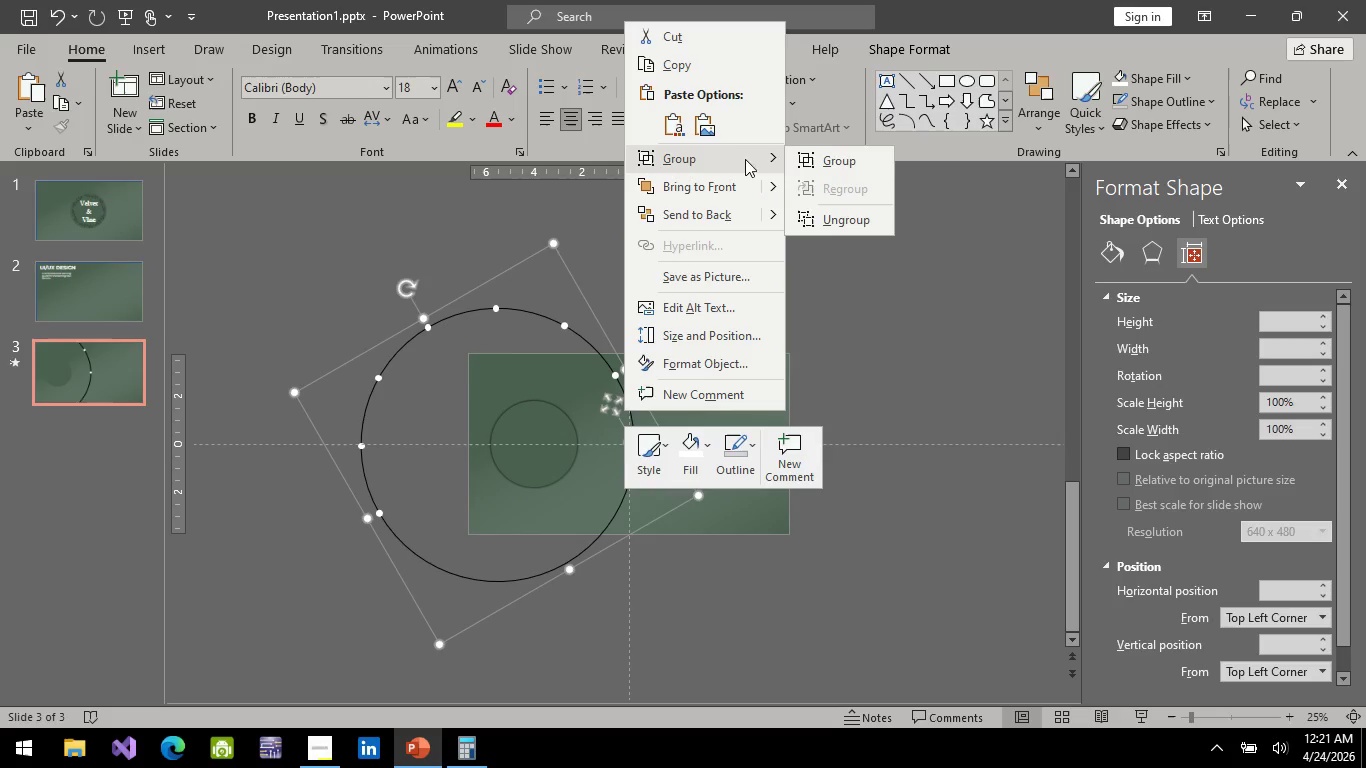 
left_click([845, 162])
 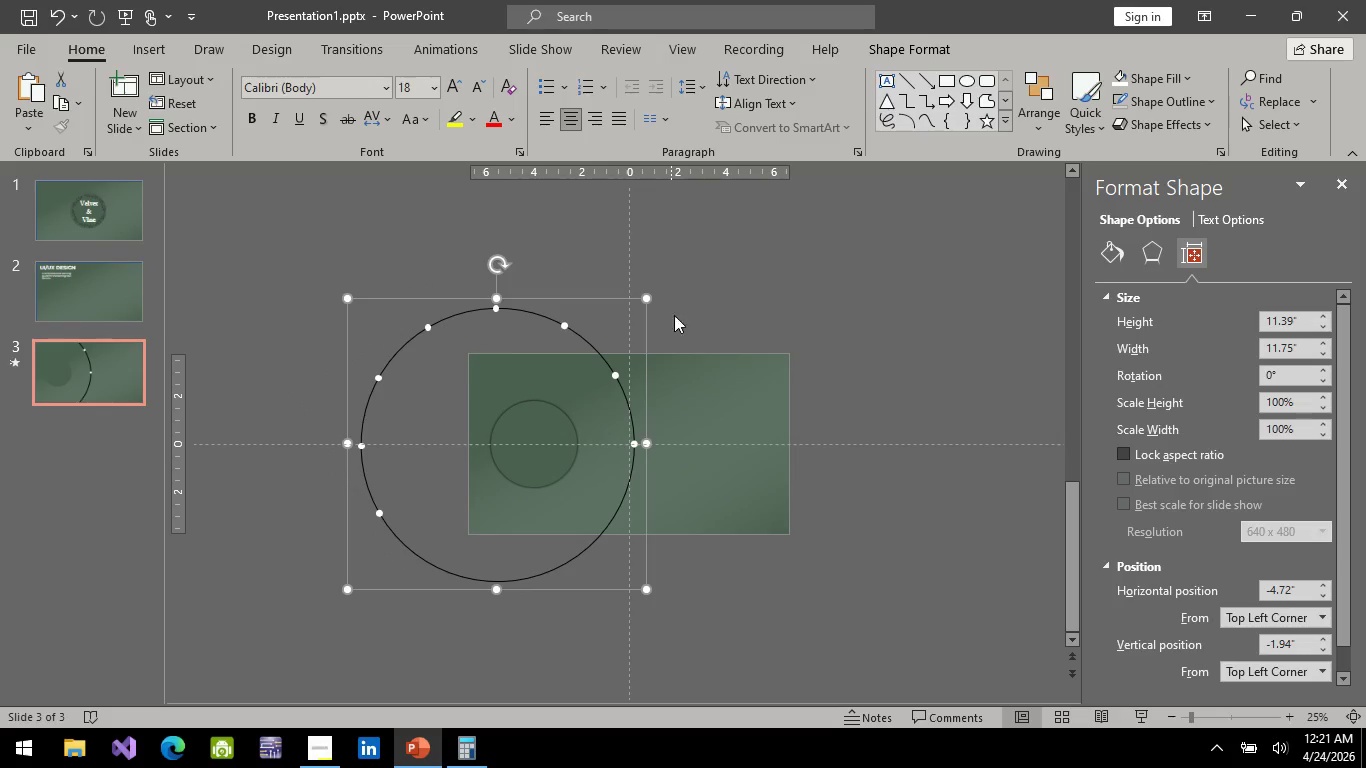 
left_click([695, 284])
 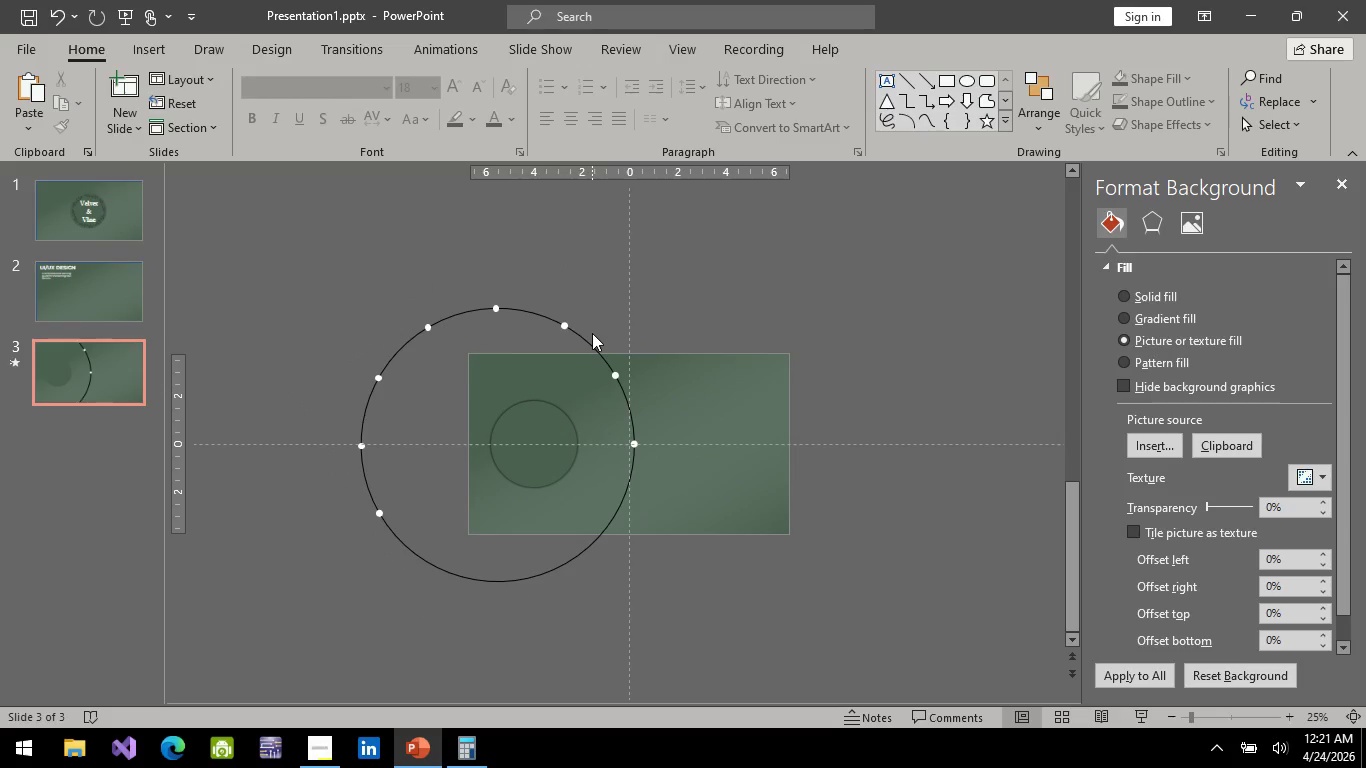 
left_click([586, 339])
 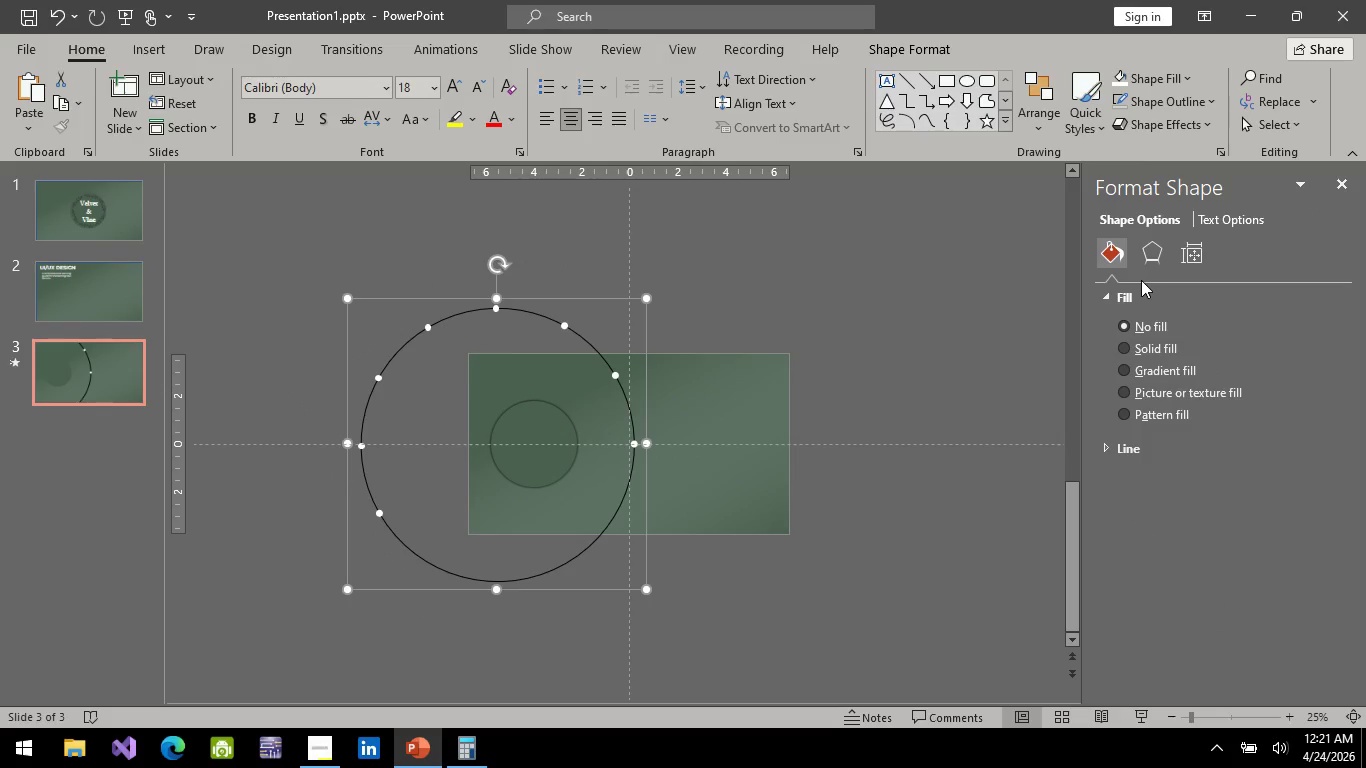 
wait(6.22)
 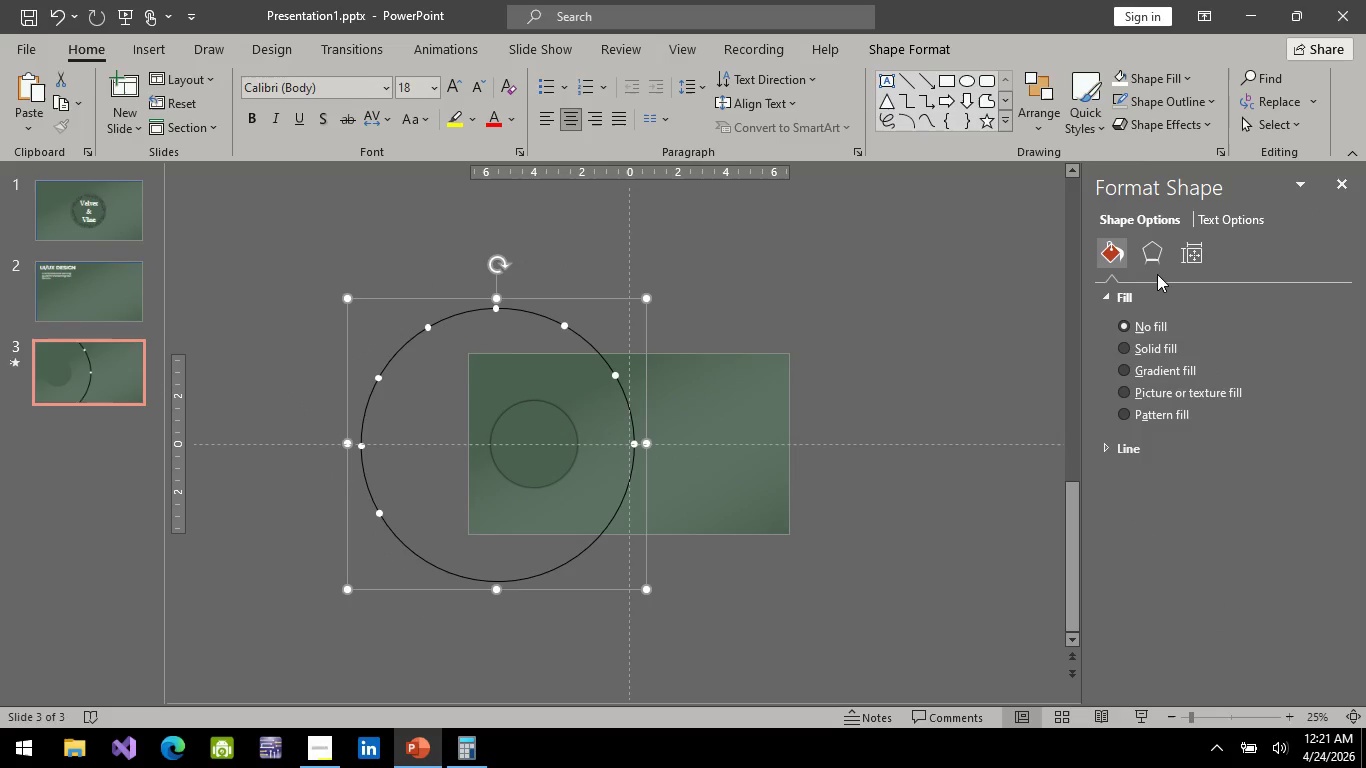 
left_click([1191, 261])
 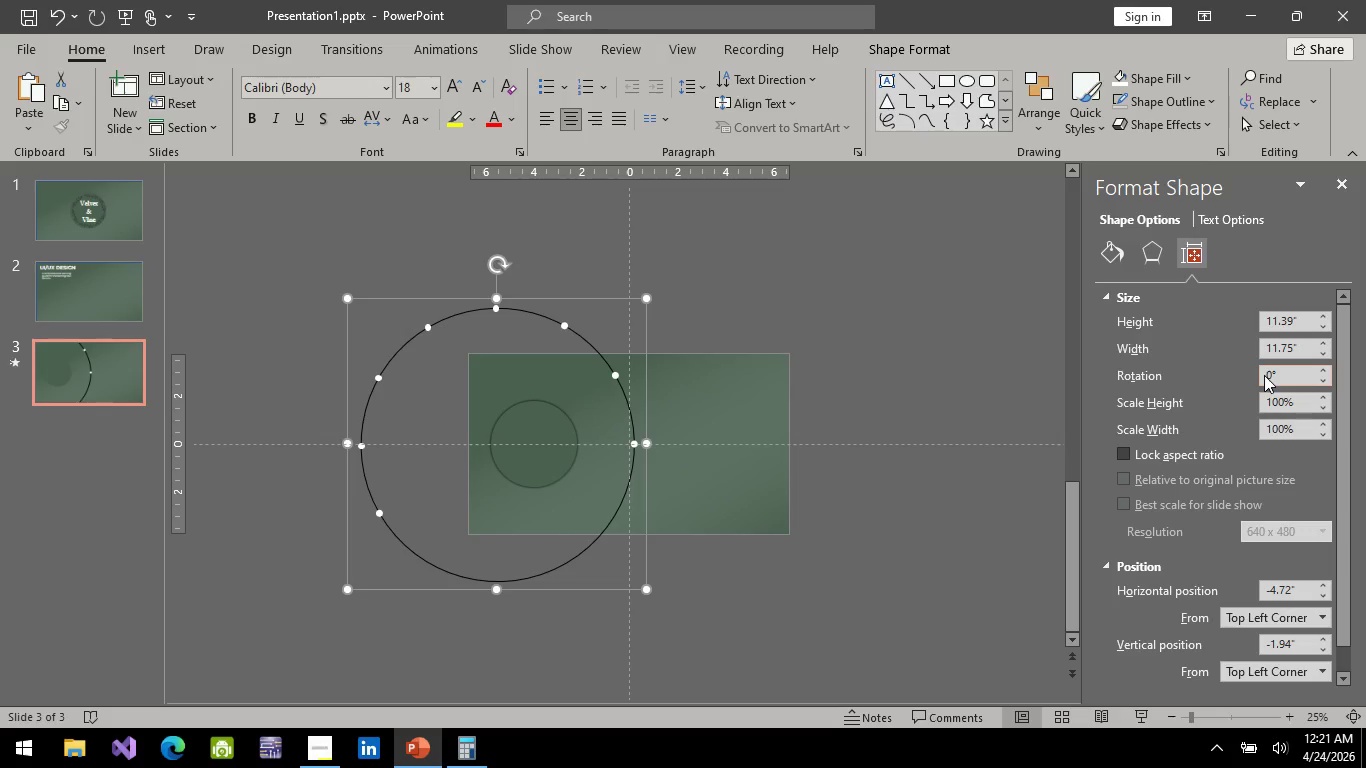 
double_click([1264, 375])
 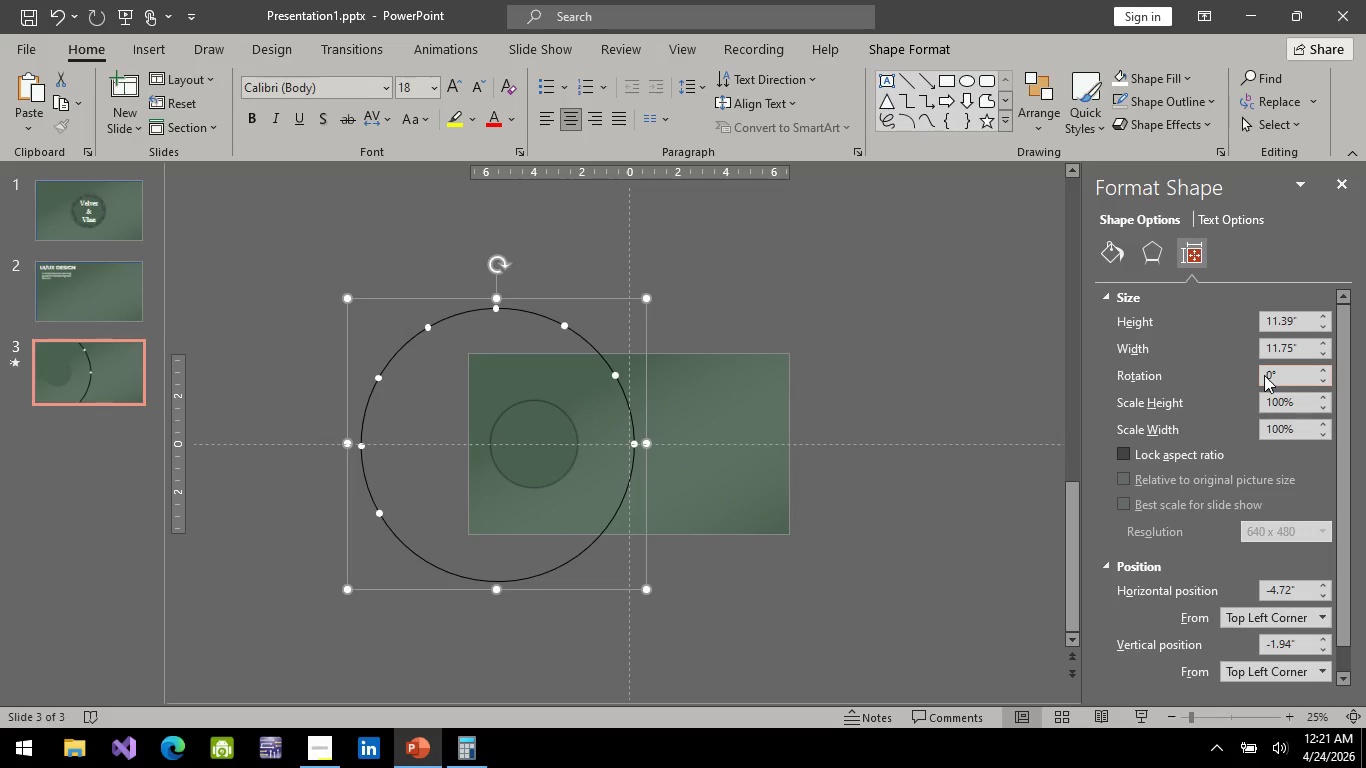 
left_click([1264, 375])
 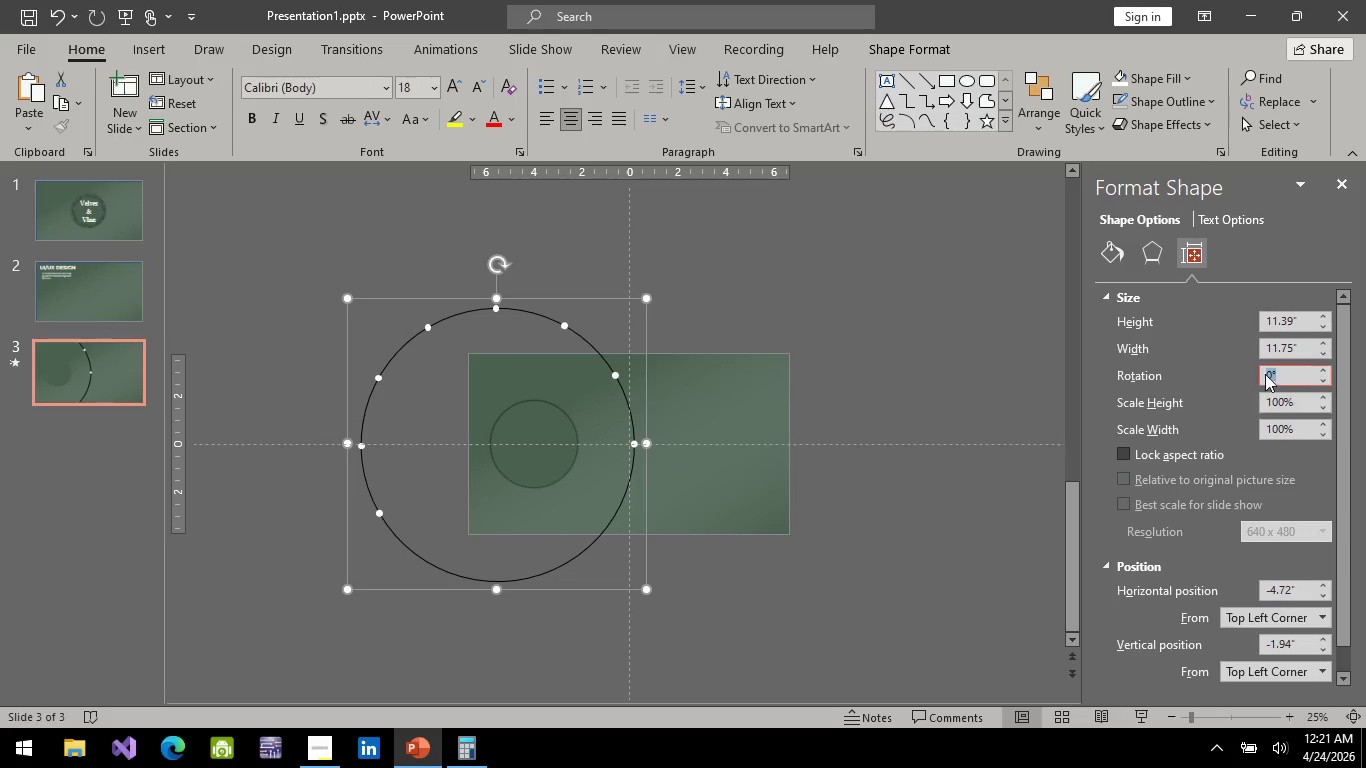 
left_click([1265, 374])
 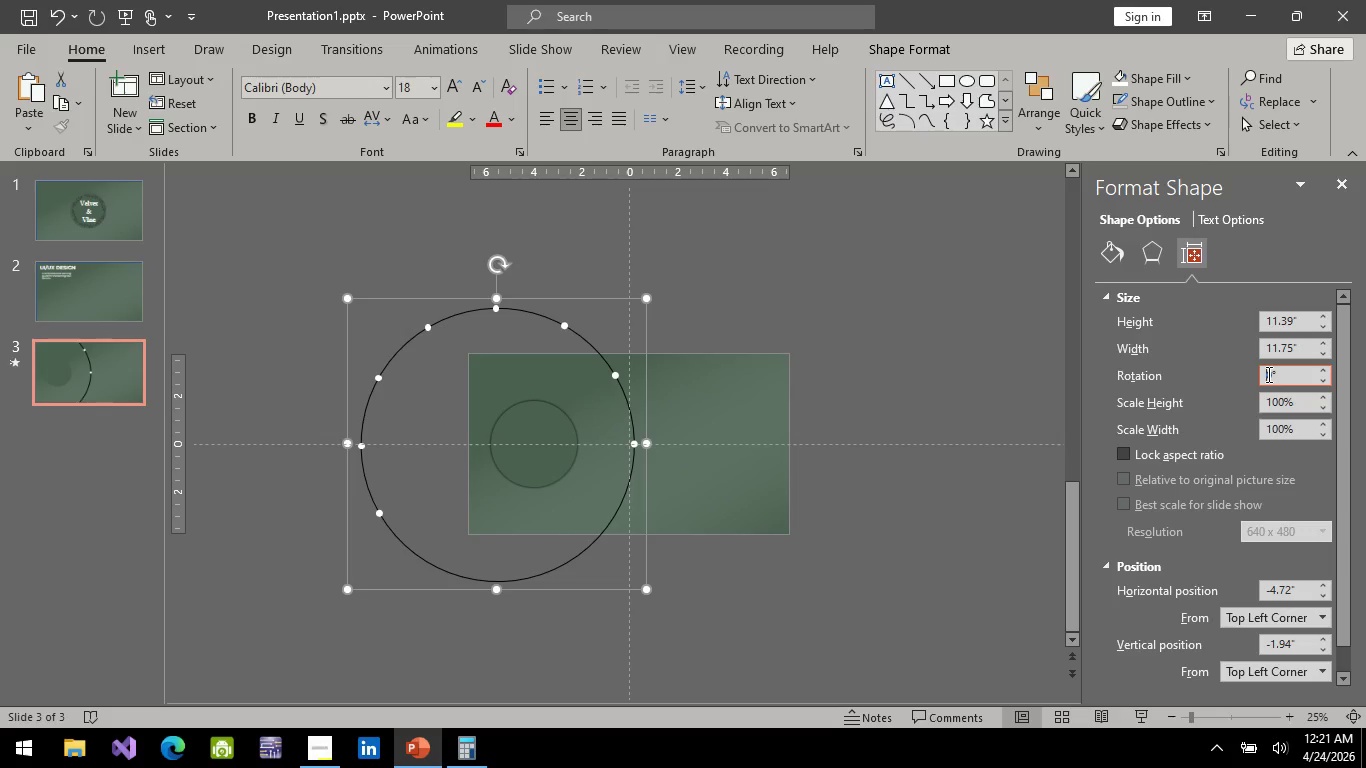 
left_click([1267, 374])
 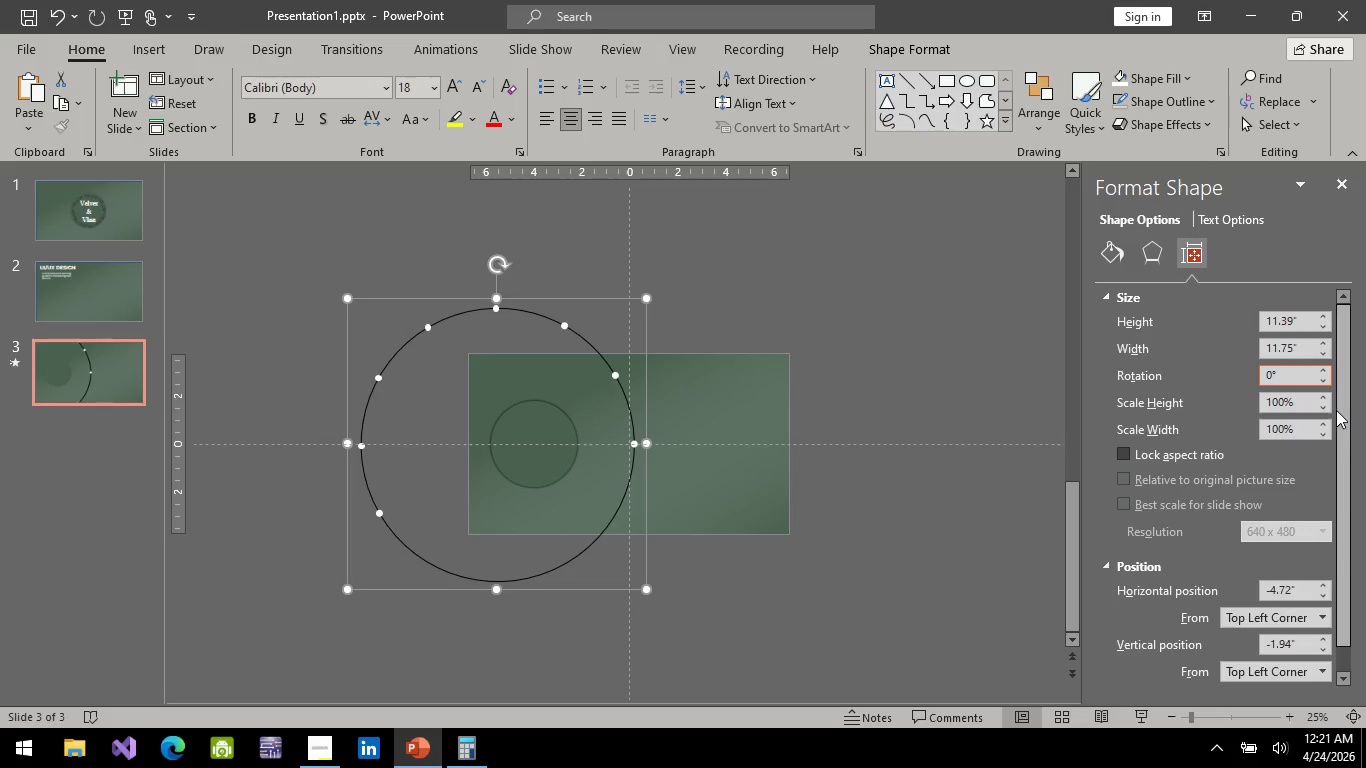 
key(Minus)
 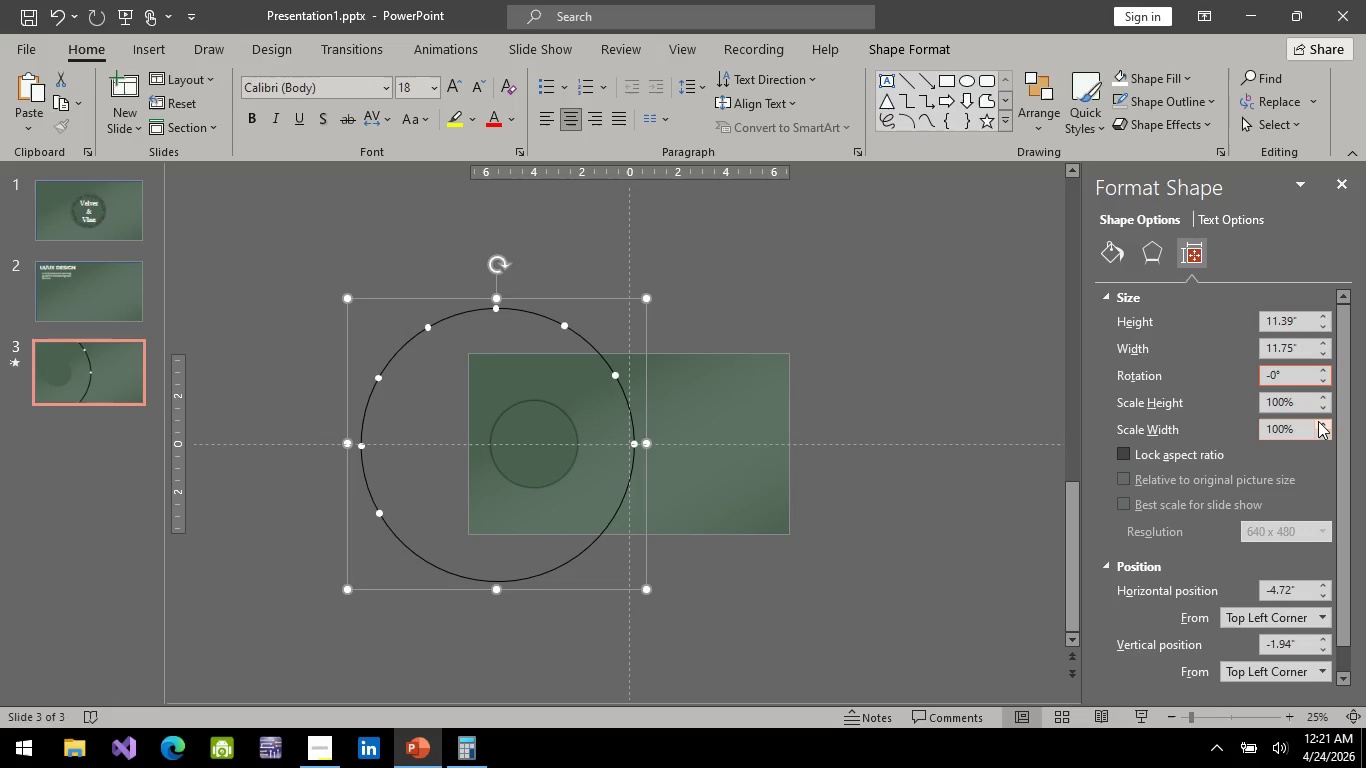 
key(3)
 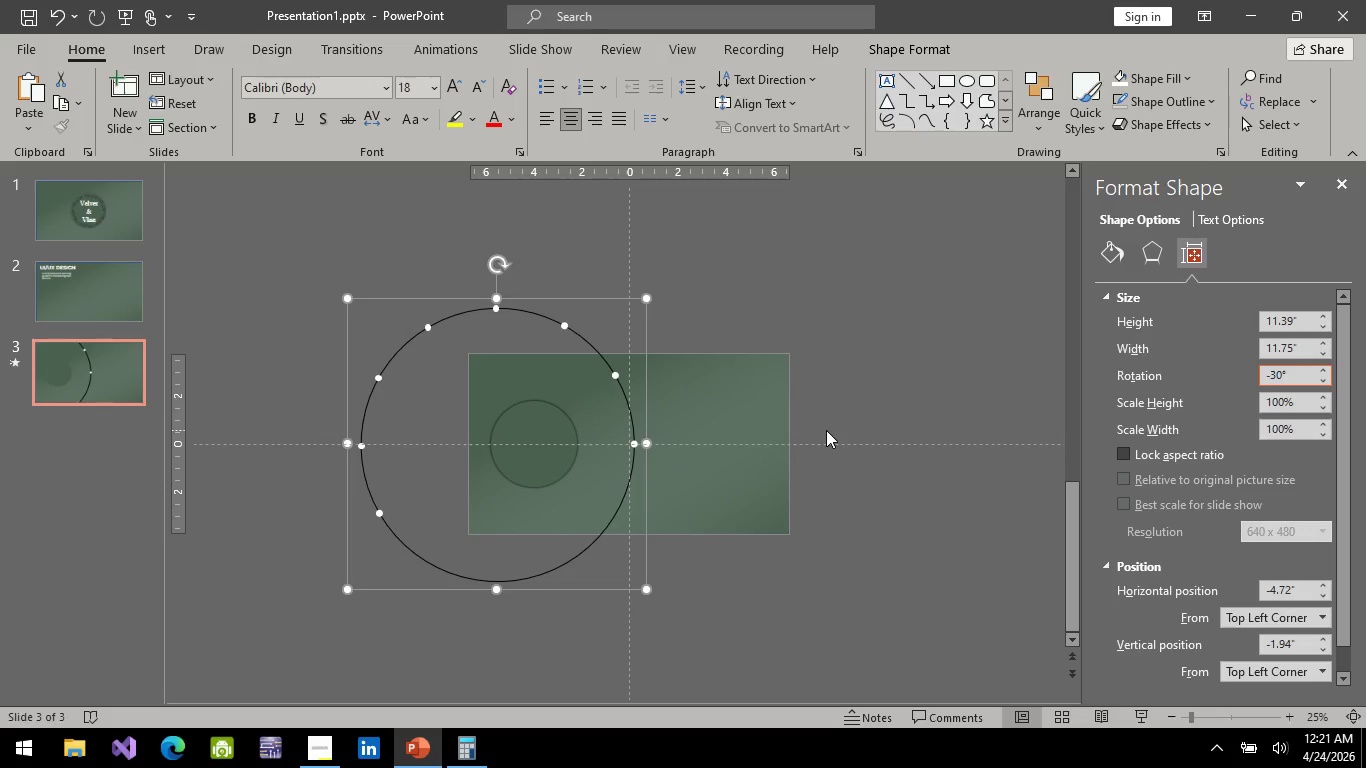 
key(Enter)
 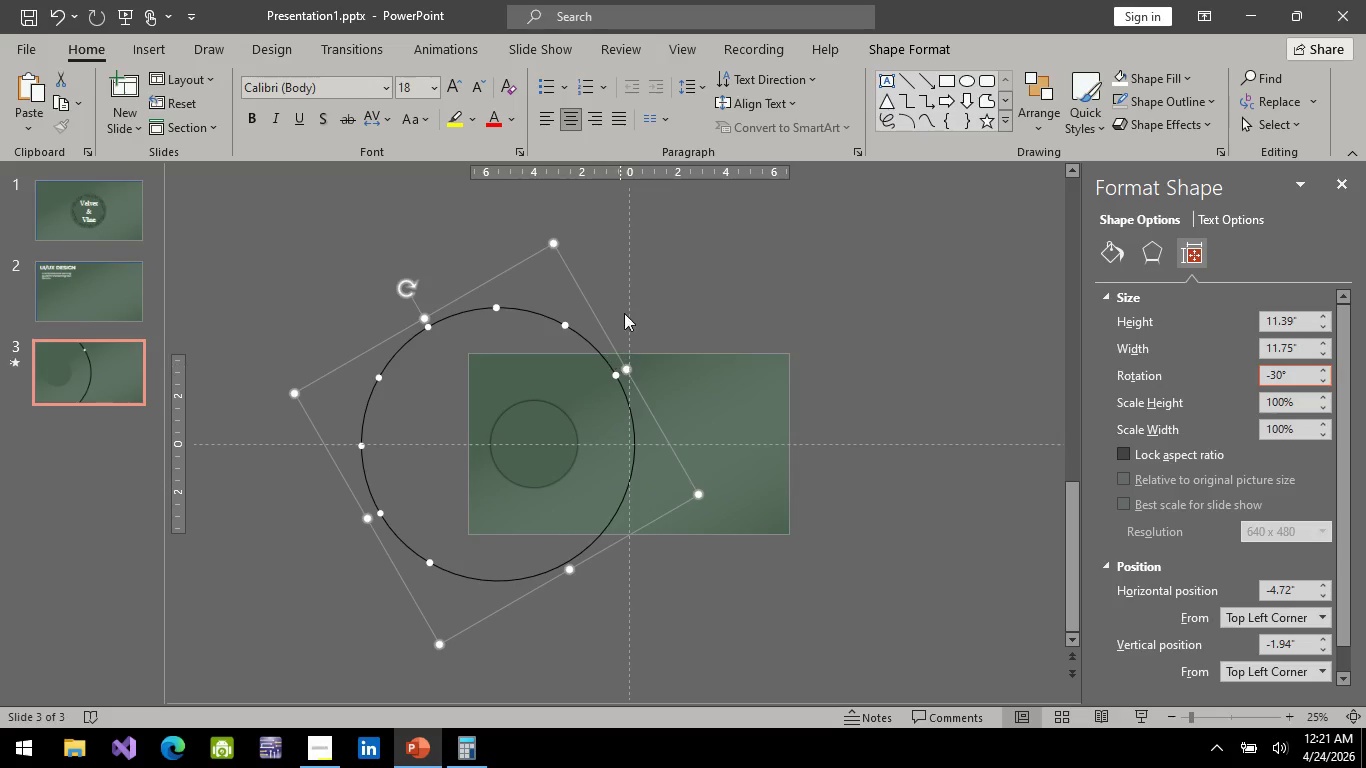 
left_click([625, 306])
 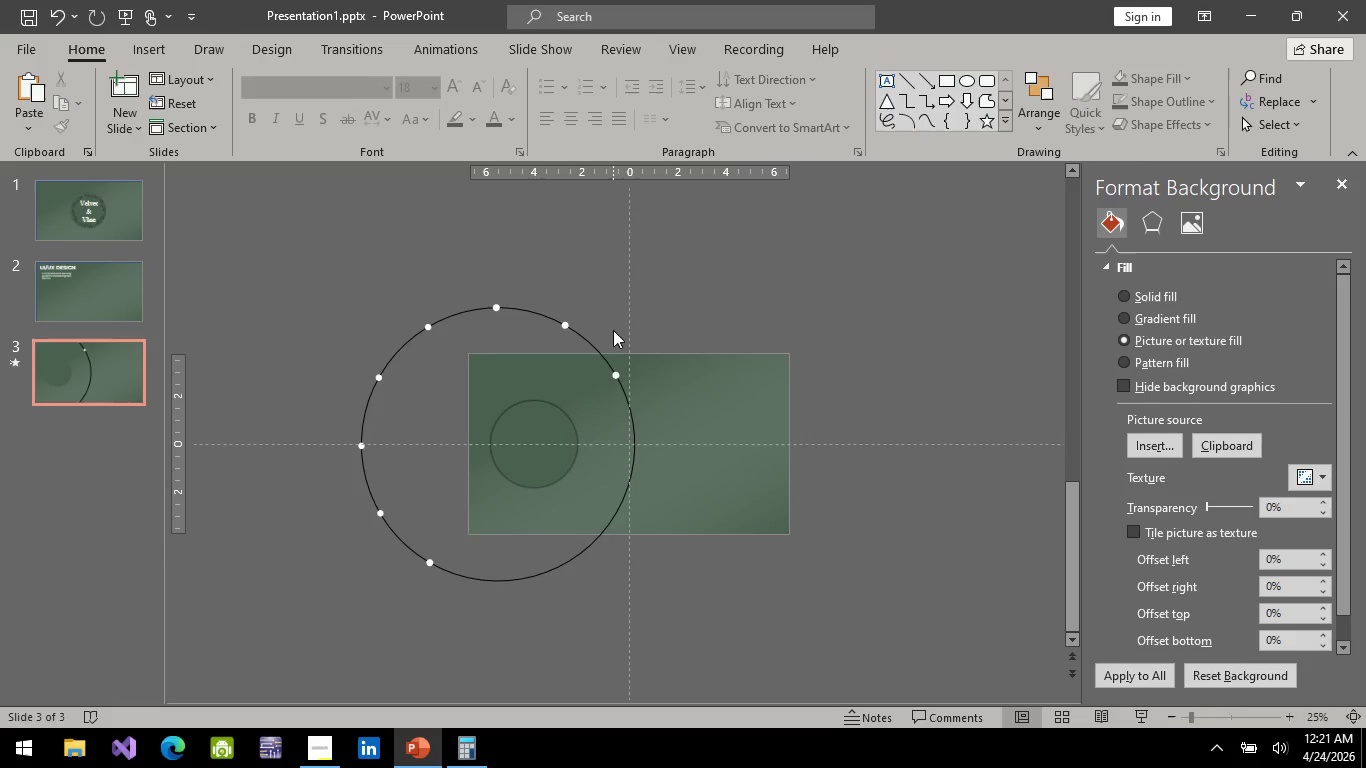 
hold_key(key=ControlLeft, duration=0.45)
scroll: coordinate [605, 341], scroll_direction: up, amount: 3.0
 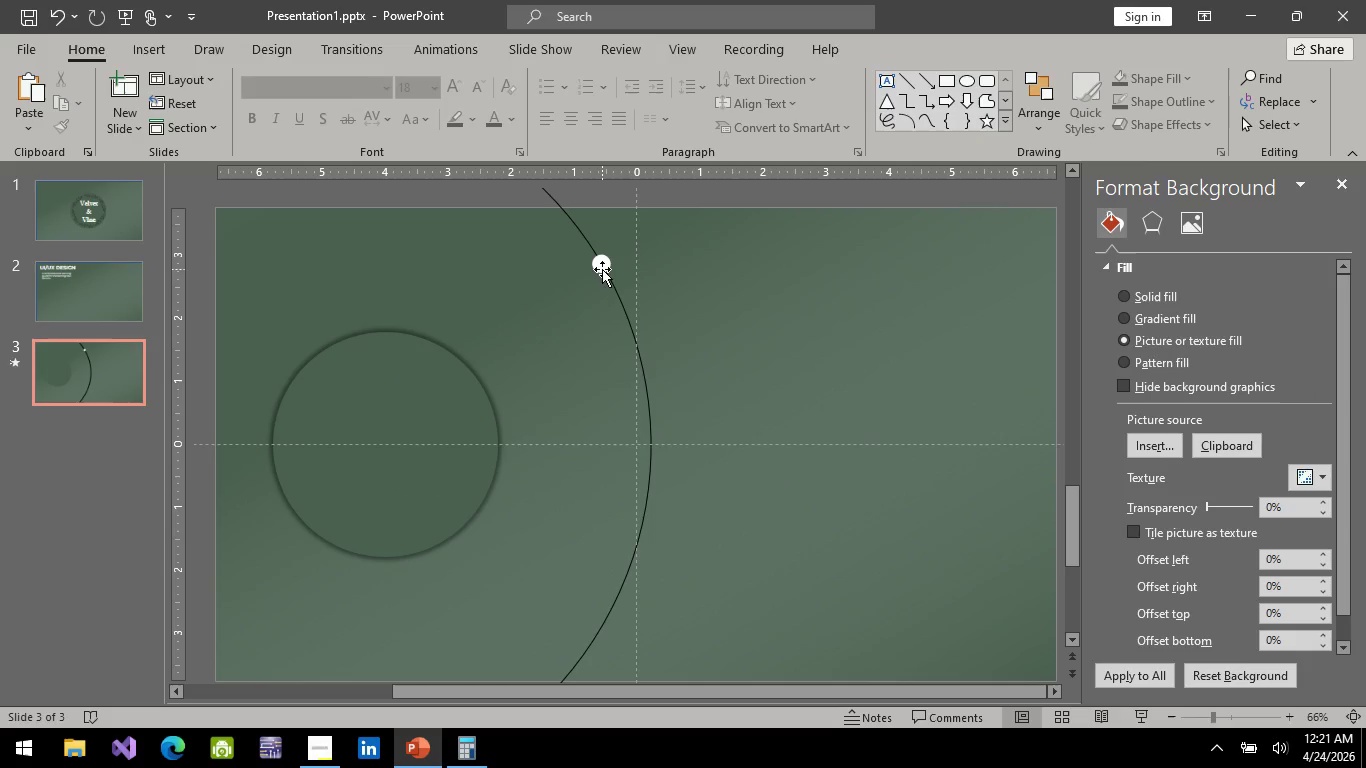 
left_click([600, 265])
 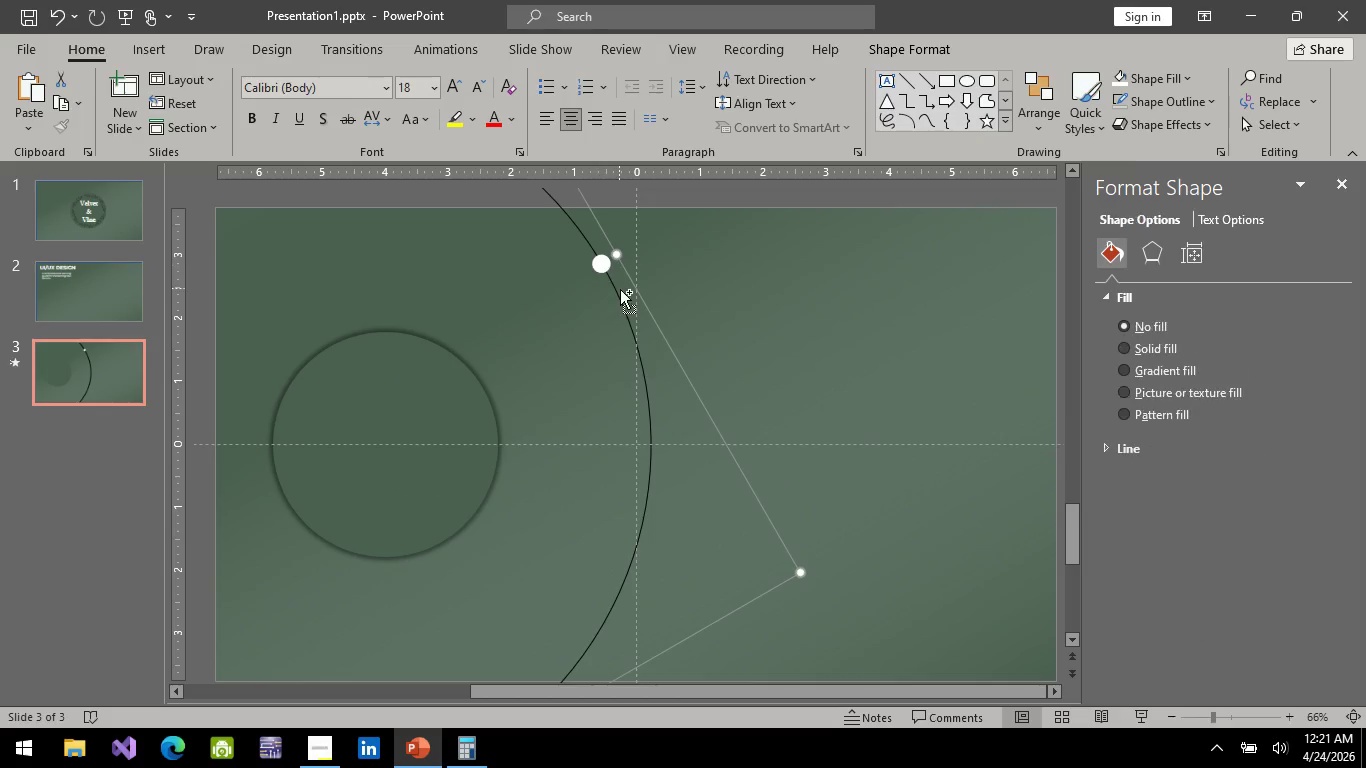 
key(Control+ControlLeft)
 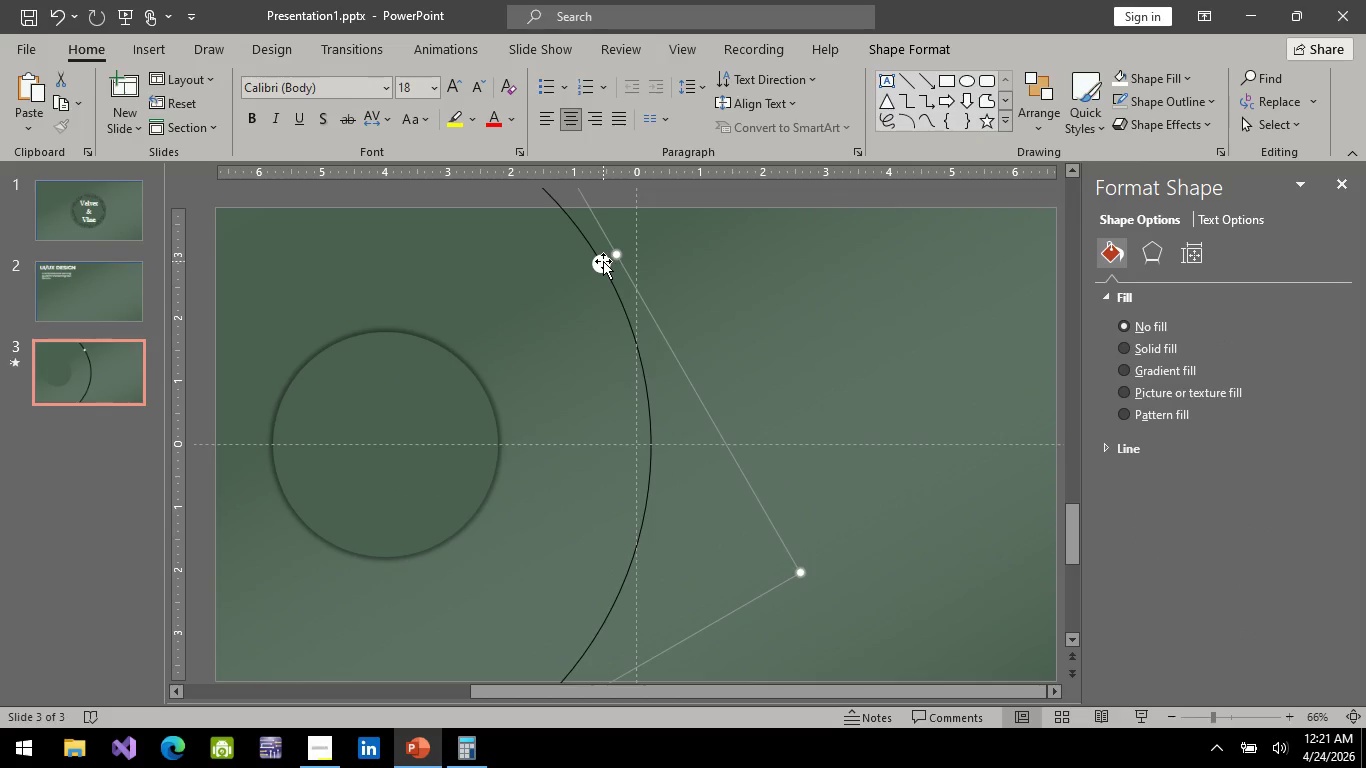 
left_click([603, 261])
 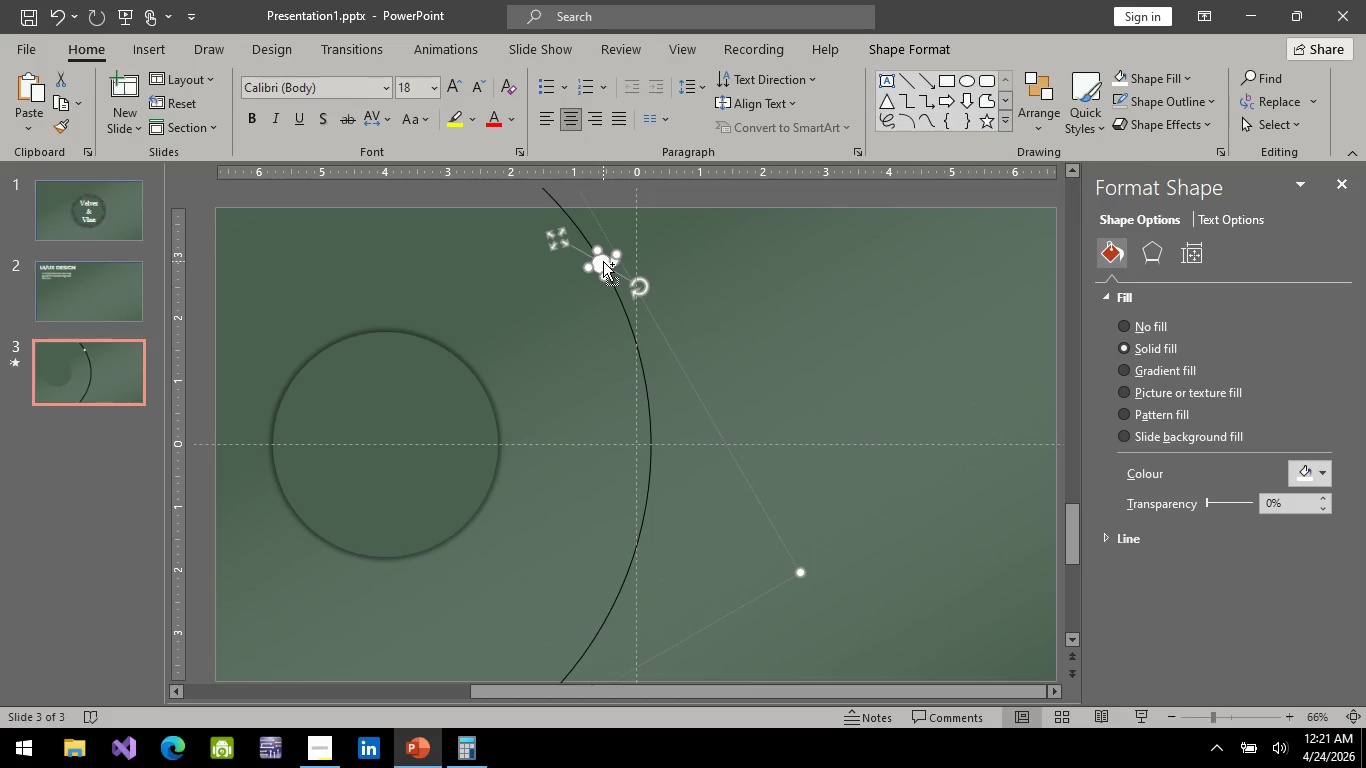 
key(Control+C)
 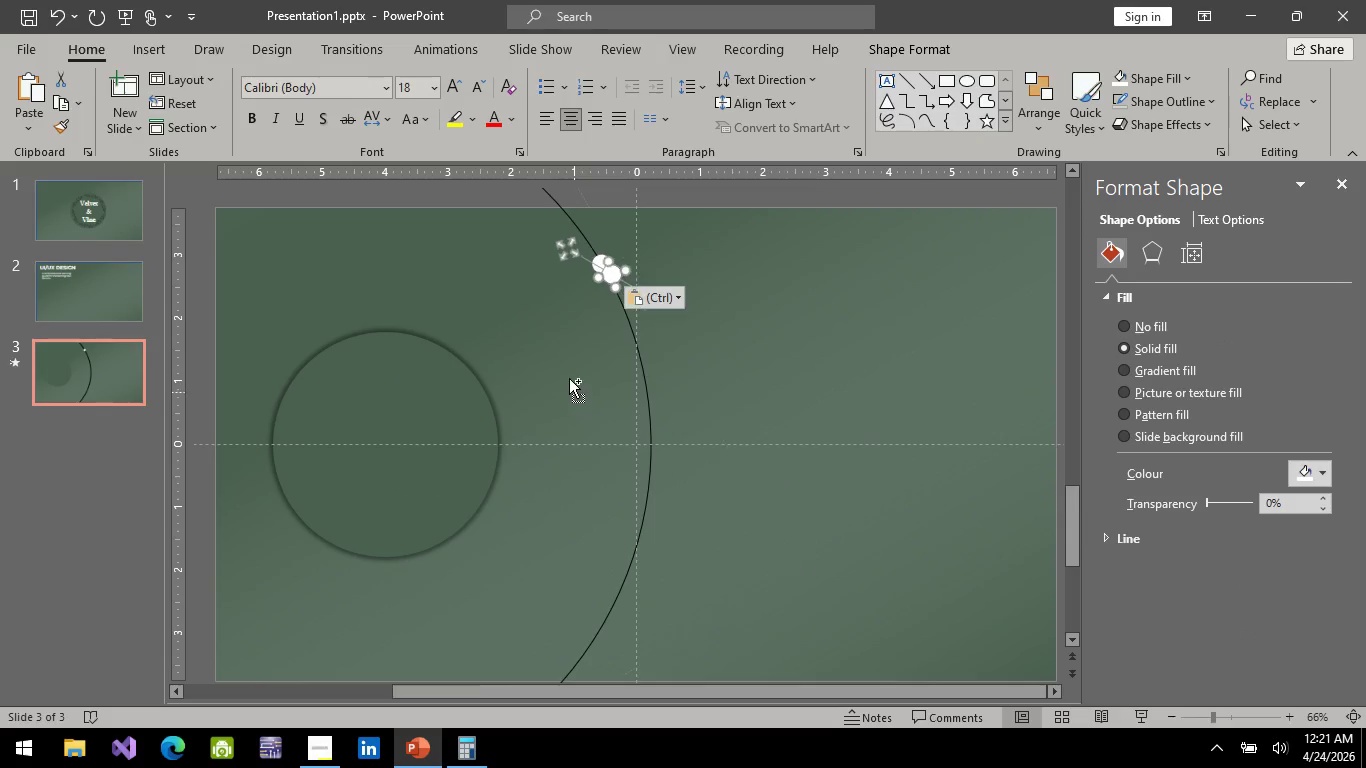 
key(Control+V)
 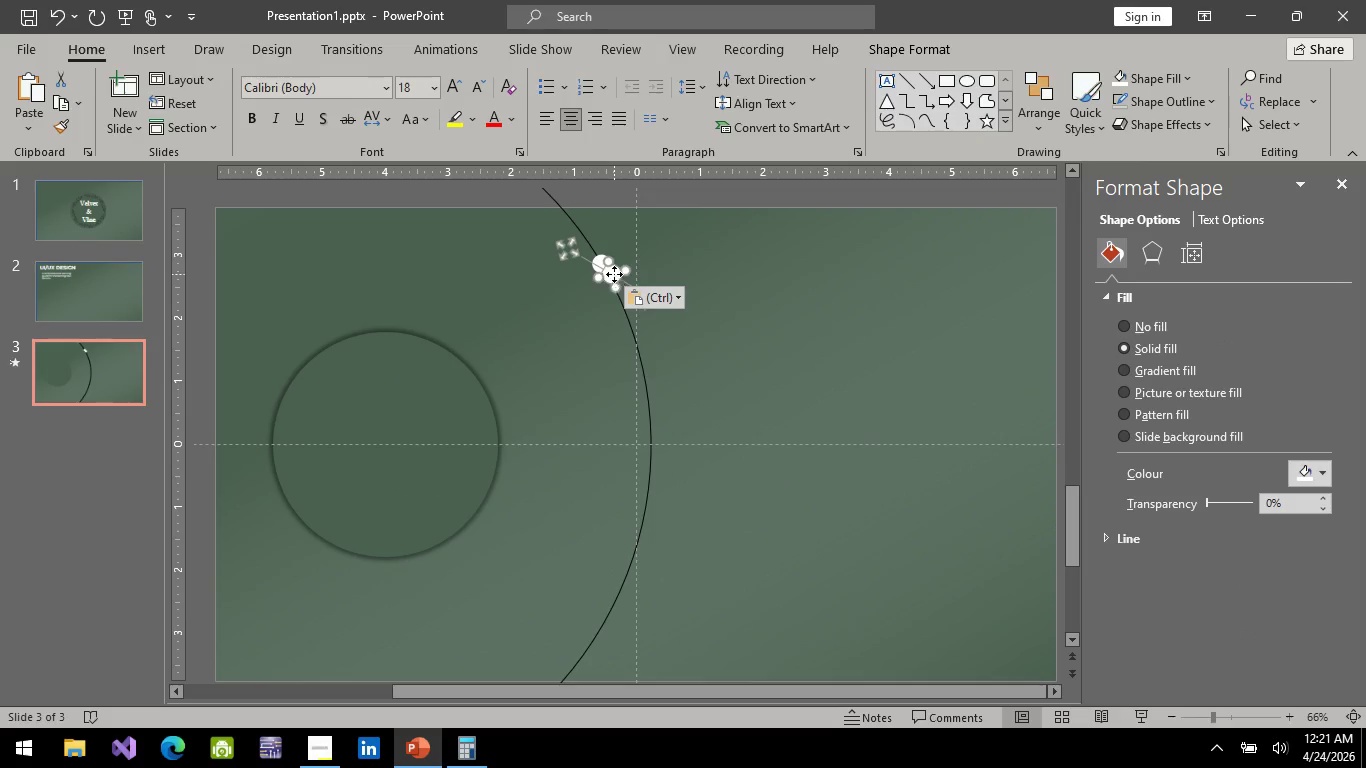 
left_click_drag(start_coordinate=[614, 274], to_coordinate=[654, 446])
 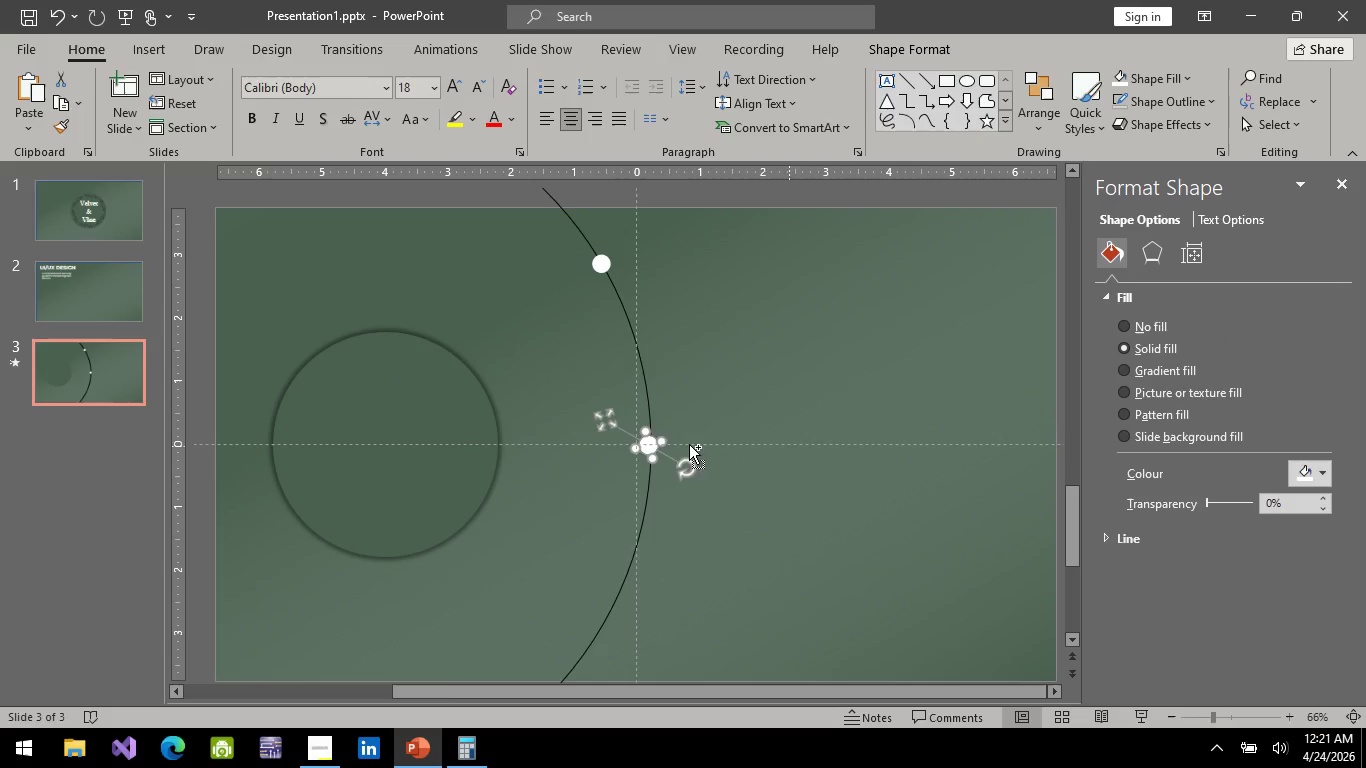 
hold_key(key=ControlLeft, duration=0.66)
scroll: coordinate [668, 431], scroll_direction: up, amount: 4.0
 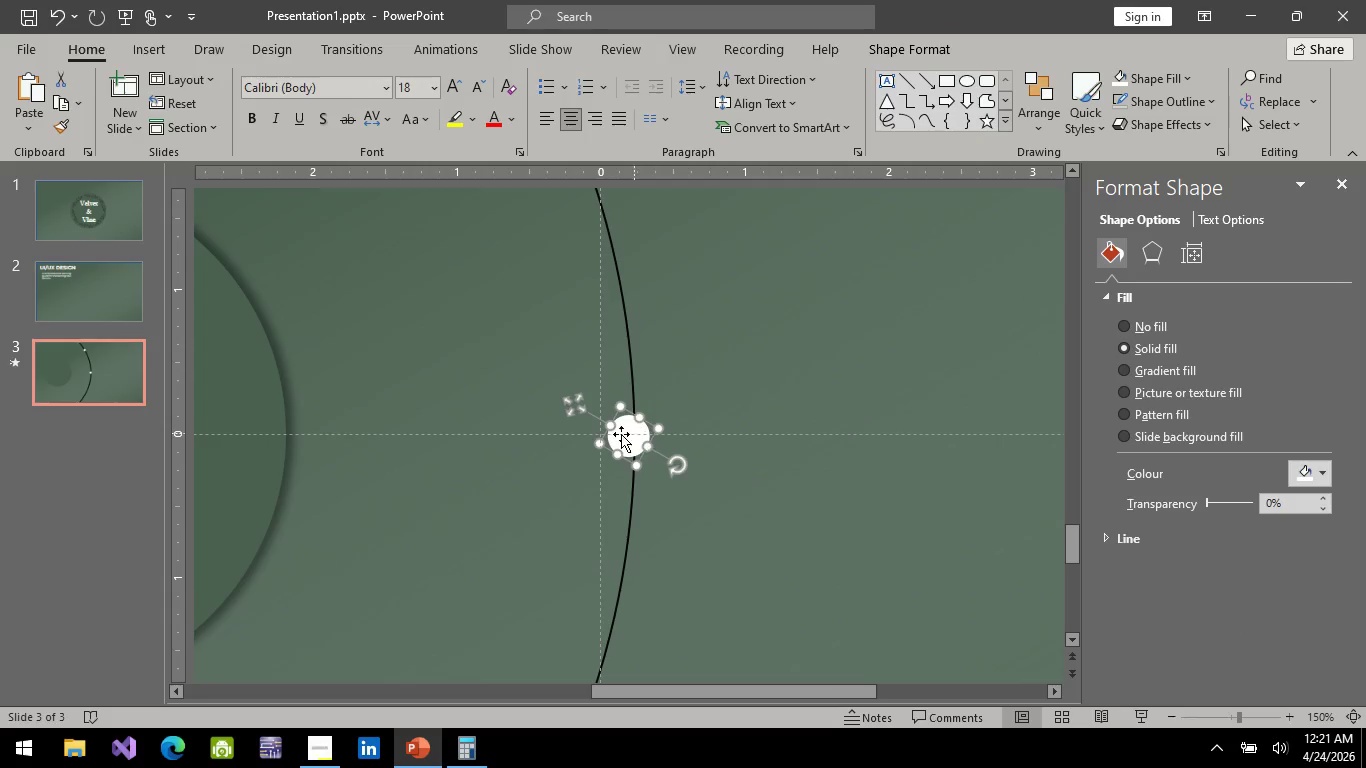 
left_click_drag(start_coordinate=[618, 434], to_coordinate=[638, 436])
 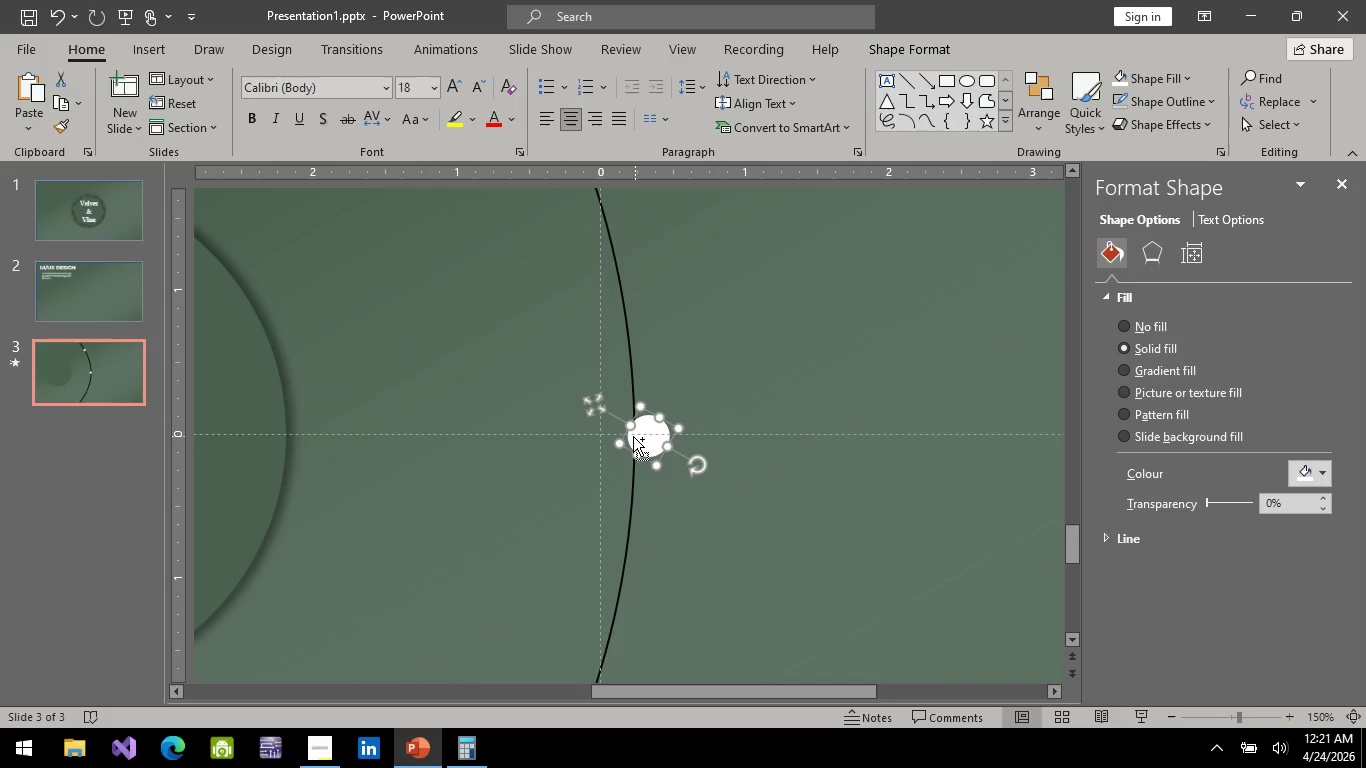 
hold_key(key=ControlLeft, duration=0.5)
 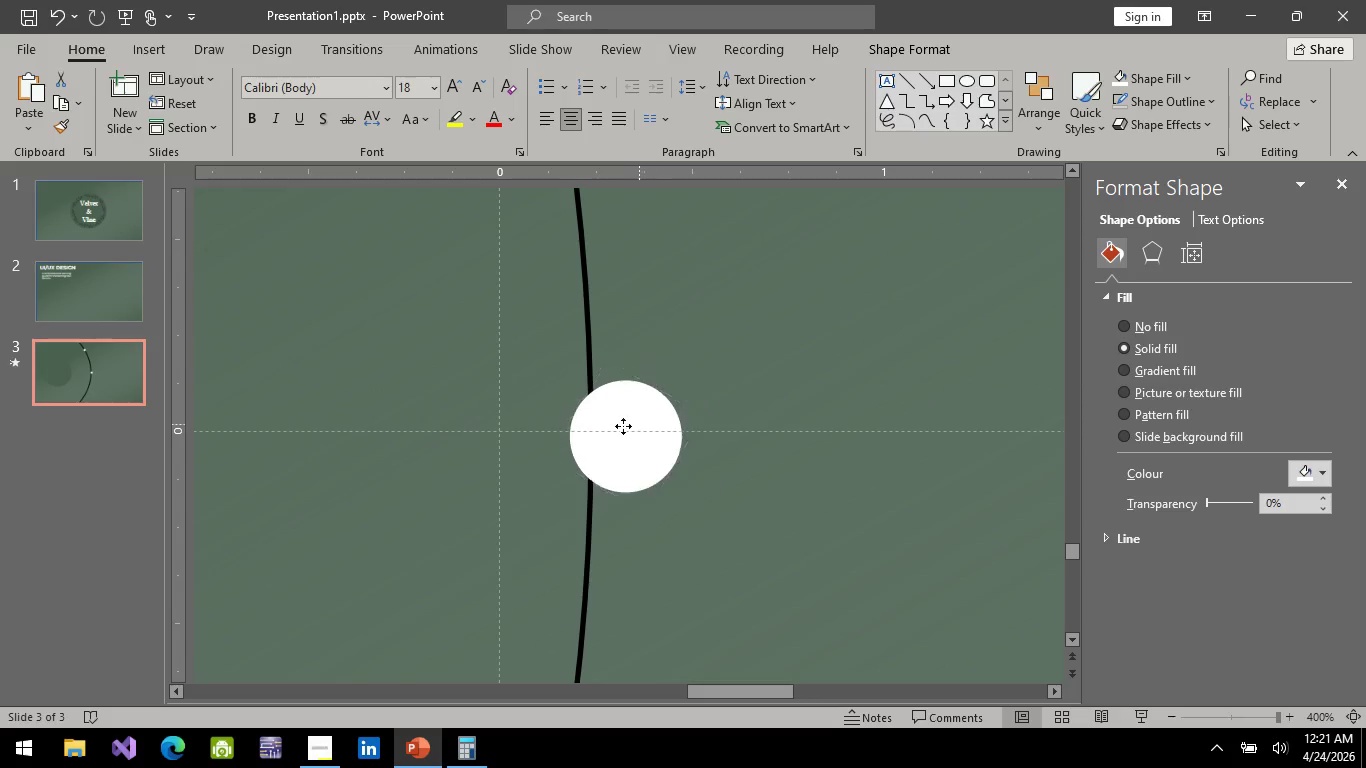 
hold_key(key=ControlLeft, duration=5.06)
 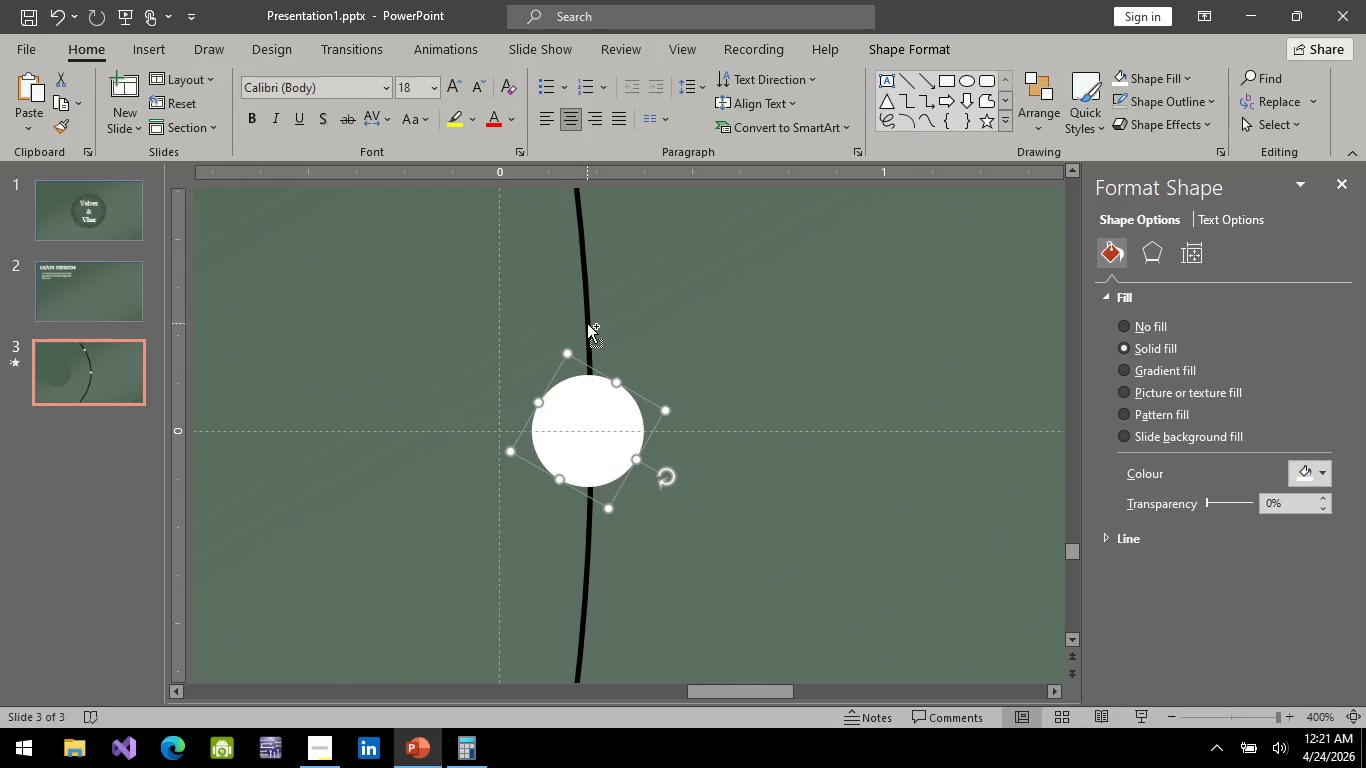 
scroll: coordinate [633, 436], scroll_direction: up, amount: 3.0
 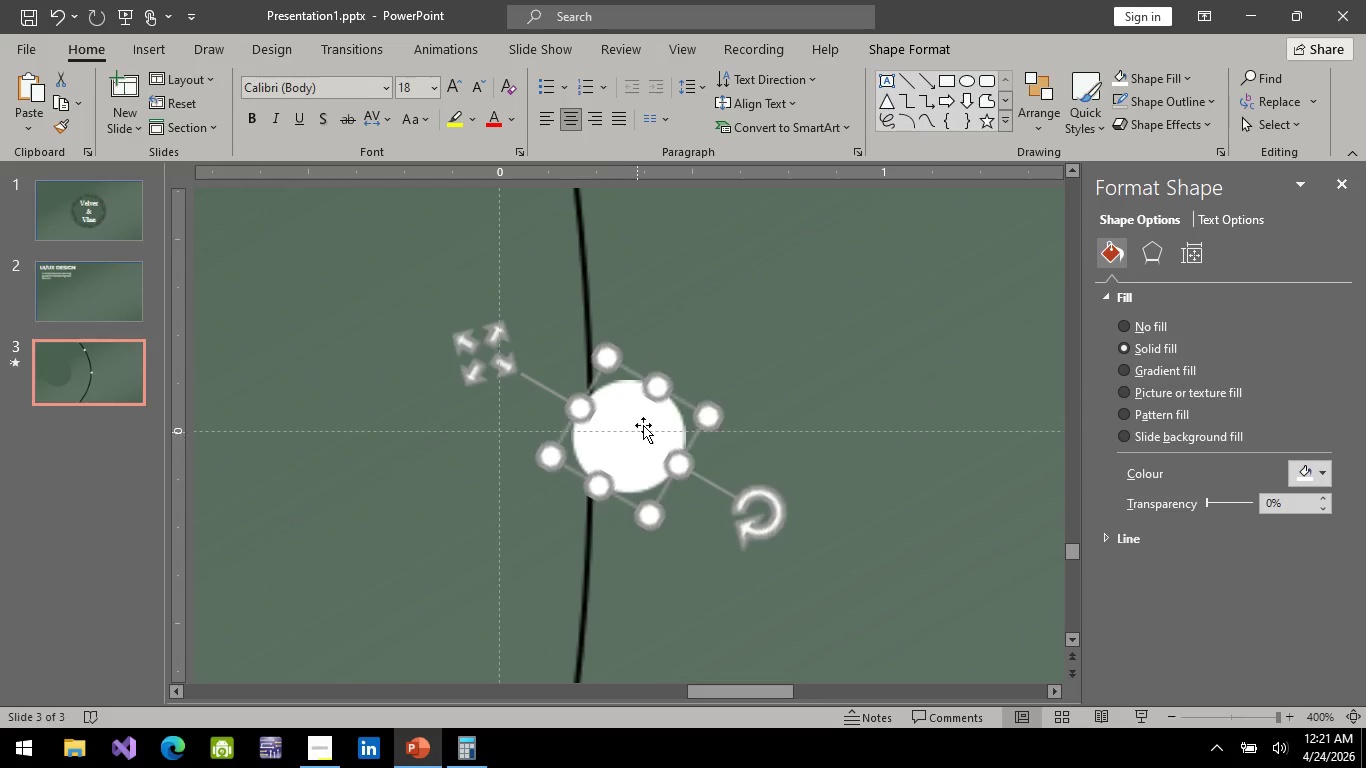 
left_click_drag(start_coordinate=[642, 423], to_coordinate=[600, 415])
 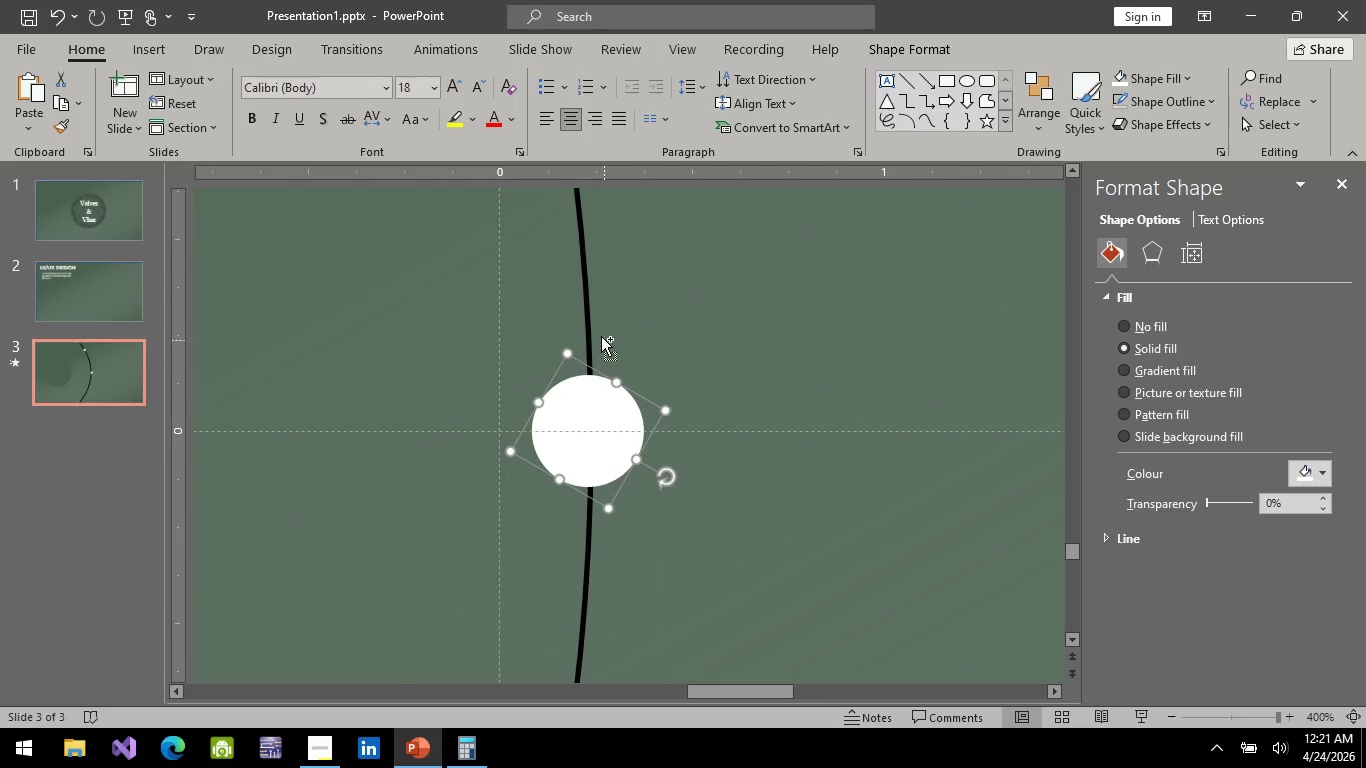 
hold_key(key=ControlLeft, duration=1.11)
left_click([587, 323])
 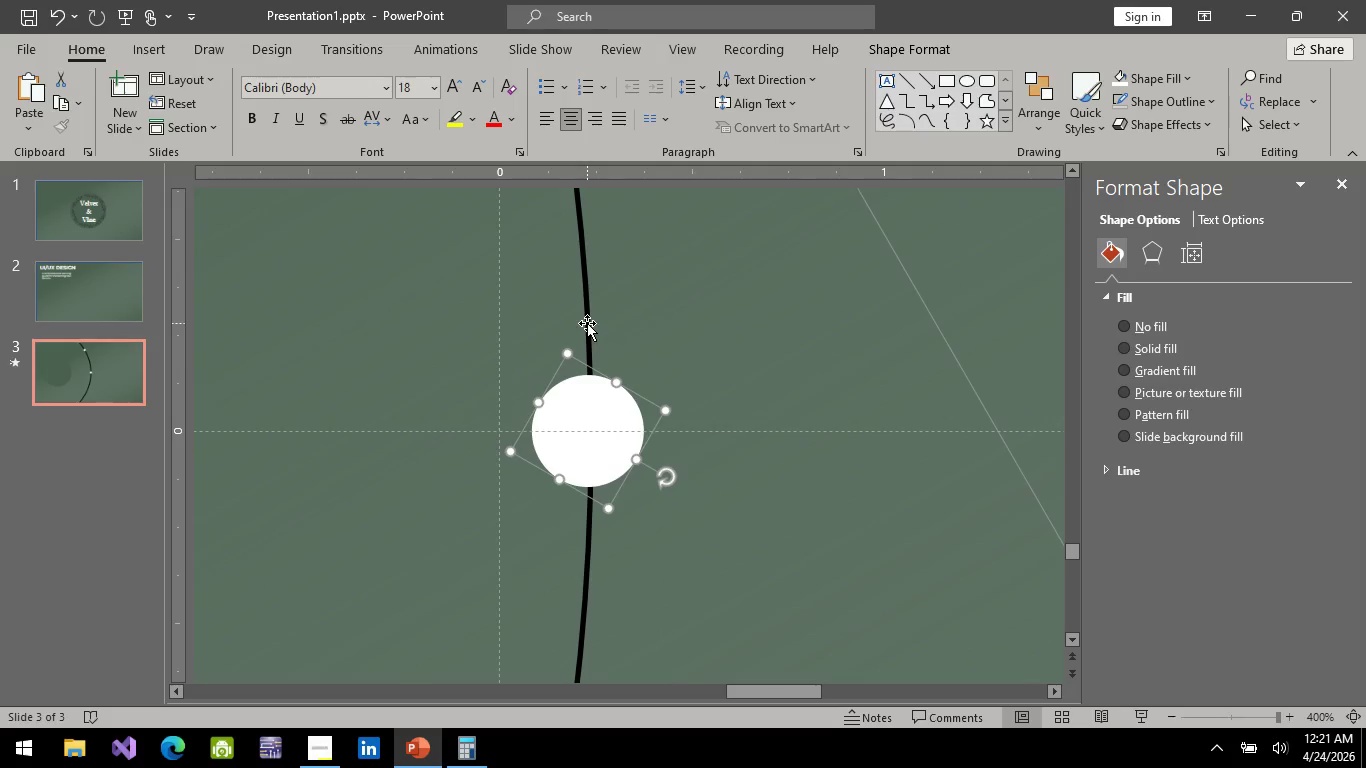 
hold_key(key=ControlLeft, duration=0.92)
scroll: coordinate [587, 323], scroll_direction: down, amount: 8.0
 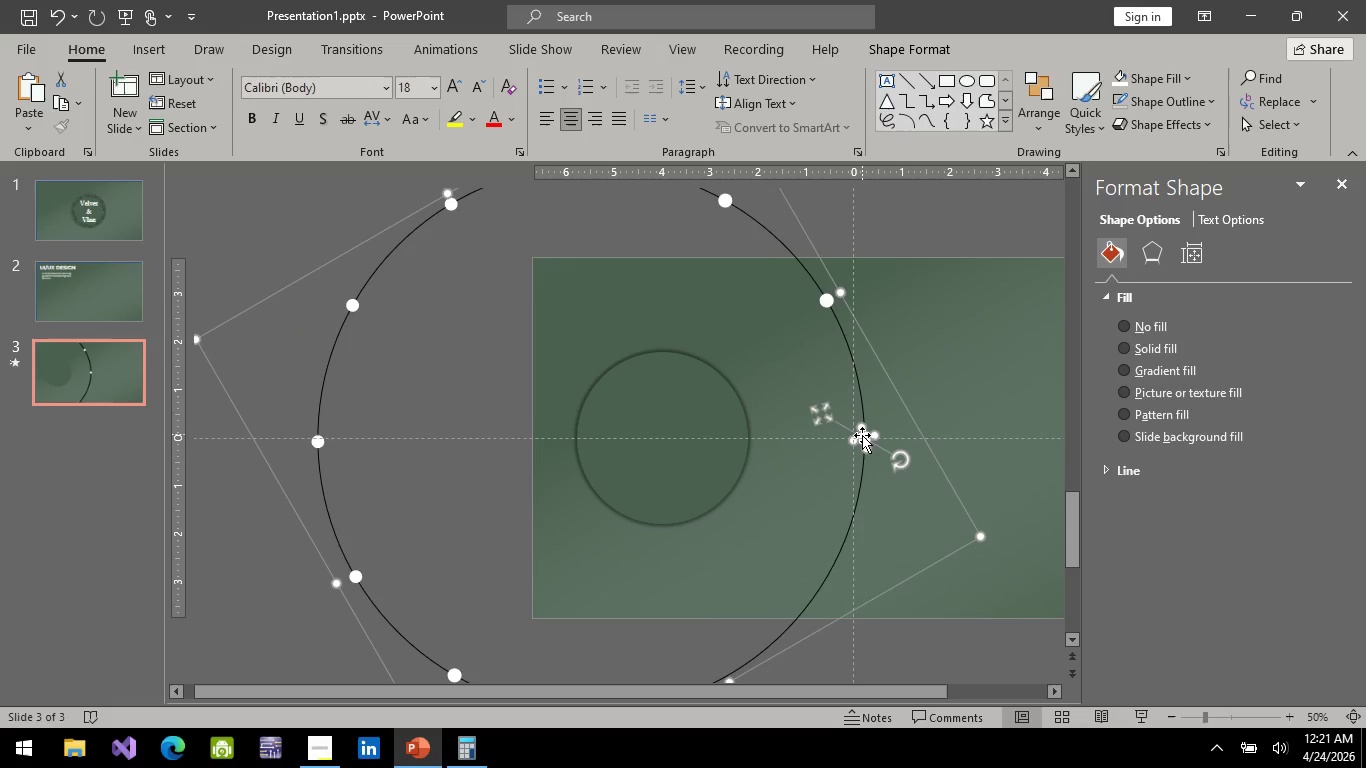 
right_click([862, 435])
 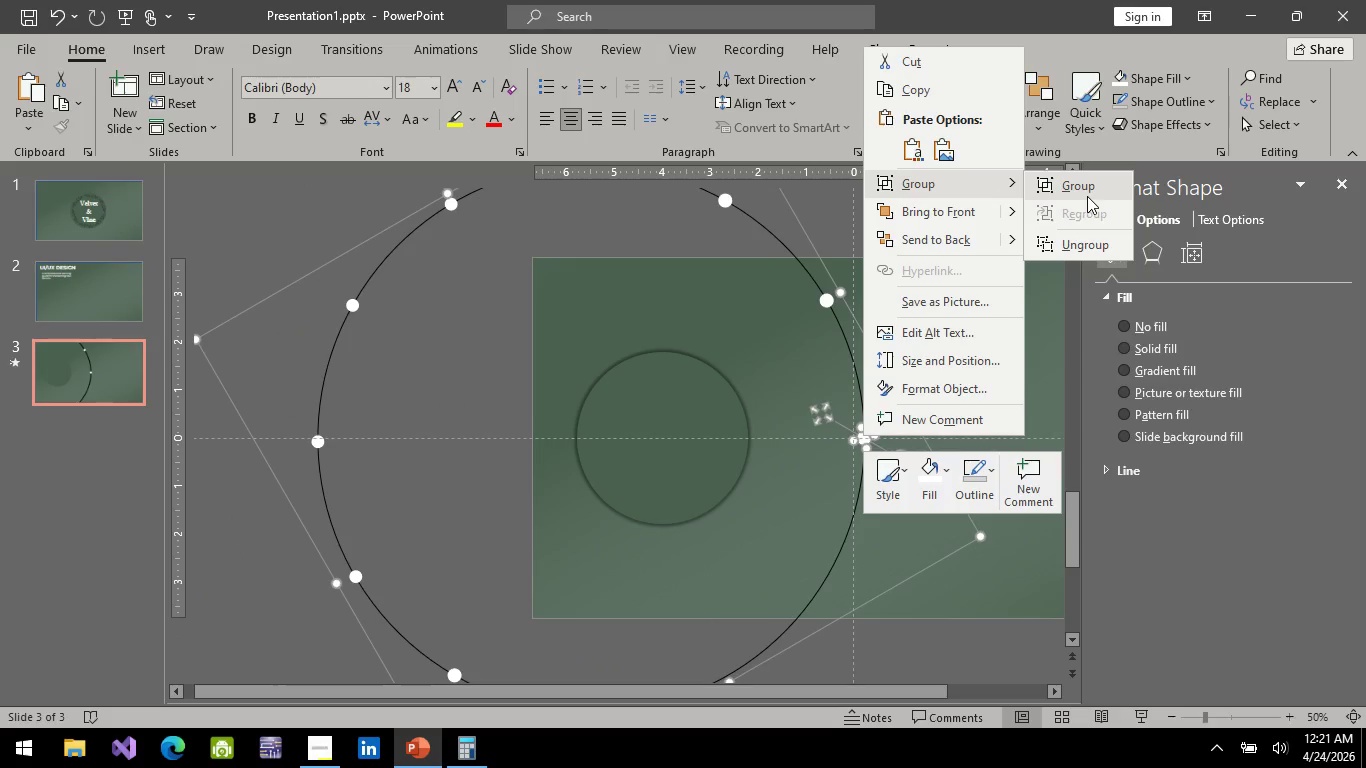 
left_click([1087, 196])
 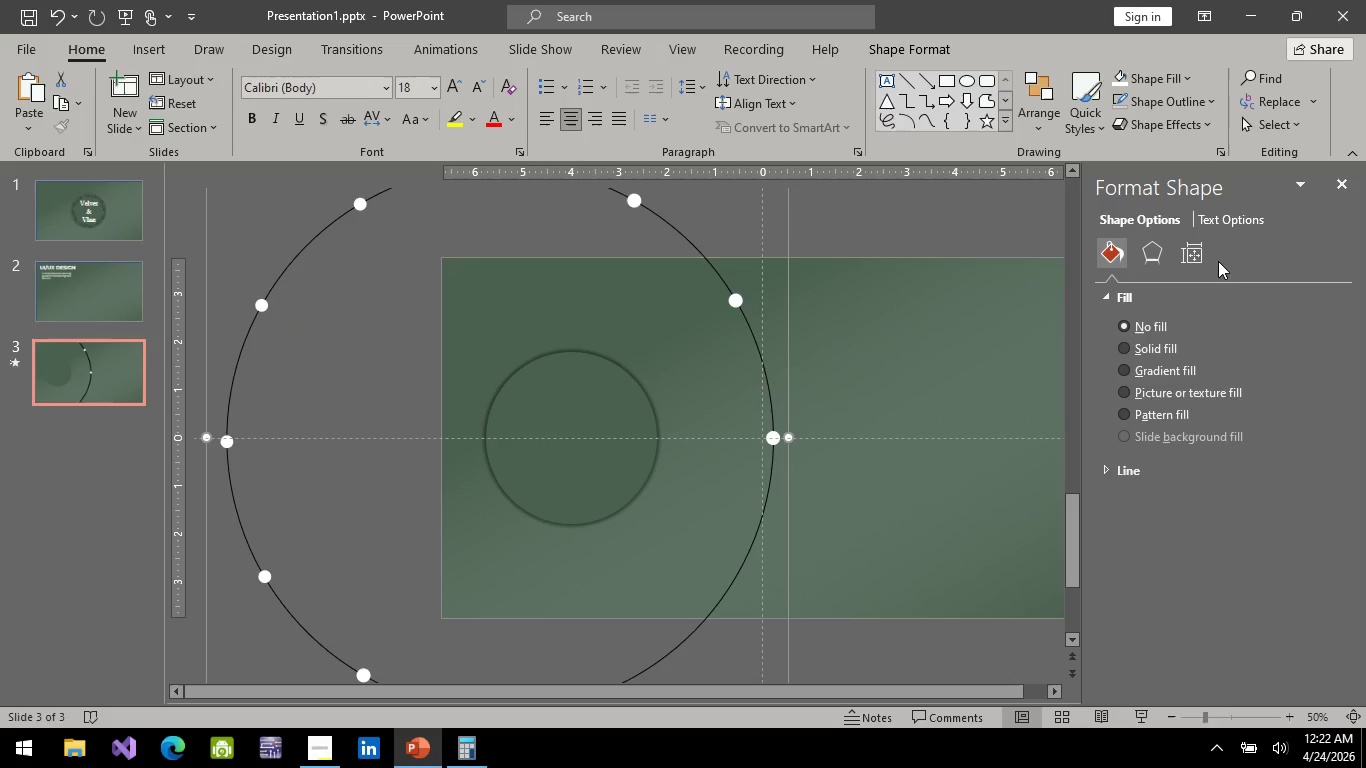 
double_click([1192, 258])
 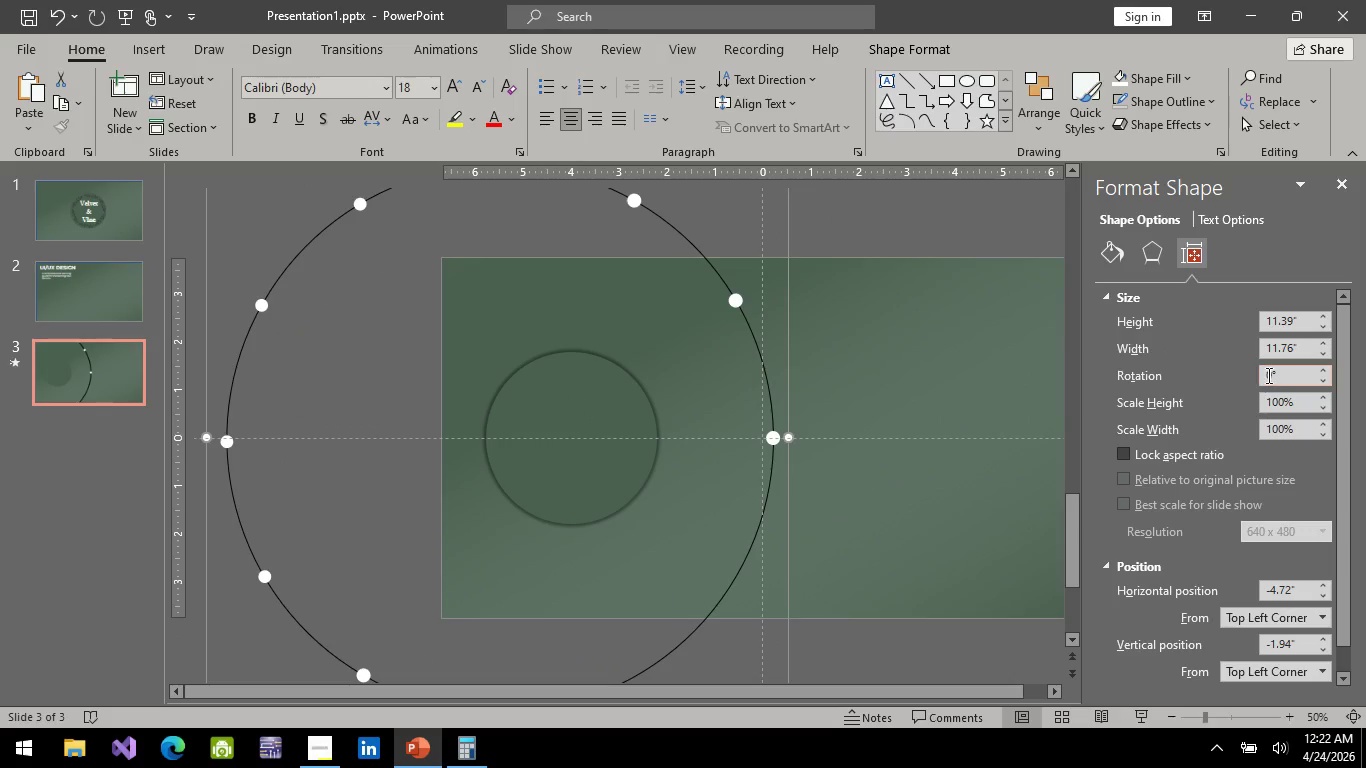 
left_click([1267, 375])
 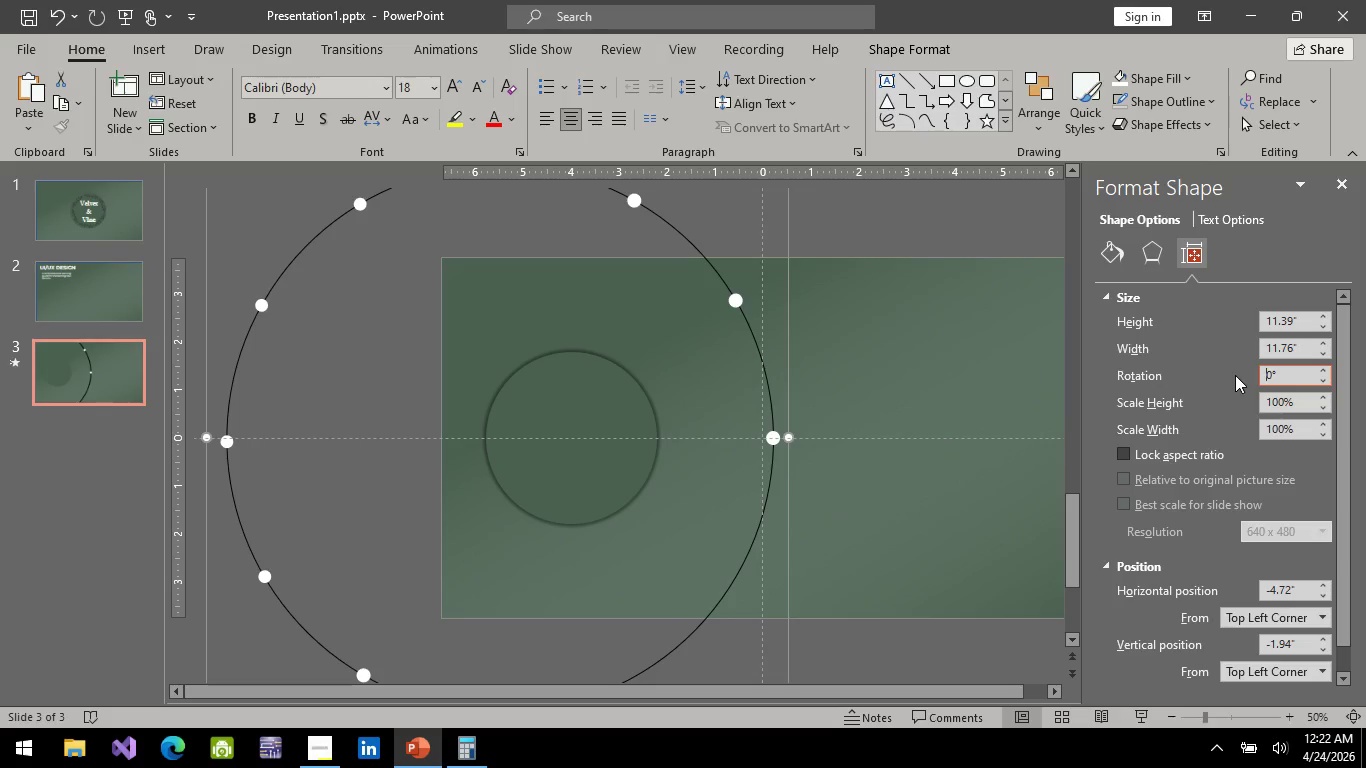 
key(Minus)
 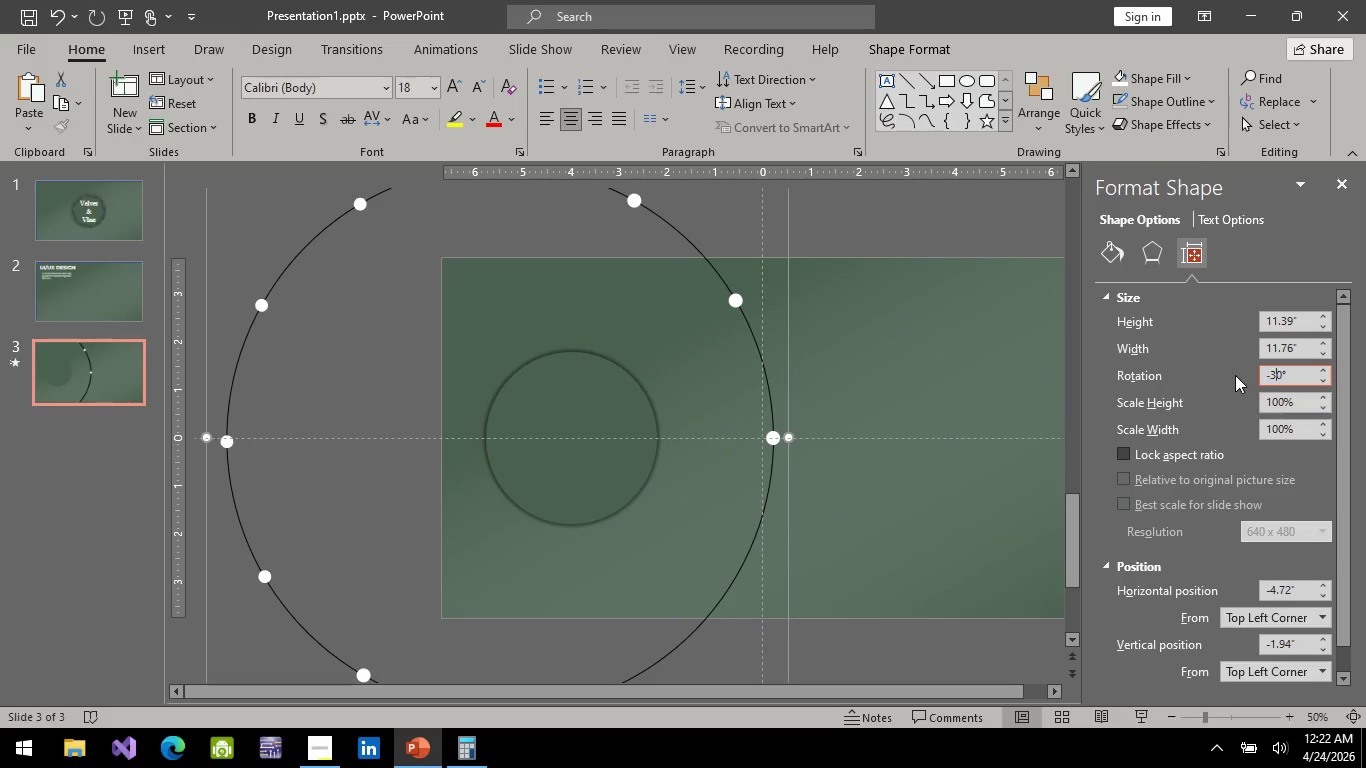 
key(3)
 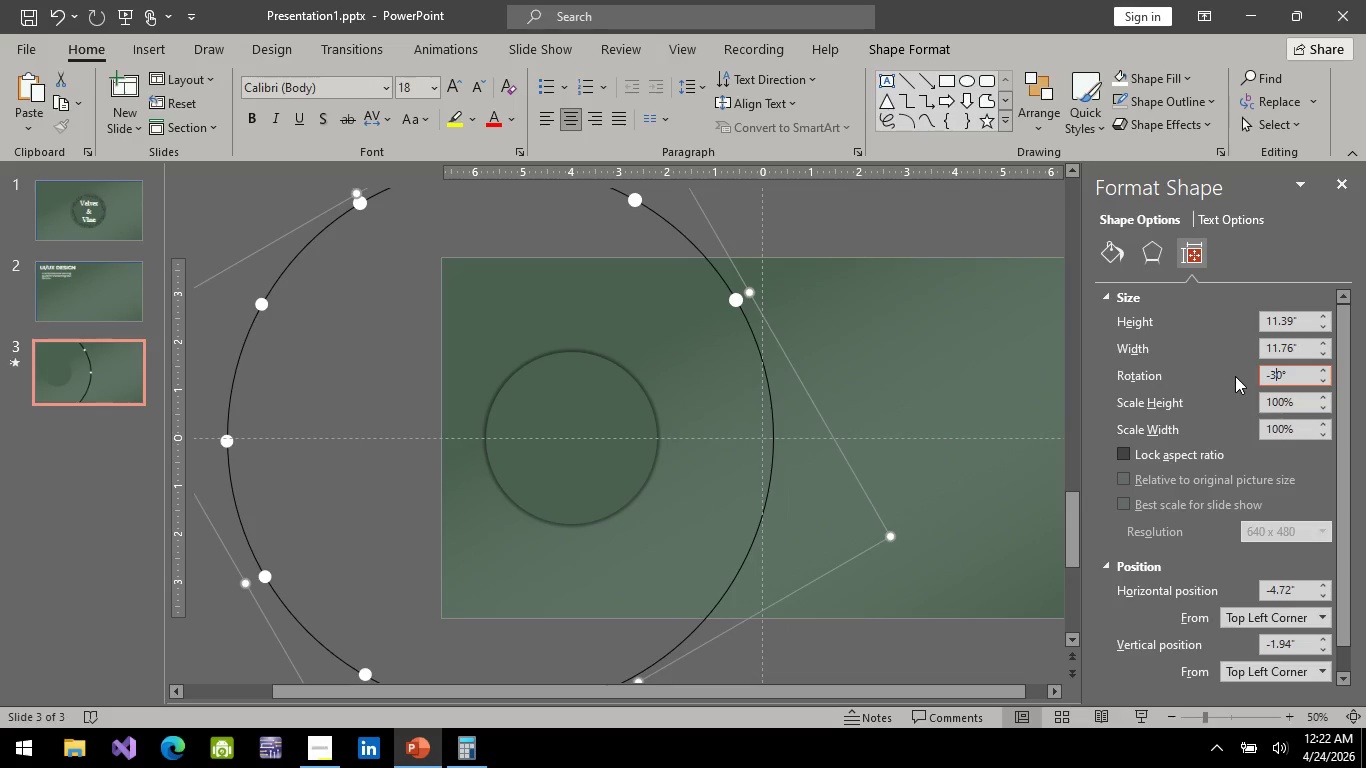 
key(Enter)
 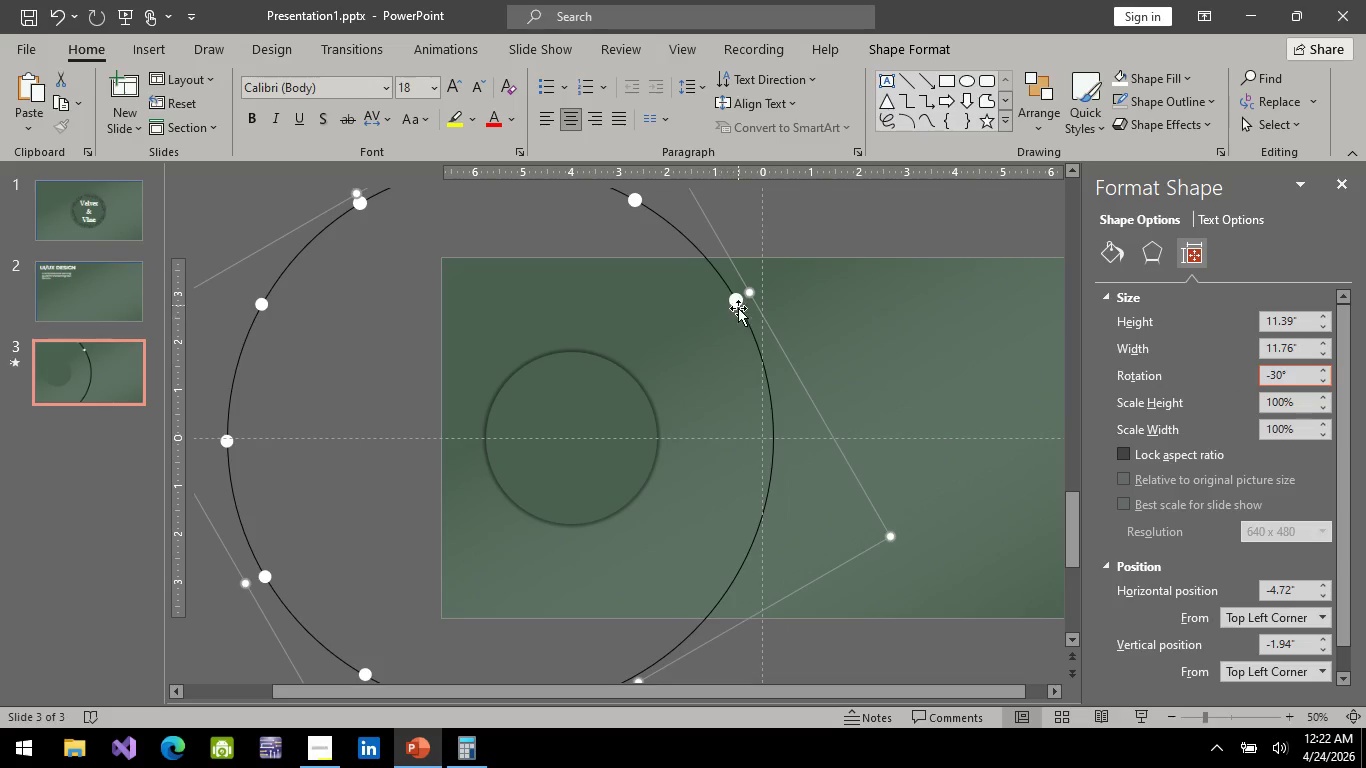 
left_click([735, 300])
 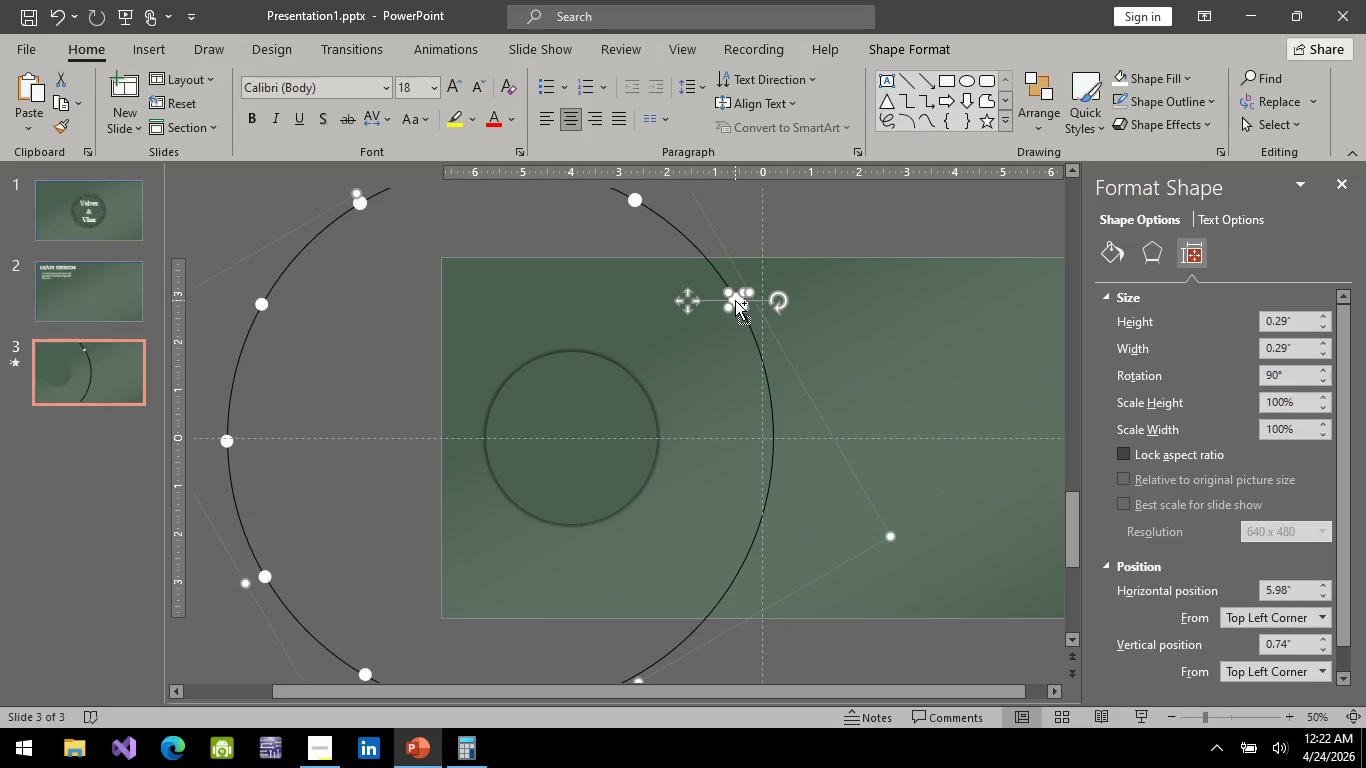 
key(Control+C)
 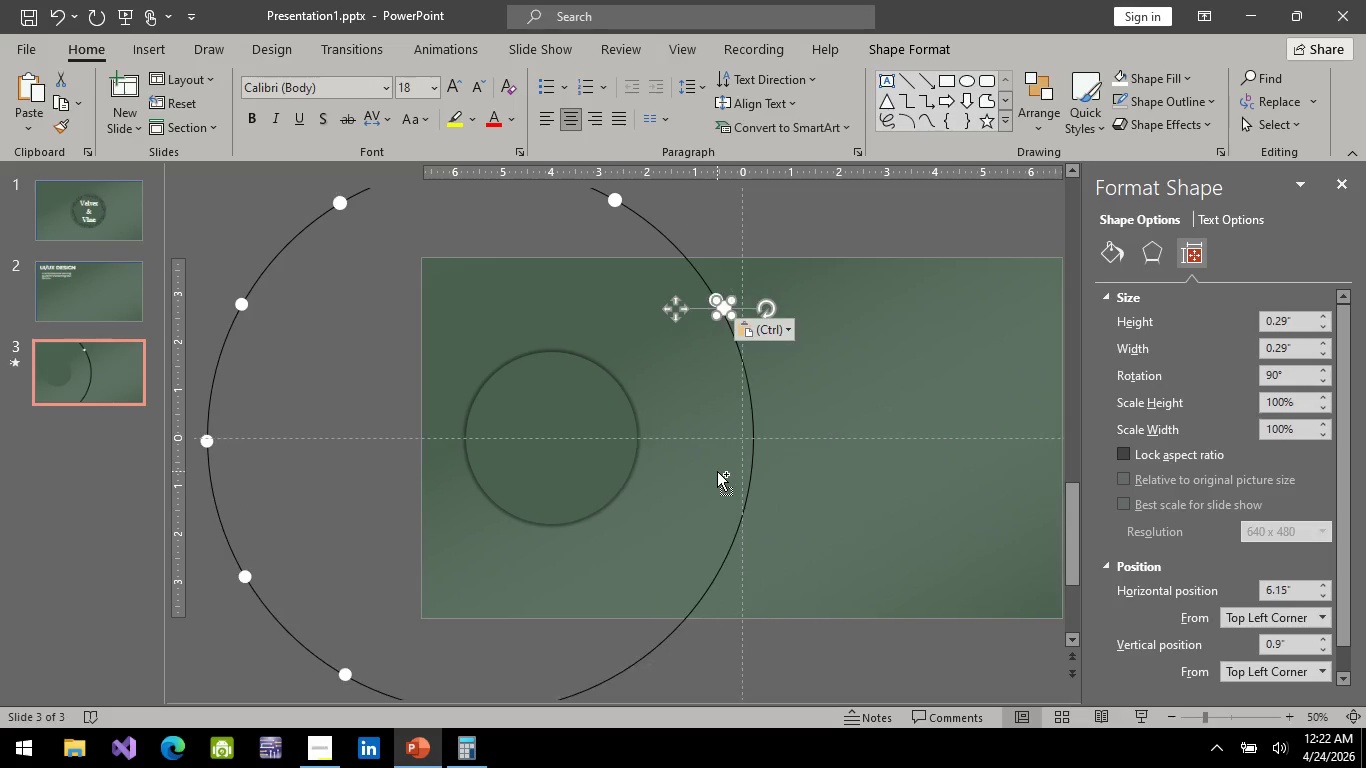 
key(Control+V)
 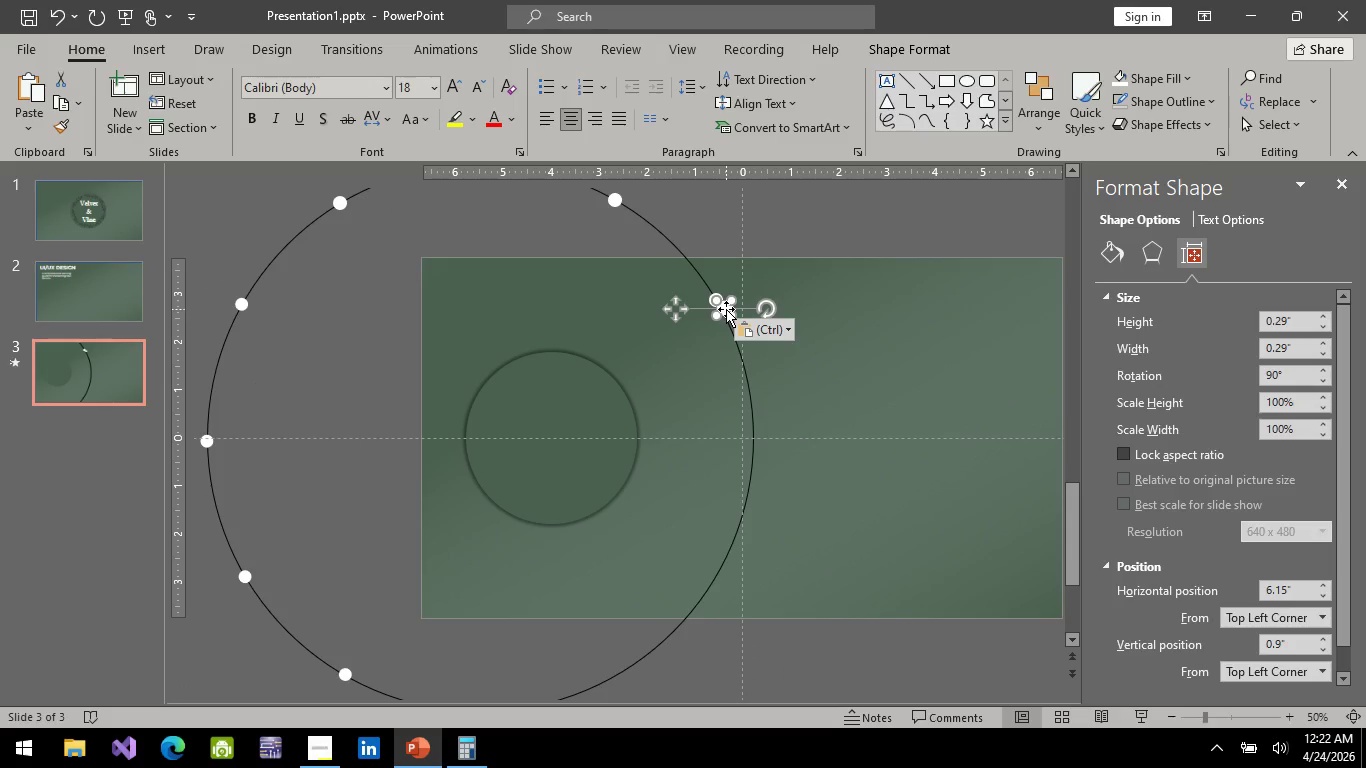 
left_click_drag(start_coordinate=[726, 309], to_coordinate=[754, 438])
 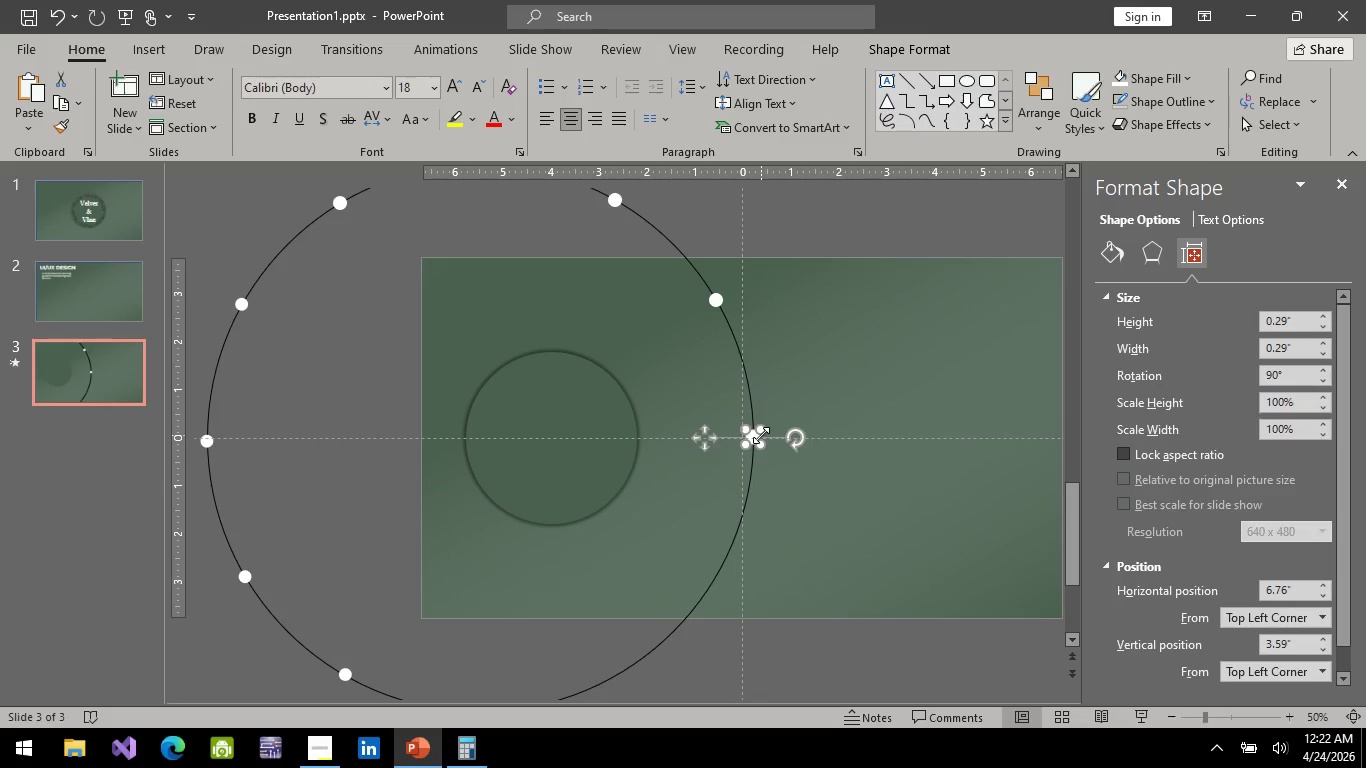 
hold_key(key=ControlLeft, duration=0.92)
scroll: coordinate [752, 434], scroll_direction: up, amount: 10.0
 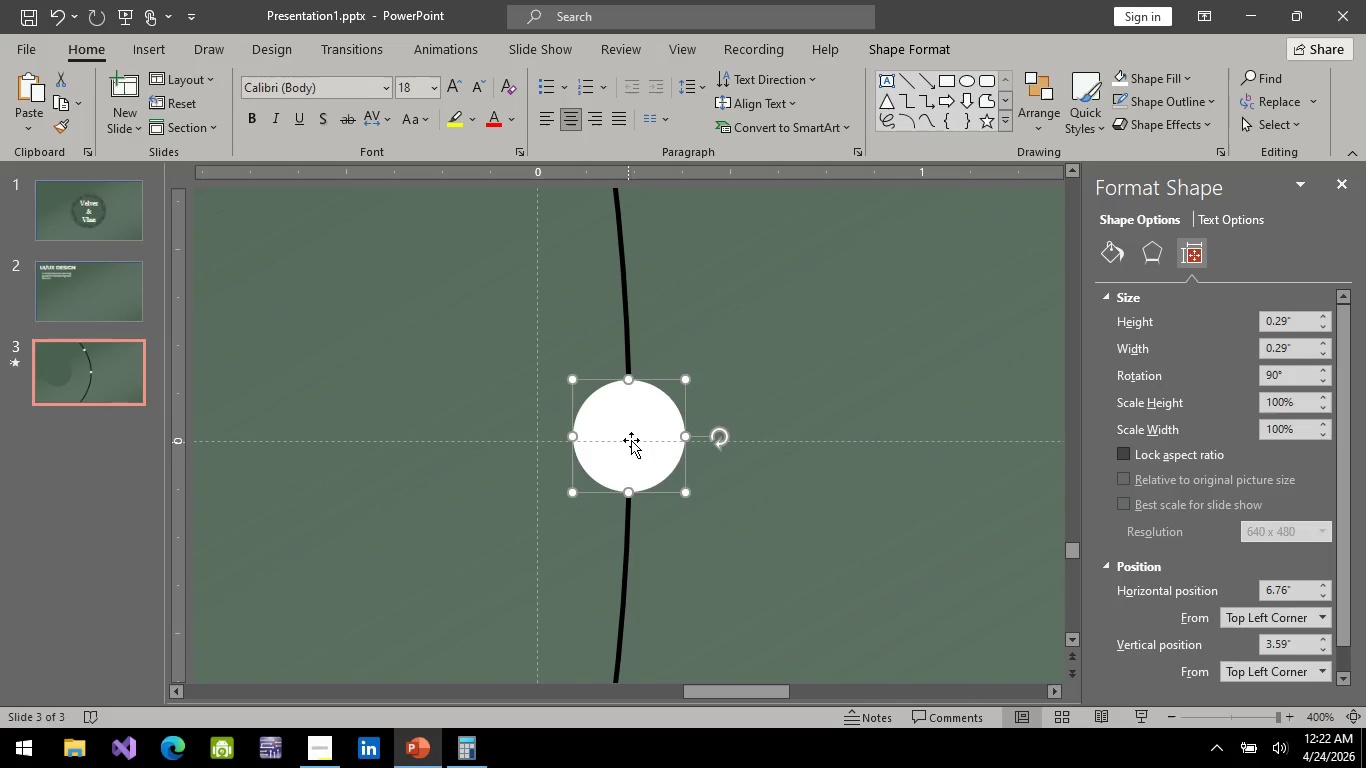 
left_click_drag(start_coordinate=[642, 420], to_coordinate=[640, 425])
 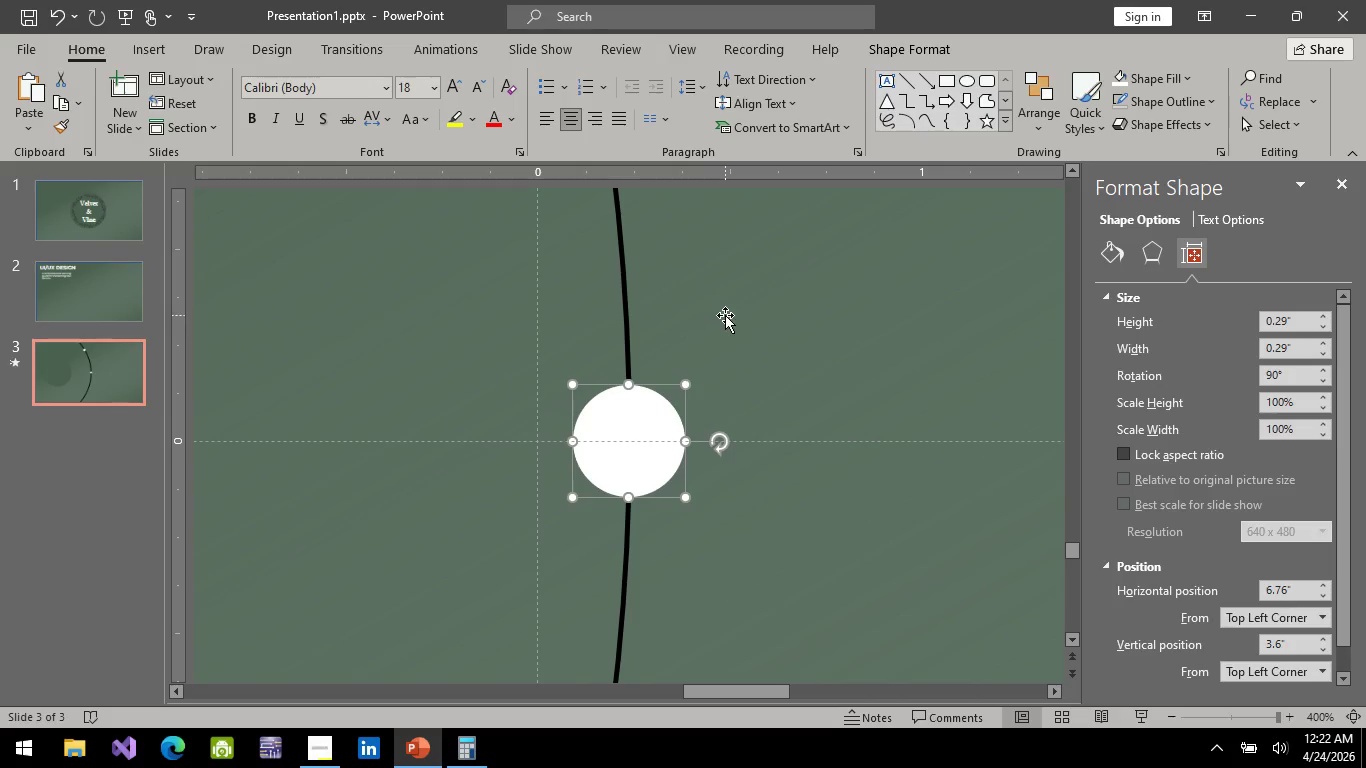 
left_click([725, 315])
 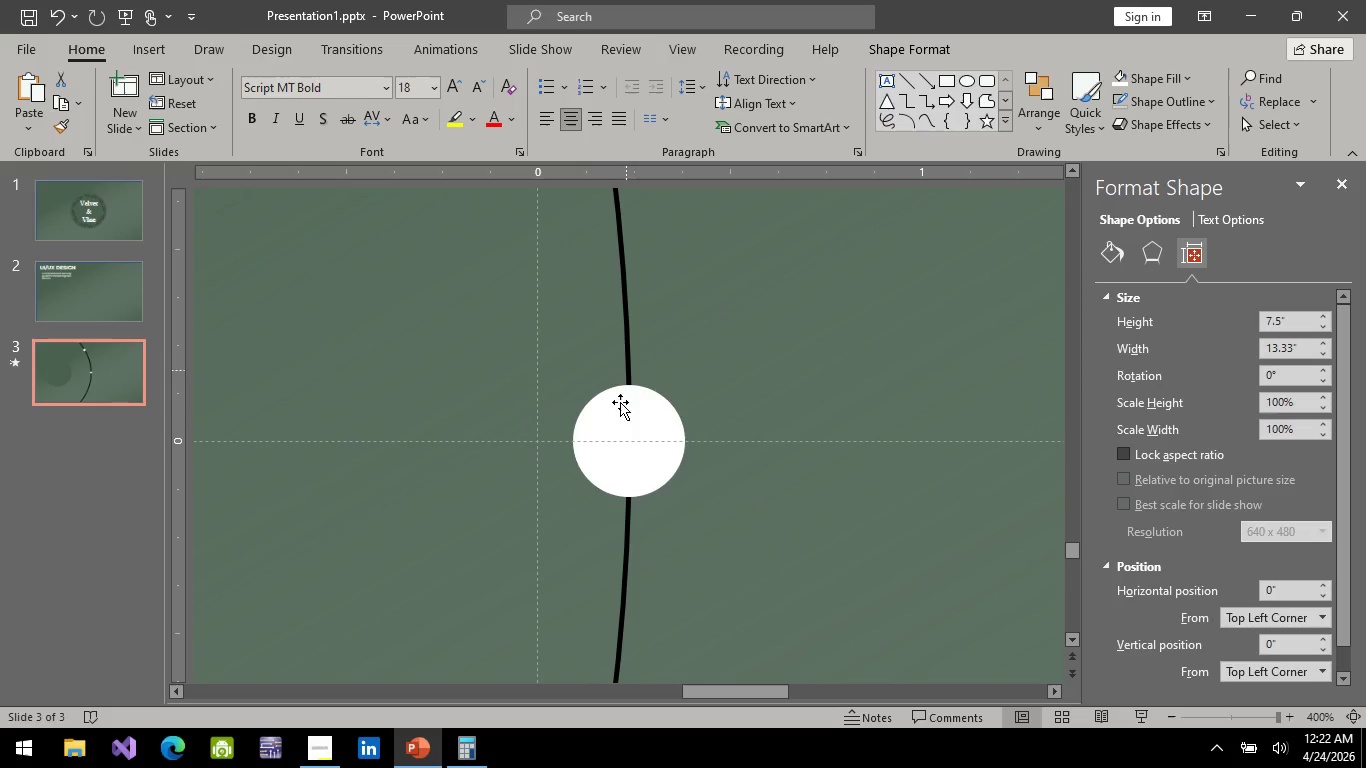 
left_click([622, 431])
 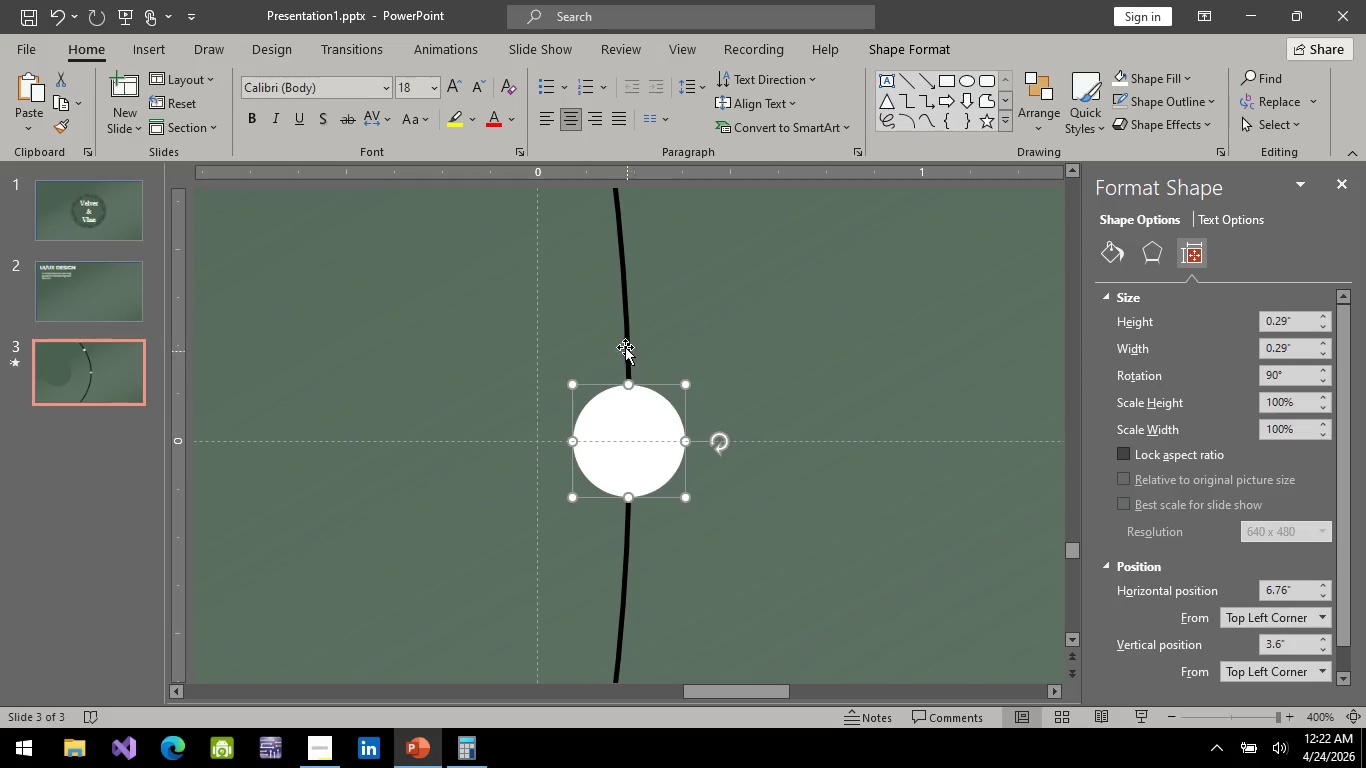 
hold_key(key=ControlLeft, duration=0.78)
left_click([625, 344])
 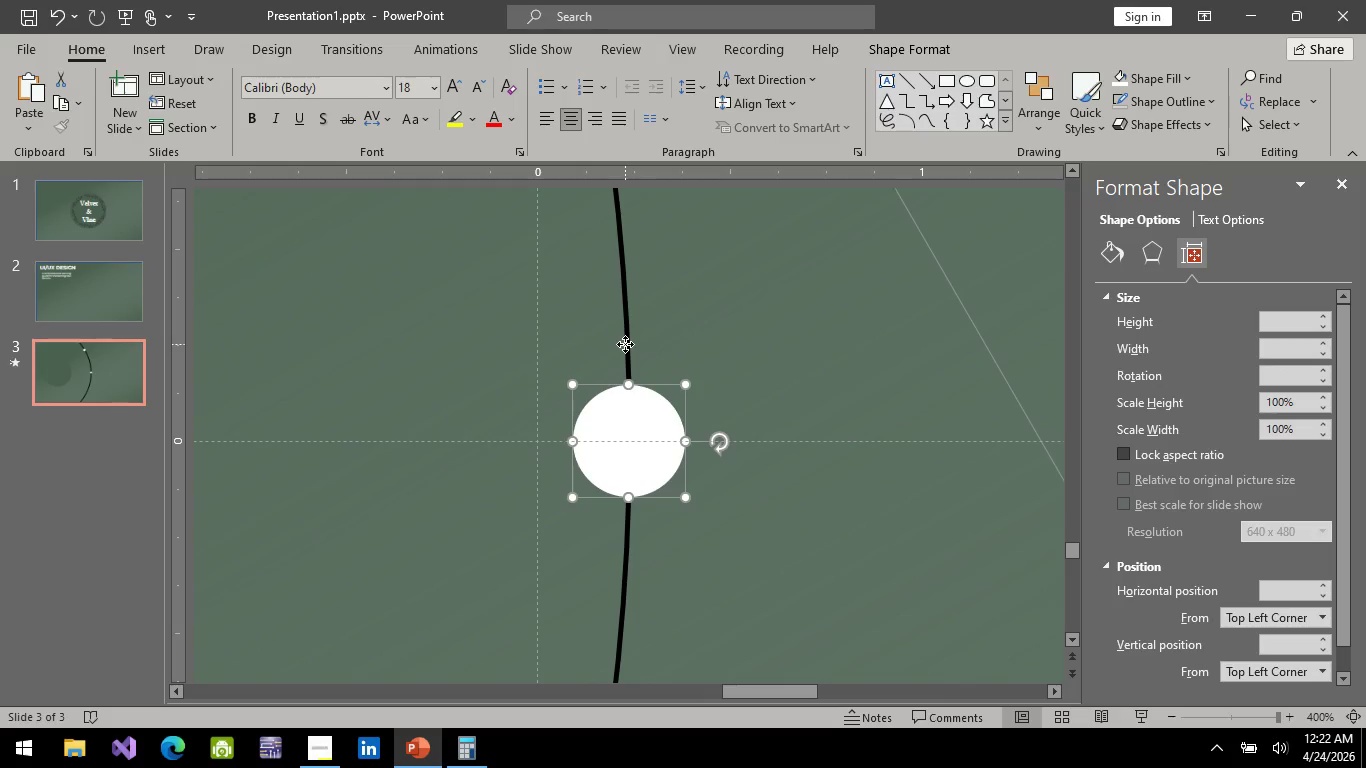 
right_click([625, 344])
 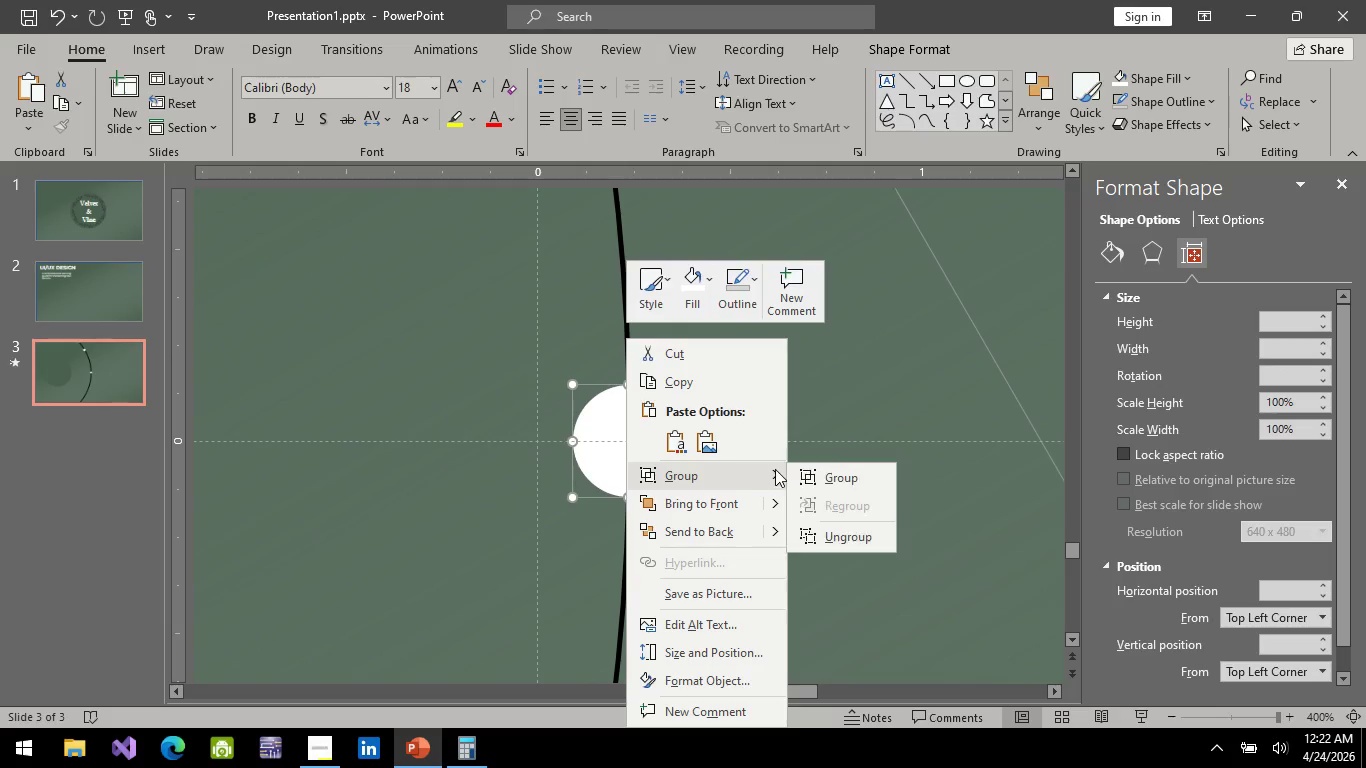 
left_click([833, 474])
 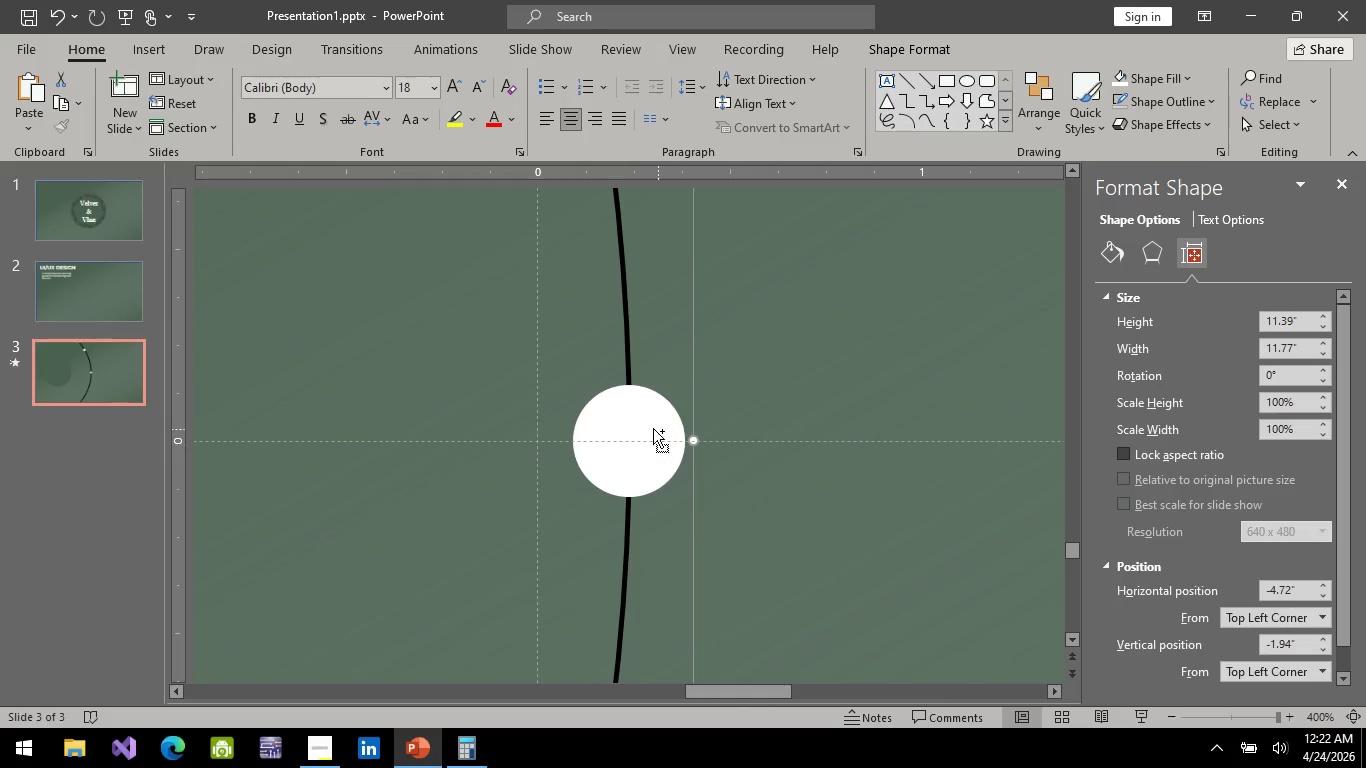 
hold_key(key=ControlLeft, duration=0.91)
hold_key(key=ControlLeft, duration=0.52)
scroll: coordinate [680, 426], scroll_direction: down, amount: 8.0
 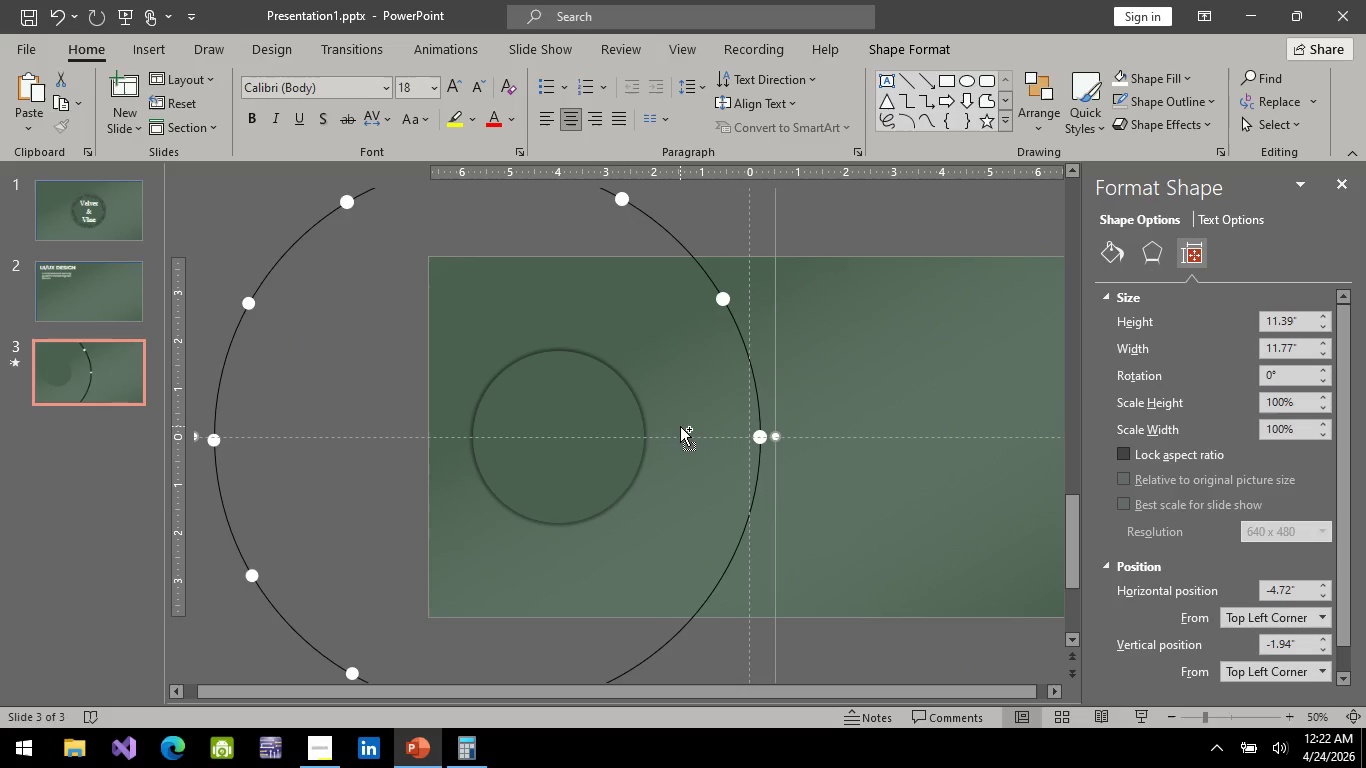 
double_click([1268, 376])
 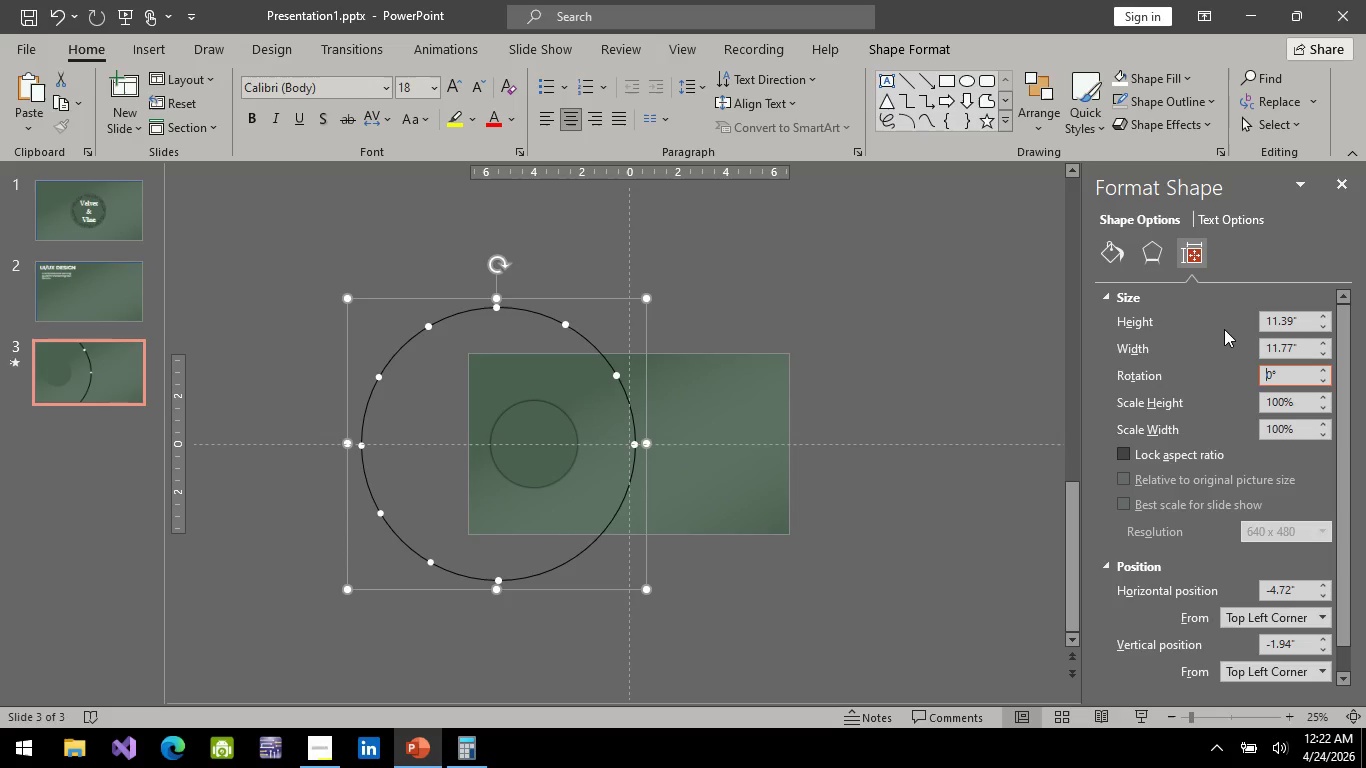 
key(Minus)
 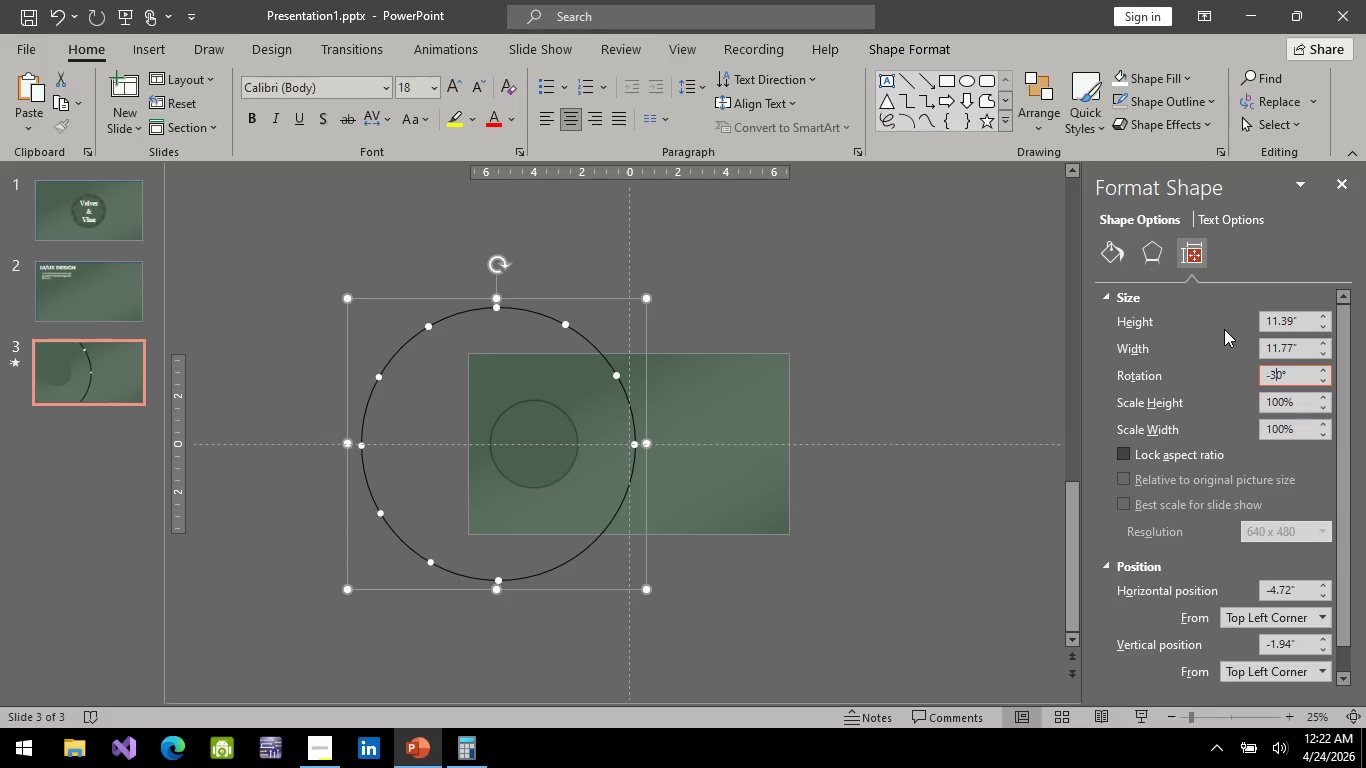 
key(3)
 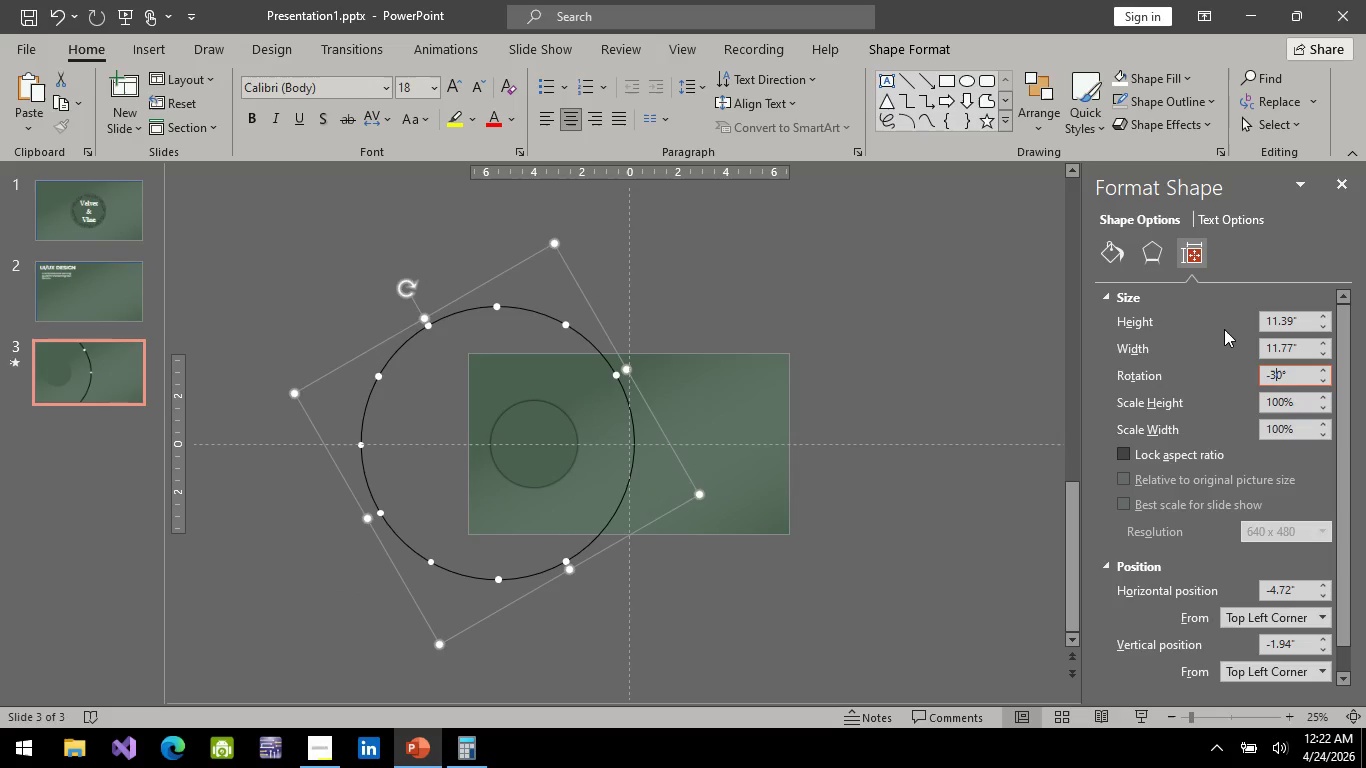 
key(Enter)
 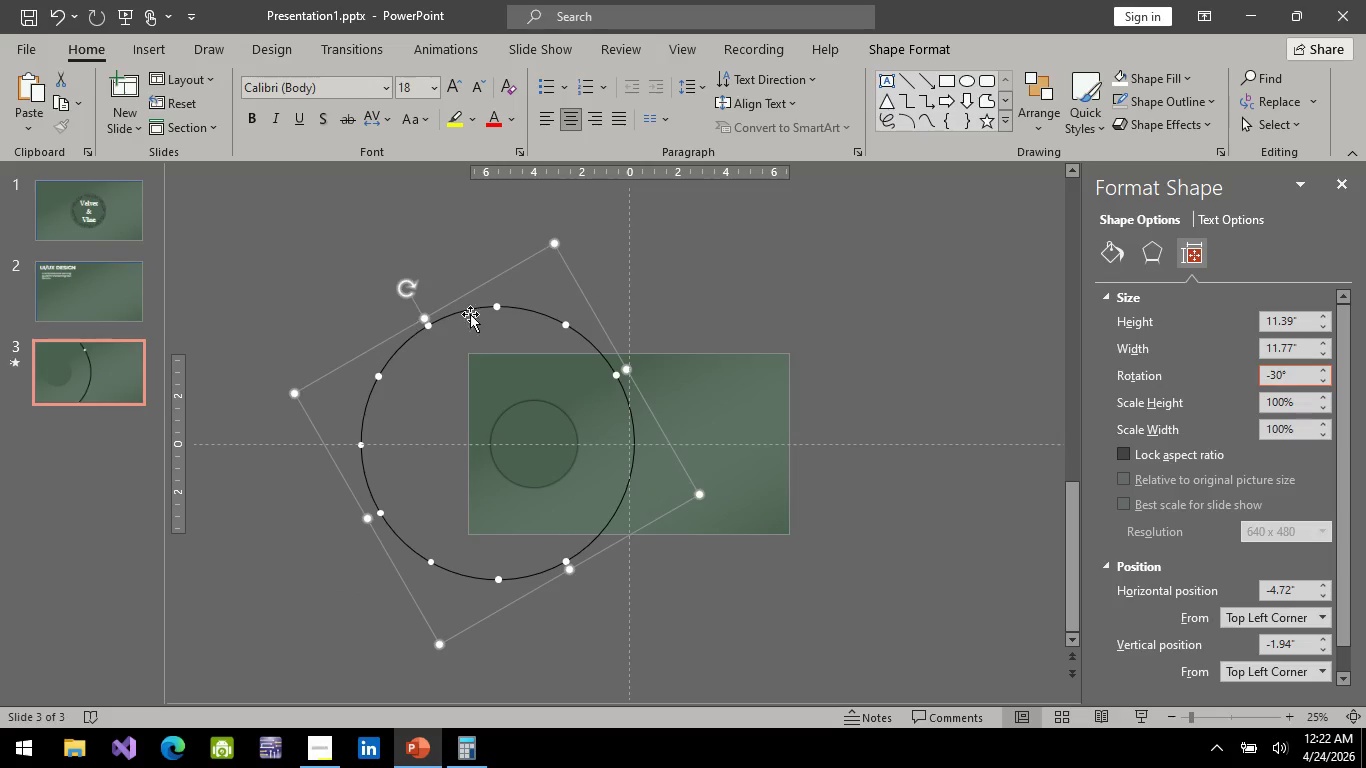 
hold_key(key=ControlLeft, duration=0.59)
scroll: coordinate [604, 397], scroll_direction: up, amount: 2.0
 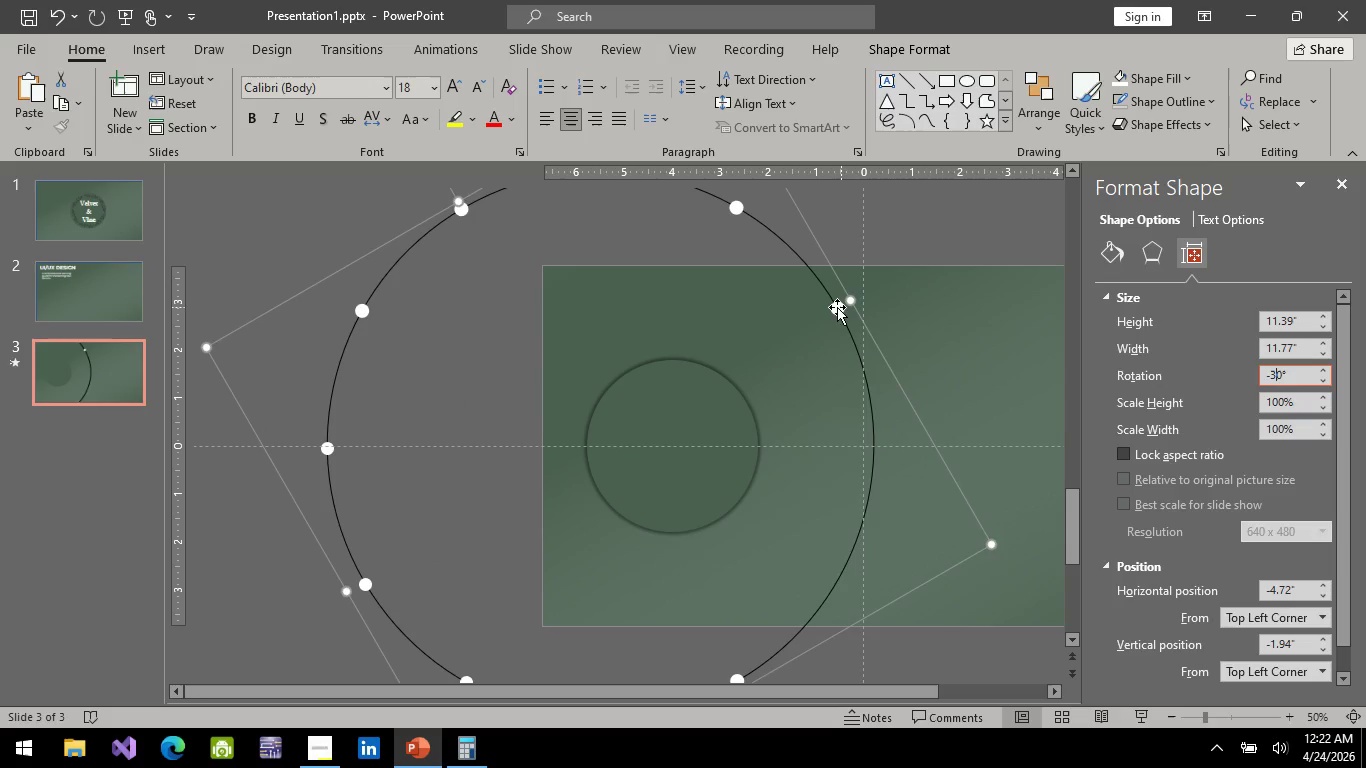 
left_click([835, 307])
 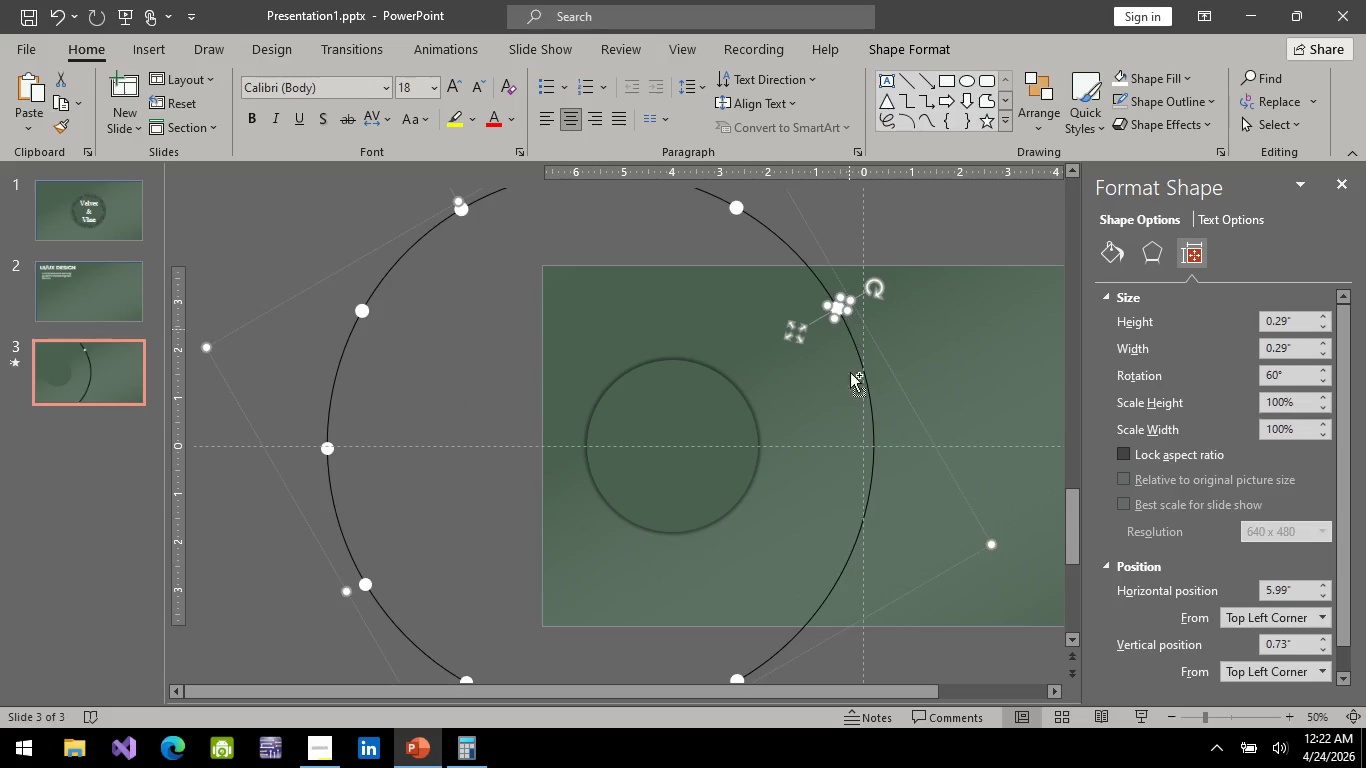 
key(Control+C)
 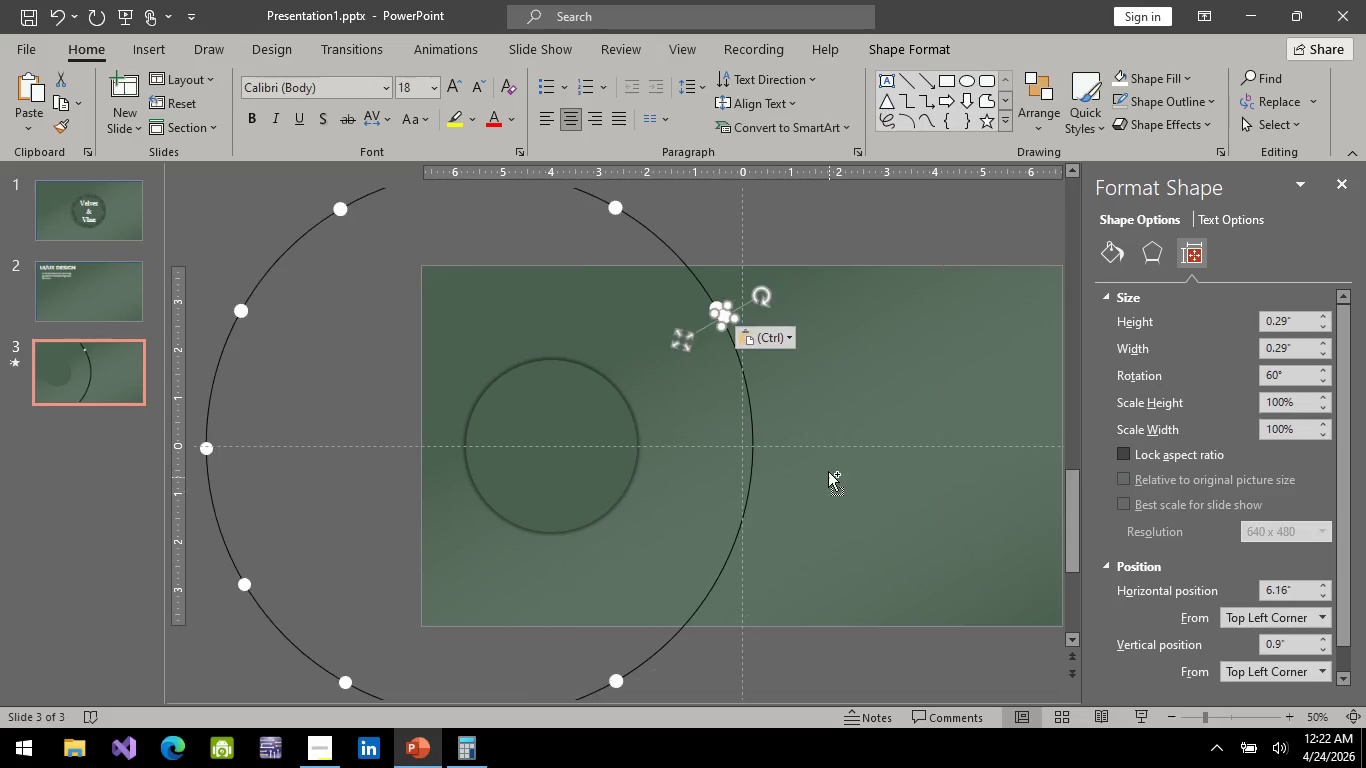 
key(Control+V)
 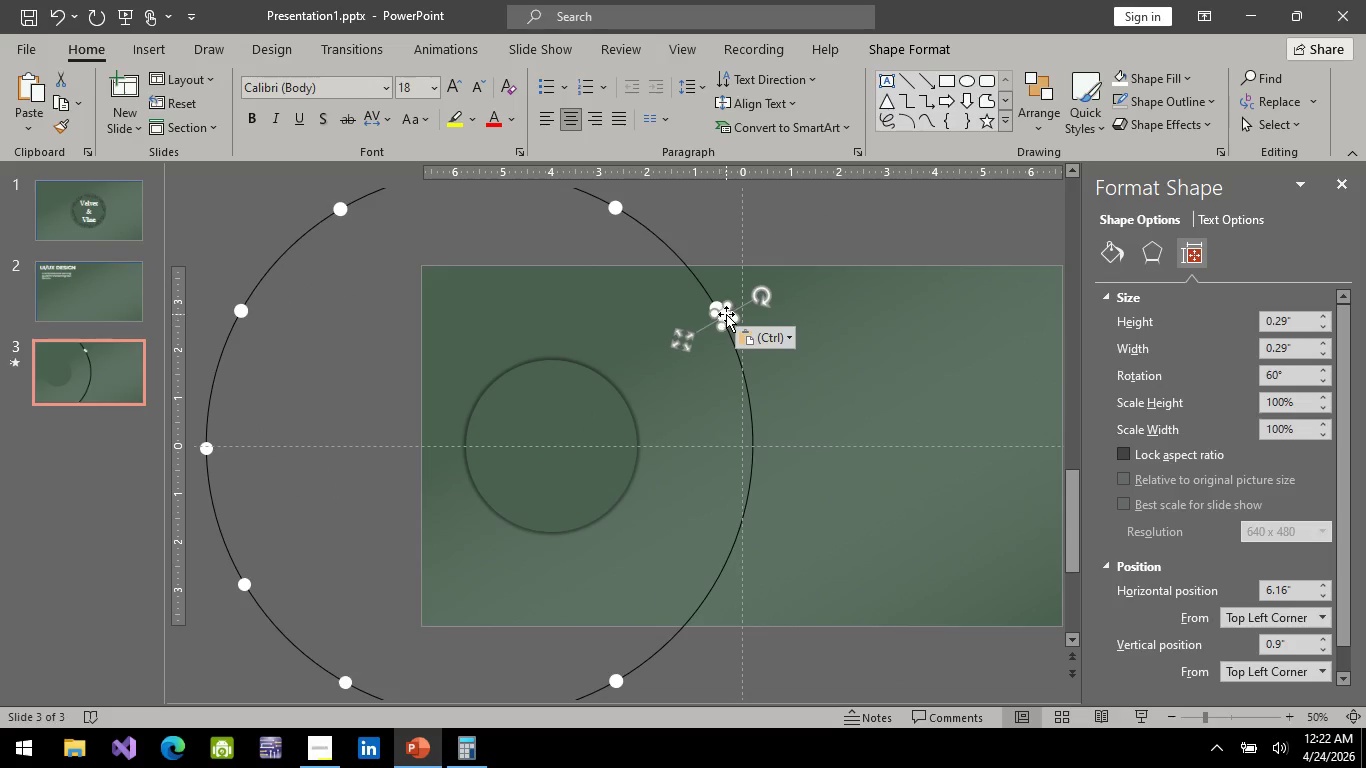 
left_click_drag(start_coordinate=[726, 314], to_coordinate=[757, 445])
 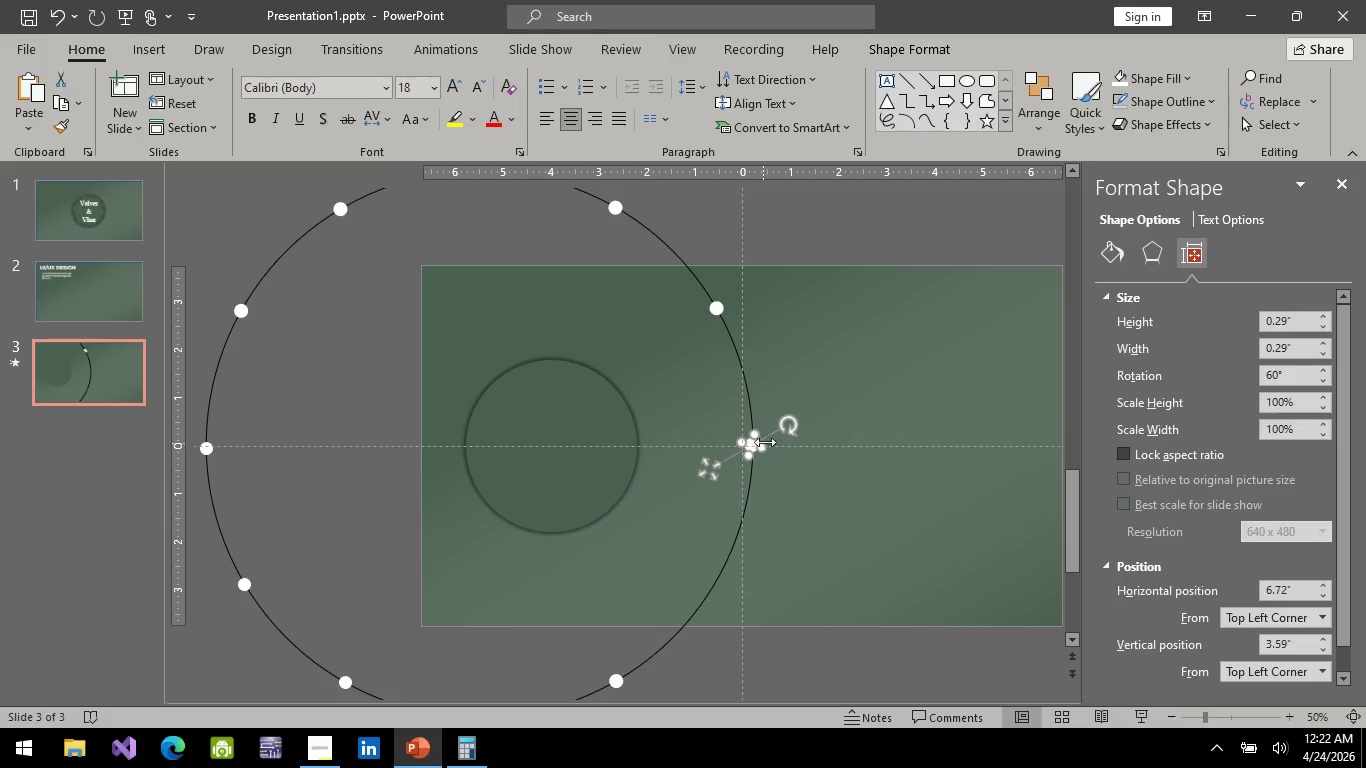 
hold_key(key=ControlLeft, duration=0.92)
 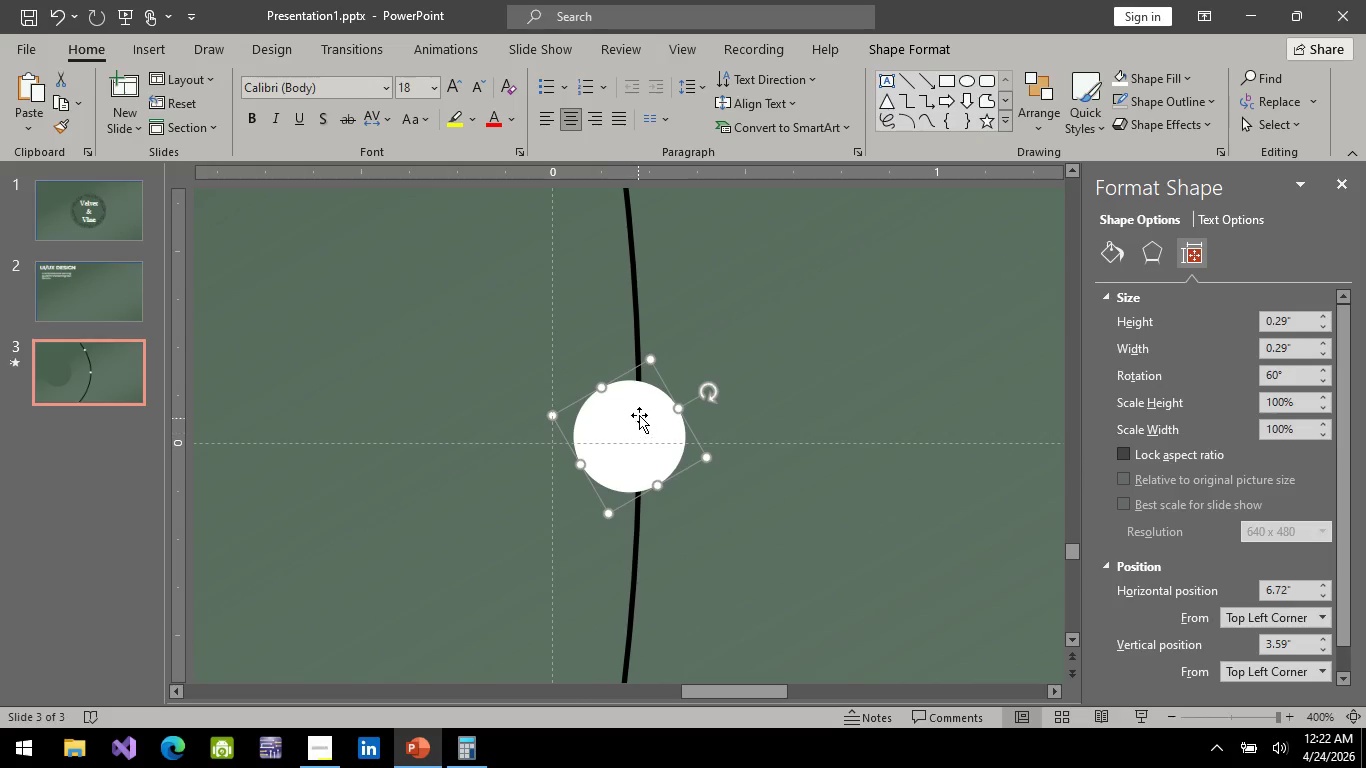 
hold_key(key=ControlLeft, duration=5.16)
 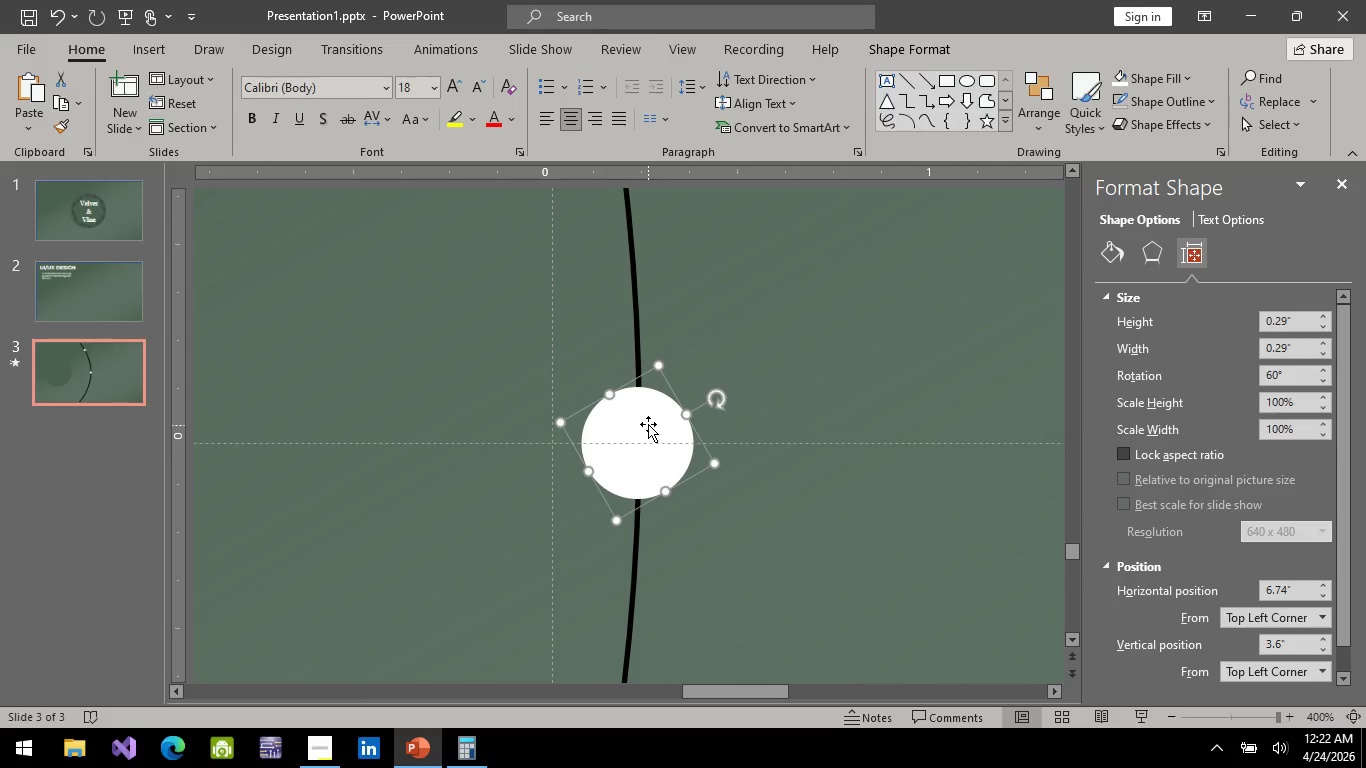 
scroll: coordinate [750, 434], scroll_direction: up, amount: 9.0
 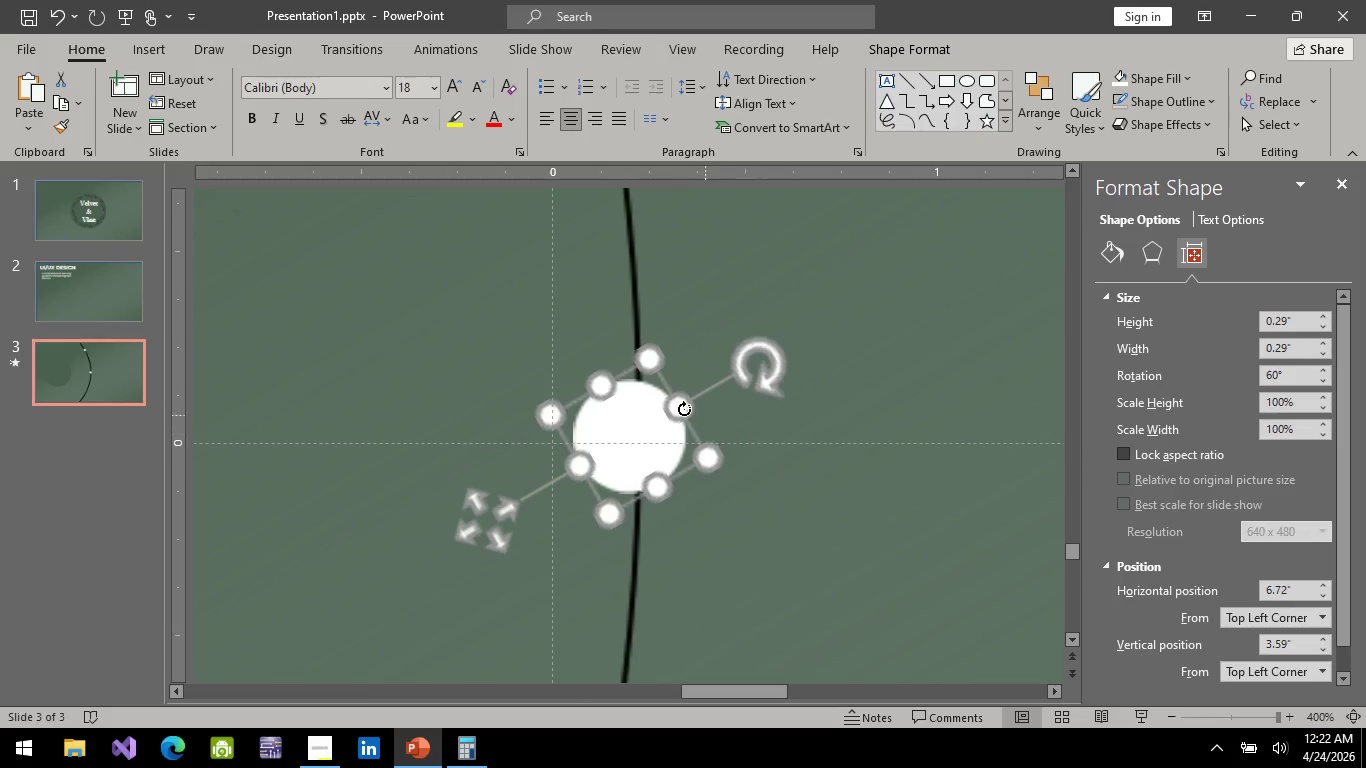 
left_click_drag(start_coordinate=[639, 415], to_coordinate=[646, 428])
 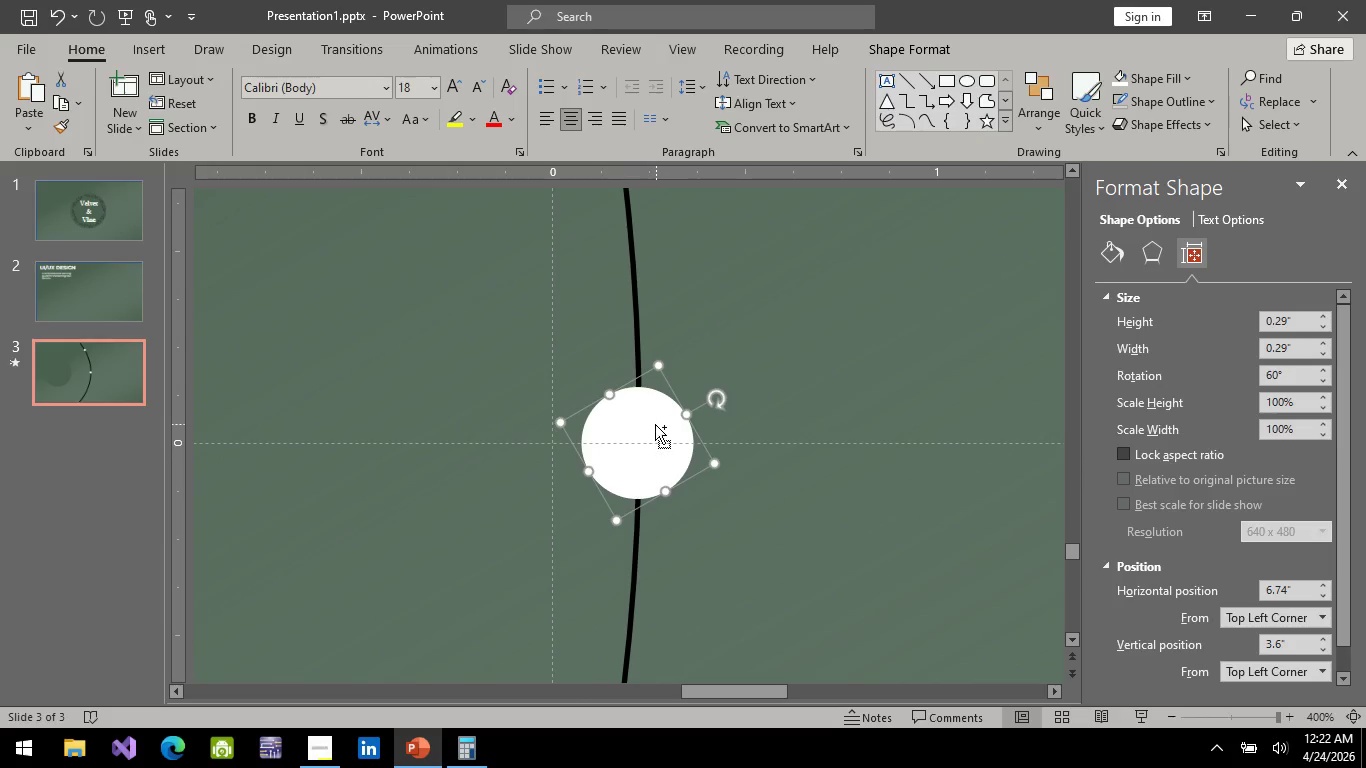 
hold_key(key=ControlLeft, duration=0.45)
scroll: coordinate [648, 430], scroll_direction: up, amount: 3.0
 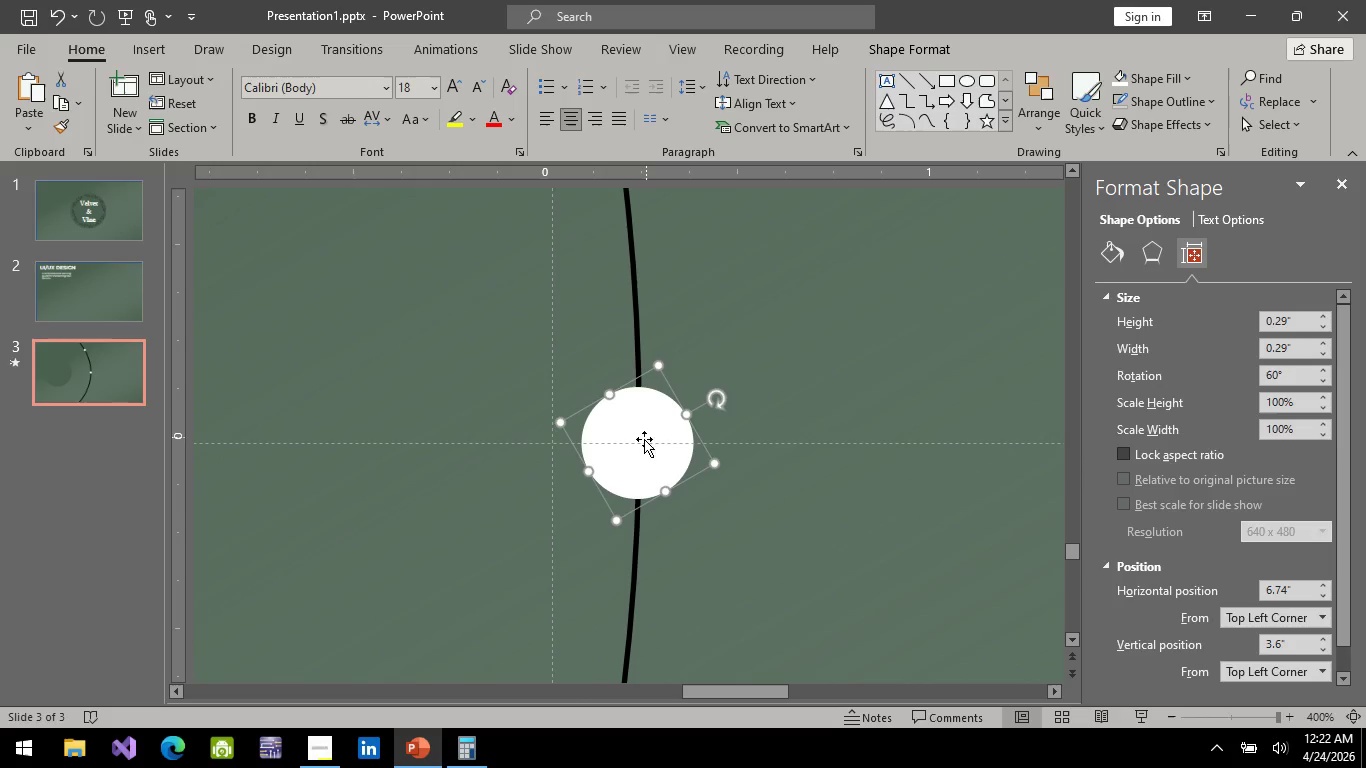 
key(Control+ControlLeft)
 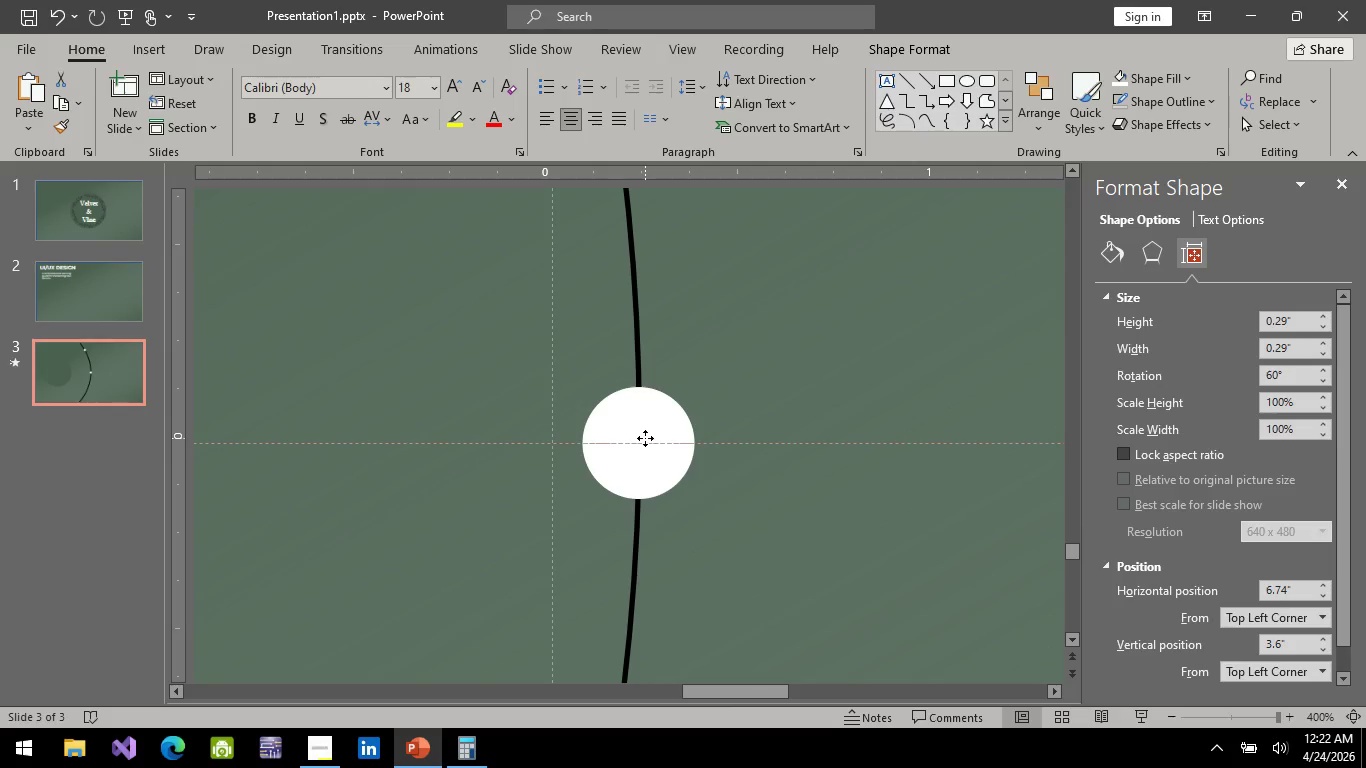 
hold_key(key=ControlLeft, duration=1.05)
left_click([636, 340])
 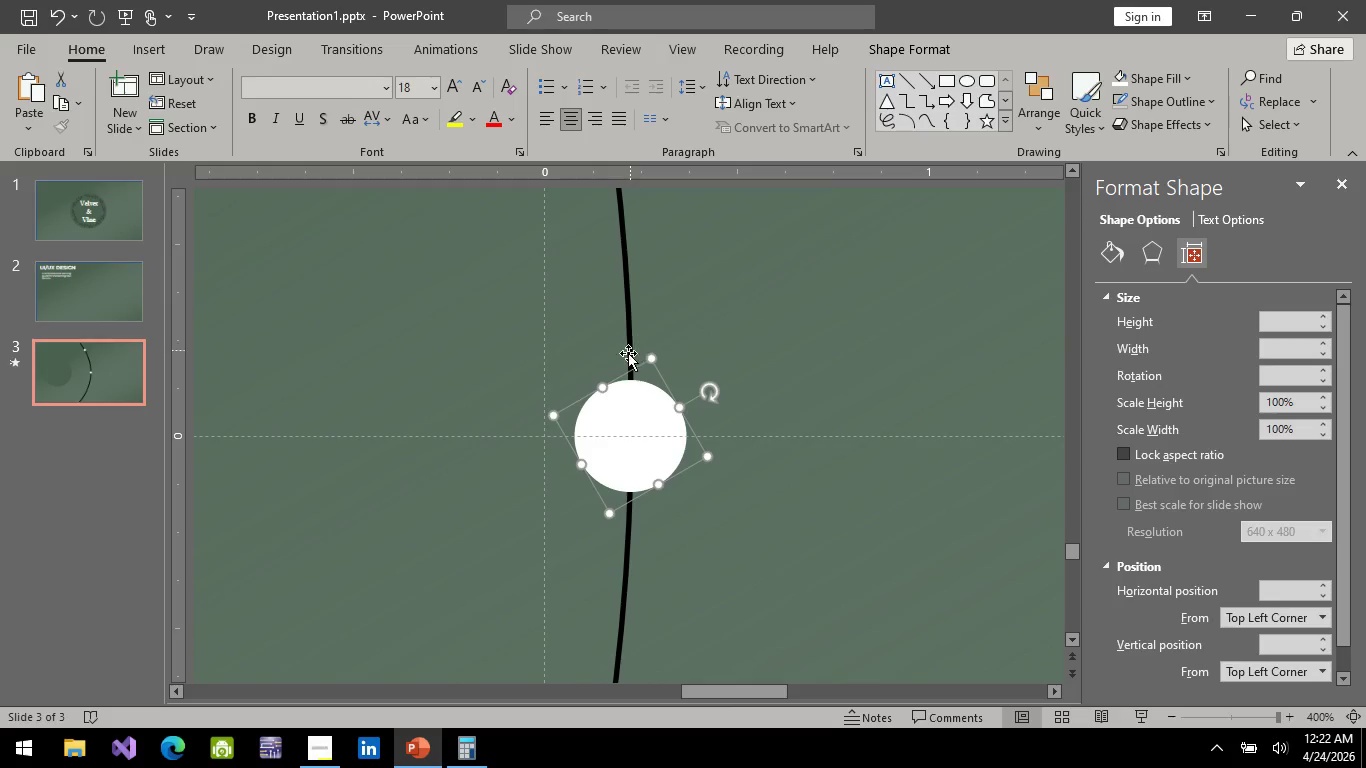 
hold_key(key=ControlLeft, duration=0.98)
scroll: coordinate [630, 358], scroll_direction: down, amount: 8.0
 